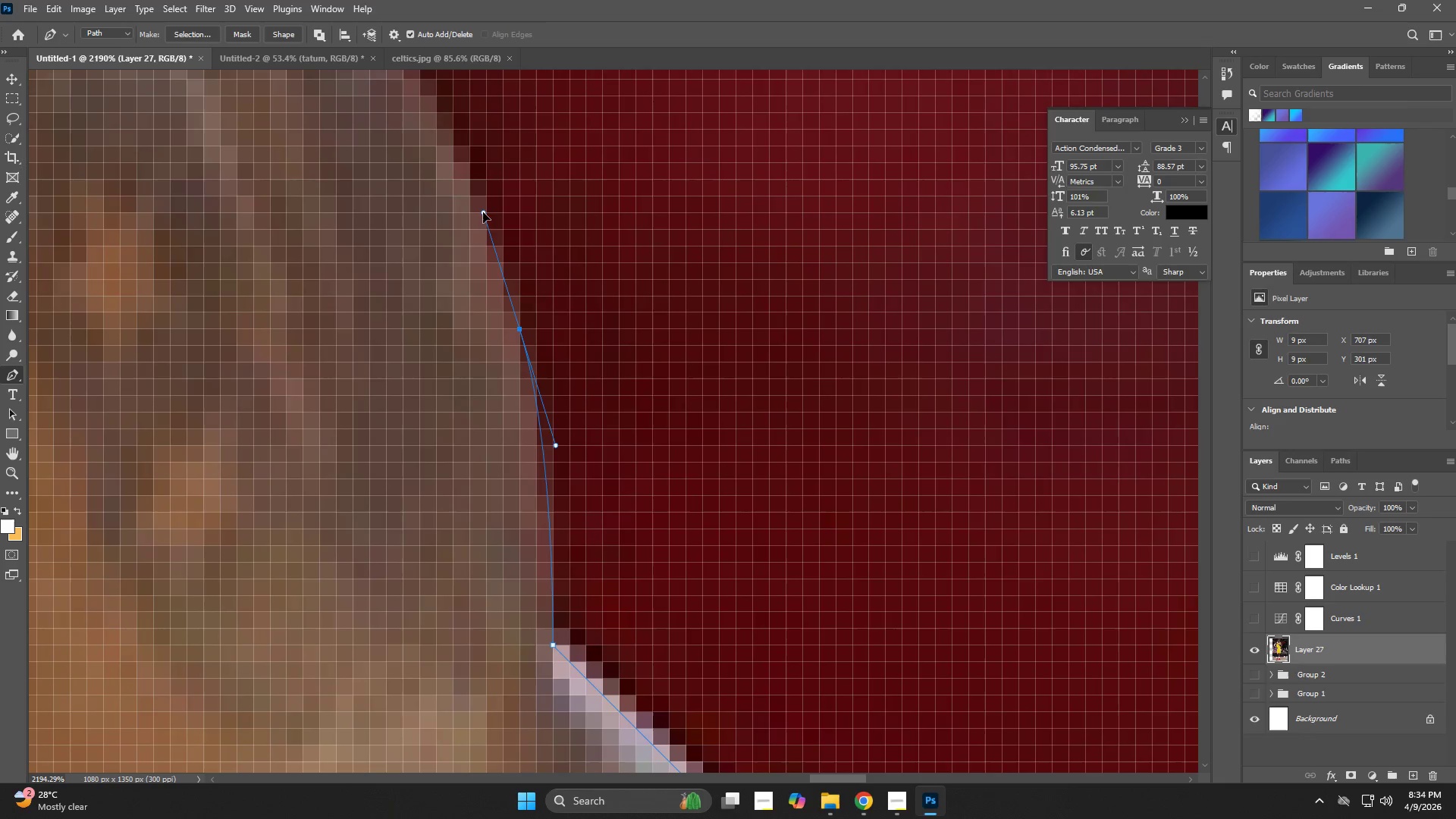 
hold_key(key=Space, duration=0.67)
 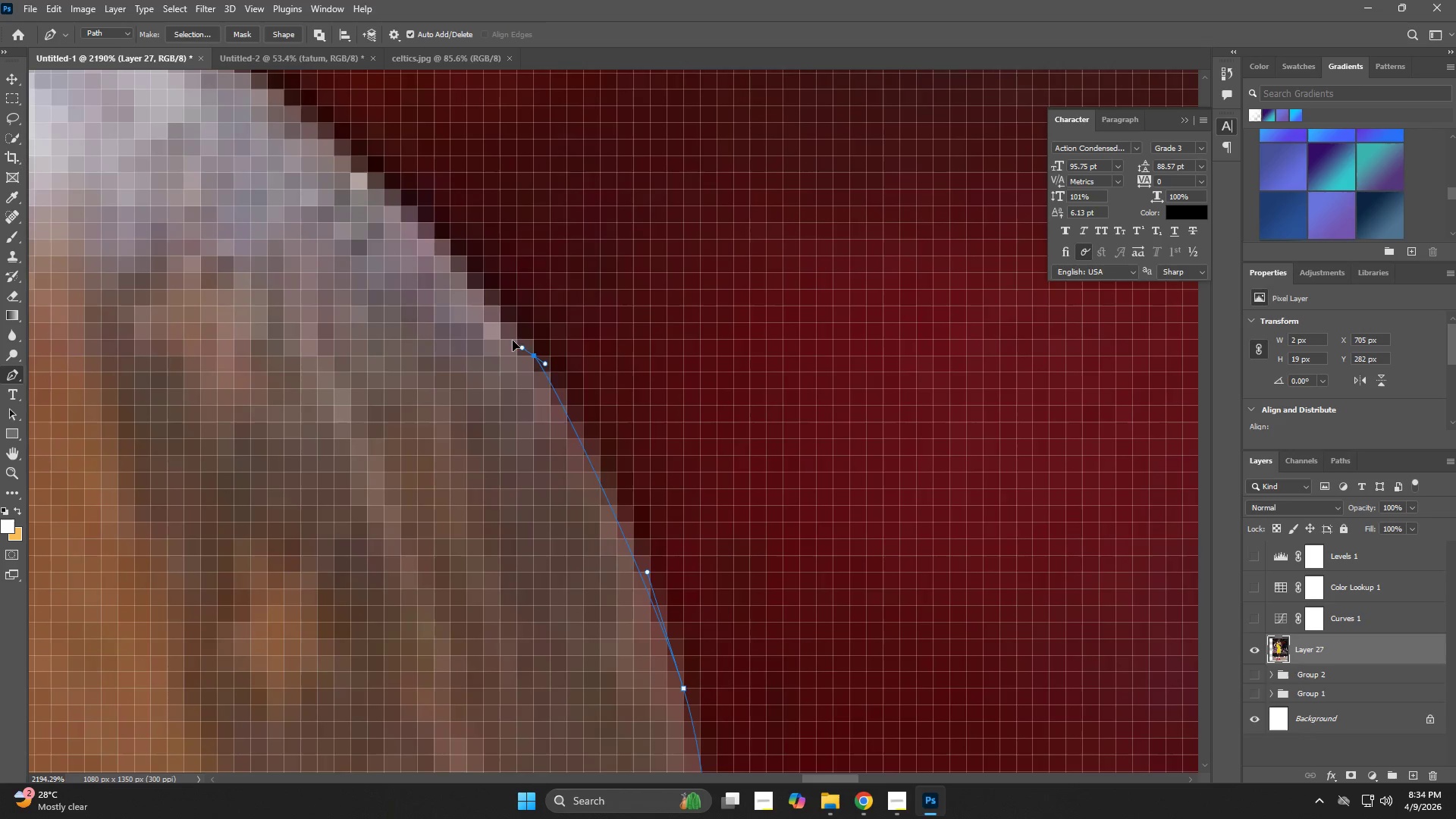 
left_click_drag(start_coordinate=[472, 184], to_coordinate=[636, 544])
 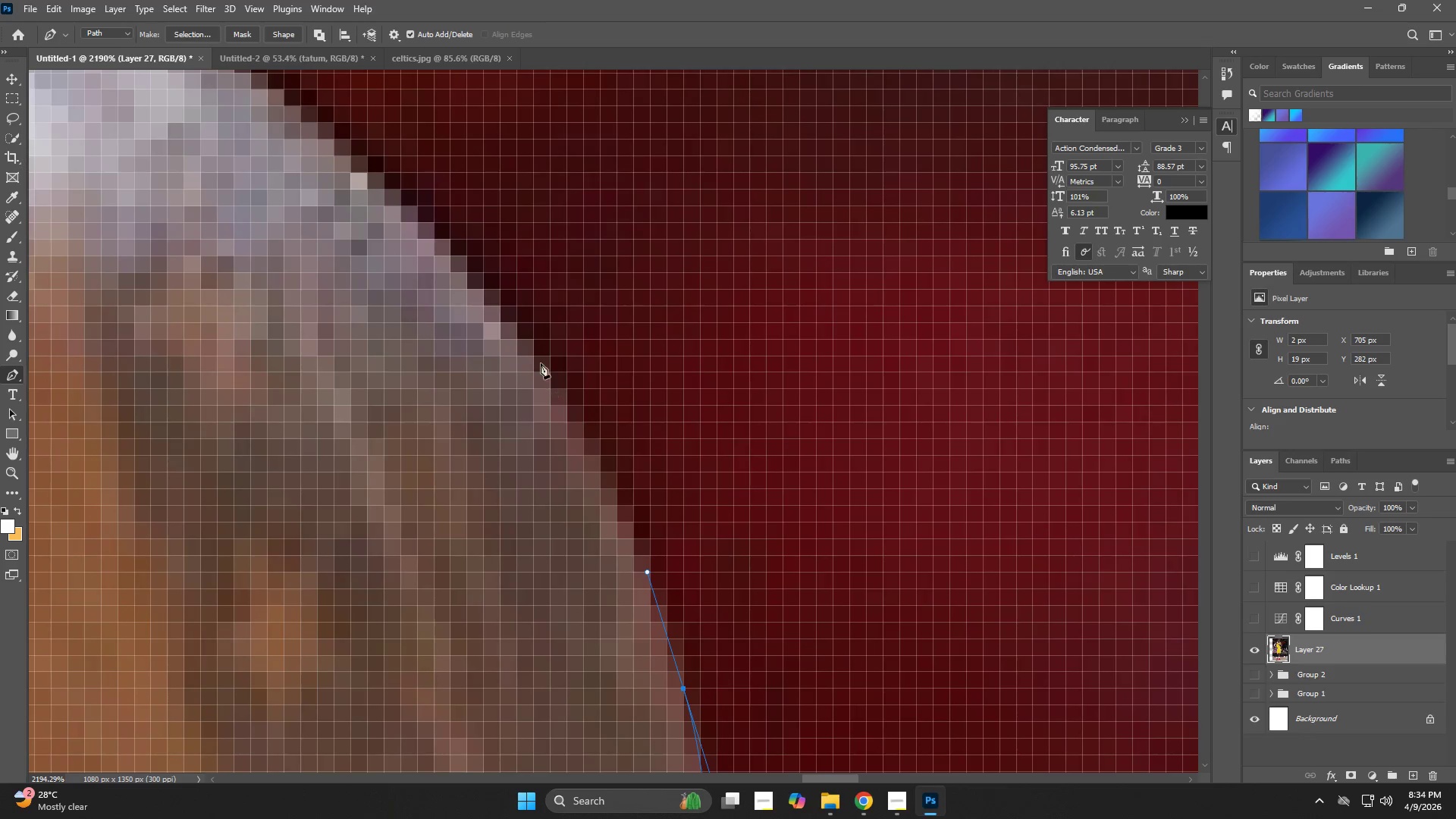 
left_click_drag(start_coordinate=[532, 353], to_coordinate=[491, 325])
 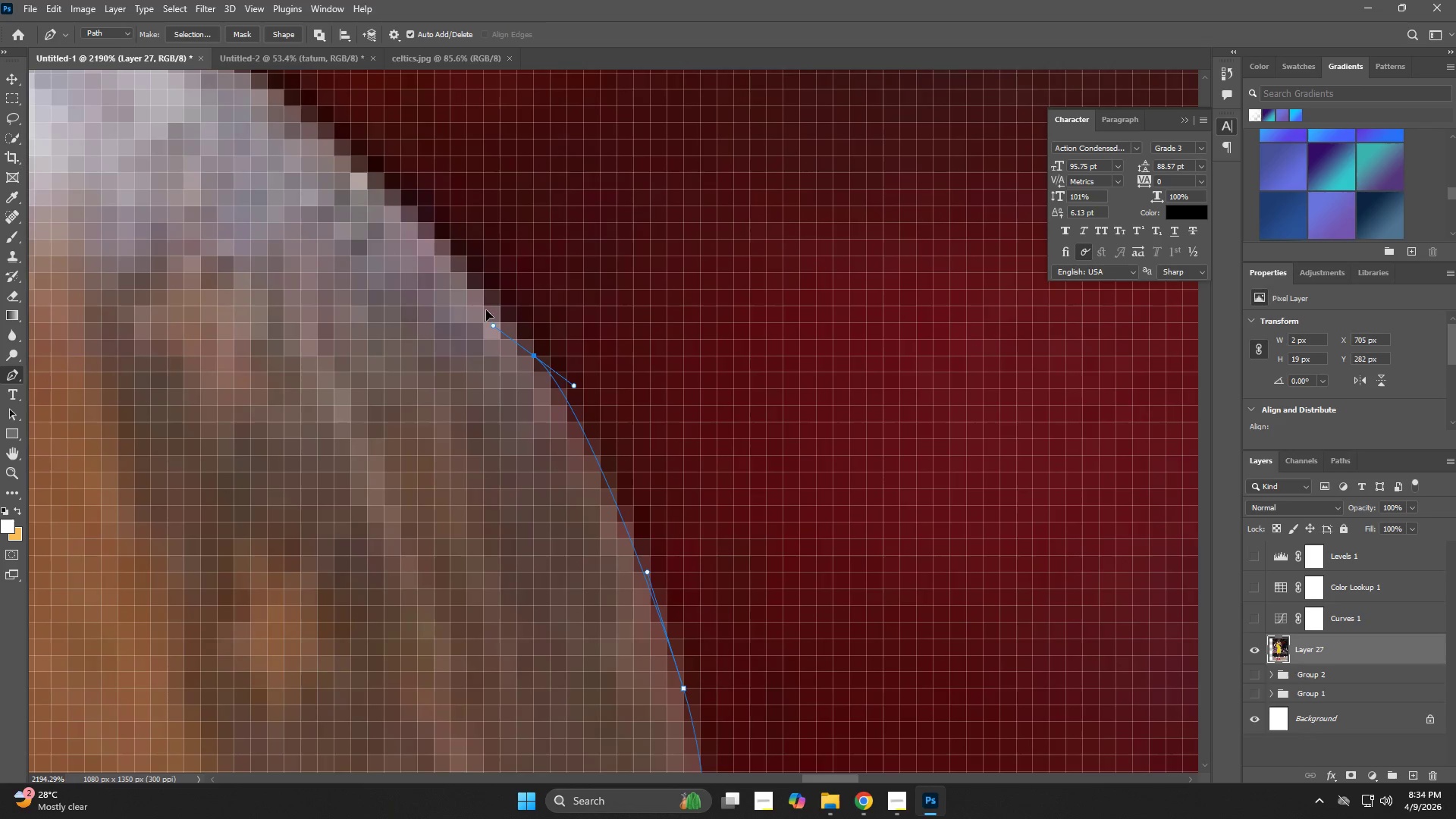 
hold_key(key=Space, duration=0.72)
 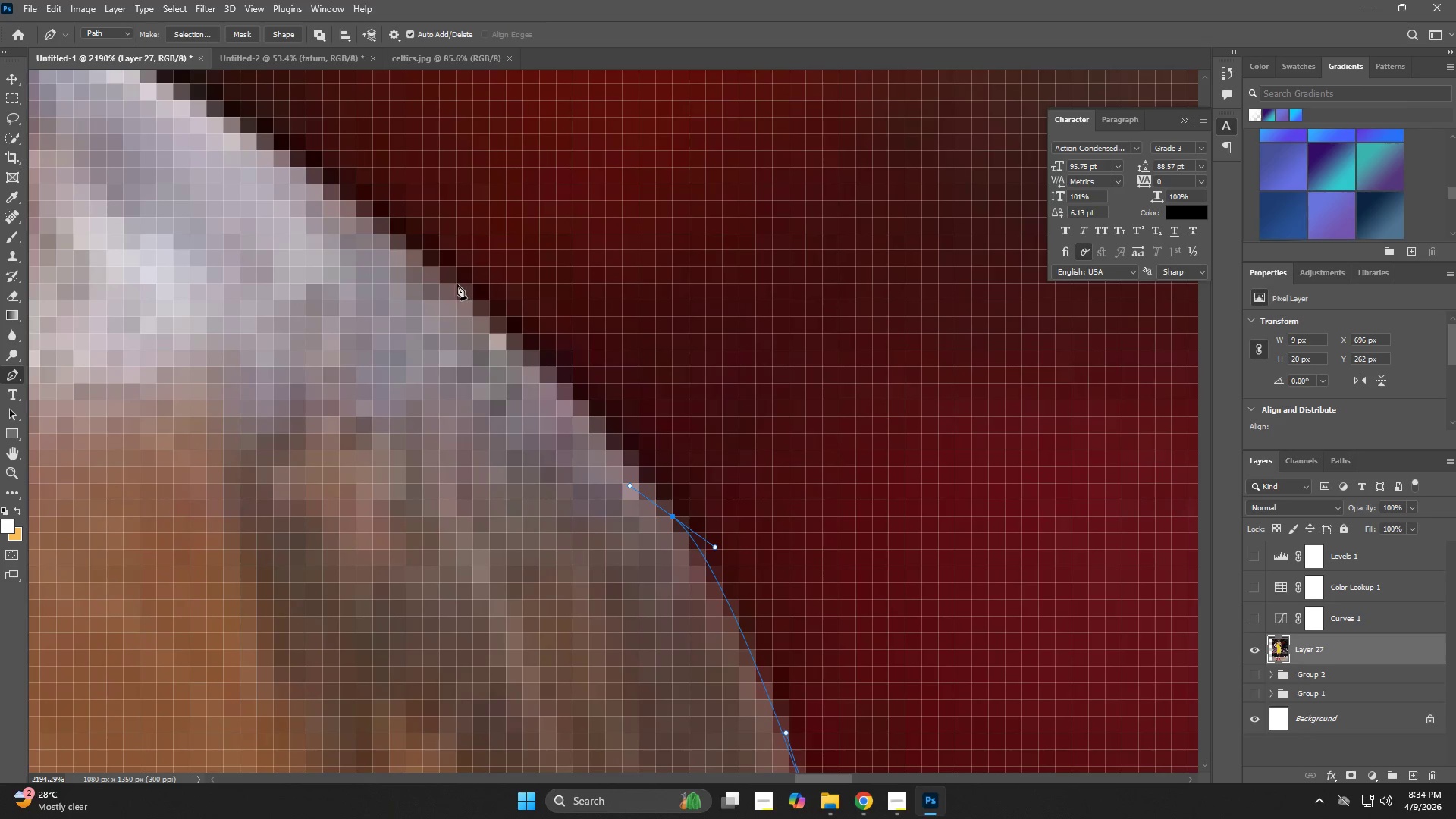 
left_click_drag(start_coordinate=[375, 287], to_coordinate=[514, 448])
 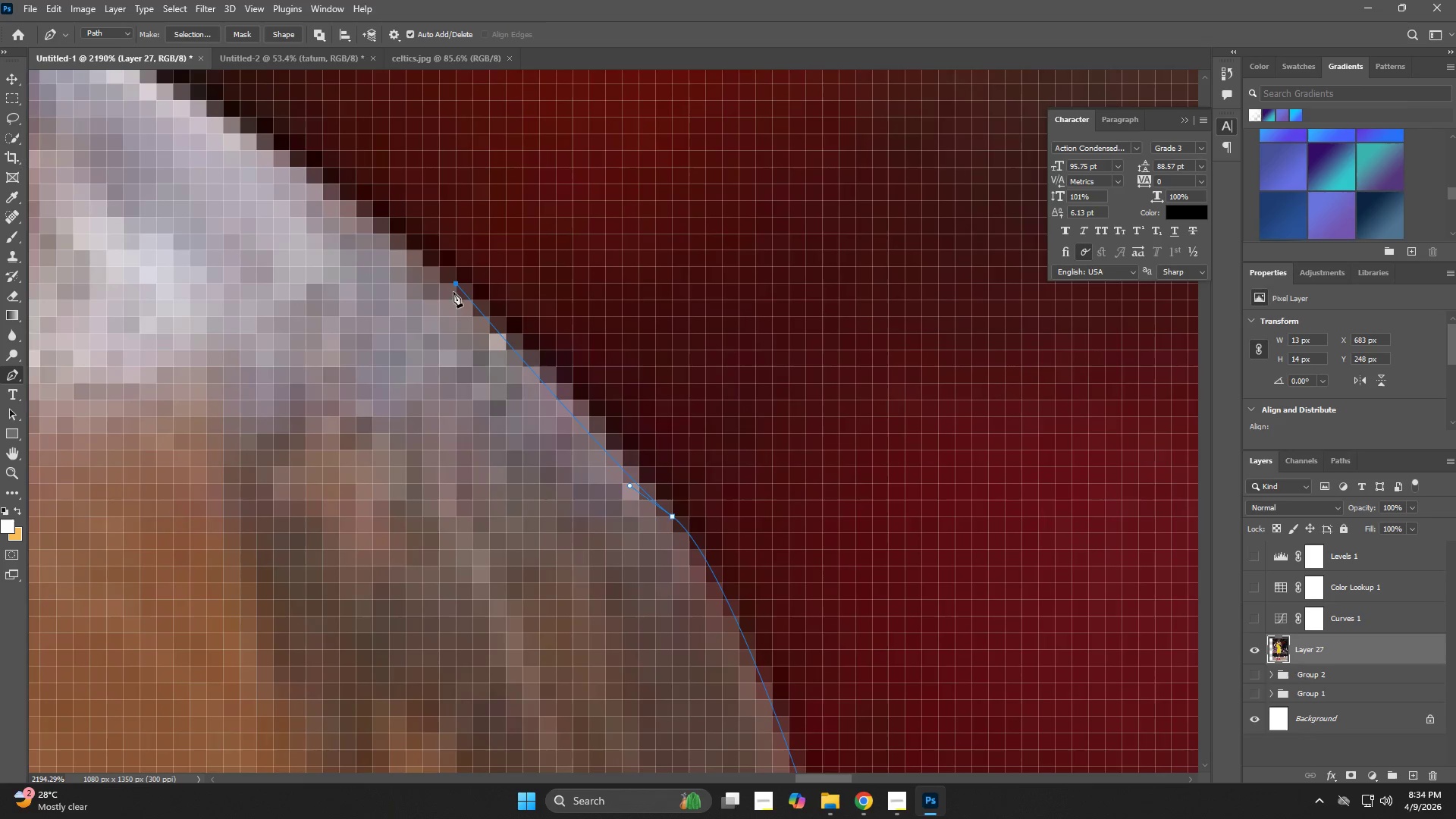 
key(Control+ControlLeft)
 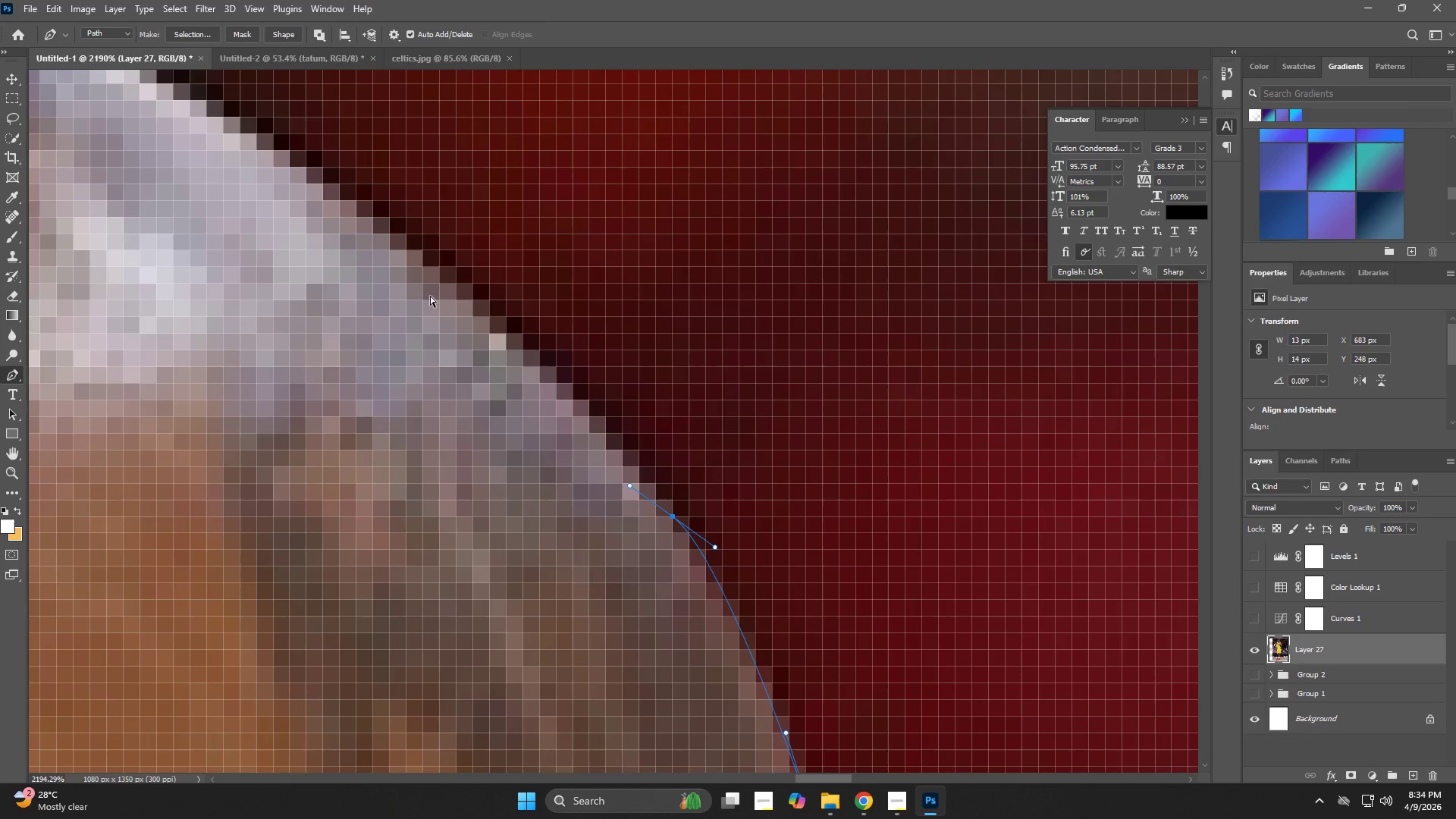 
key(Control+Z)
 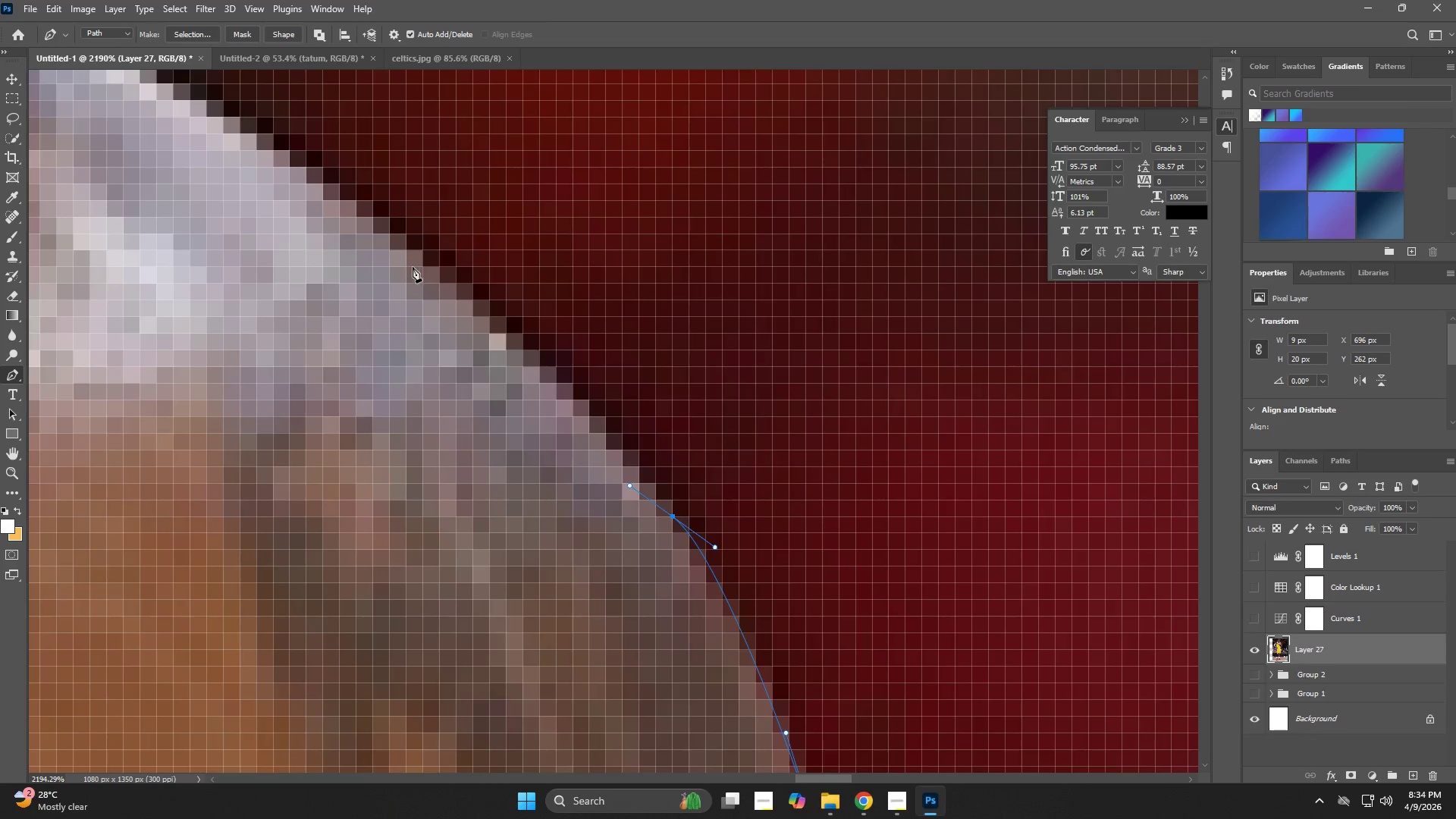 
left_click_drag(start_coordinate=[412, 262], to_coordinate=[362, 239])
 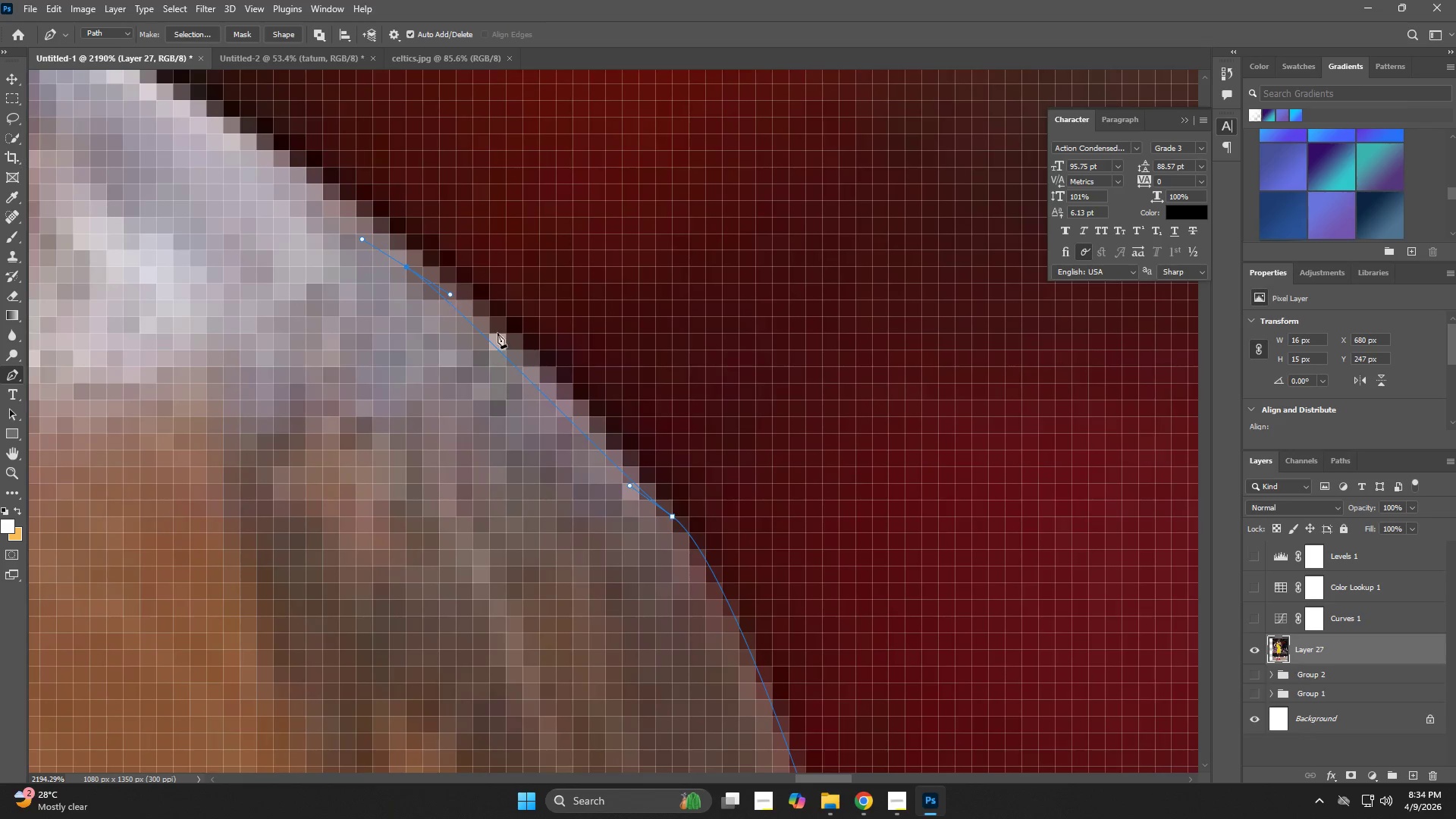 
key(Control+Z)
 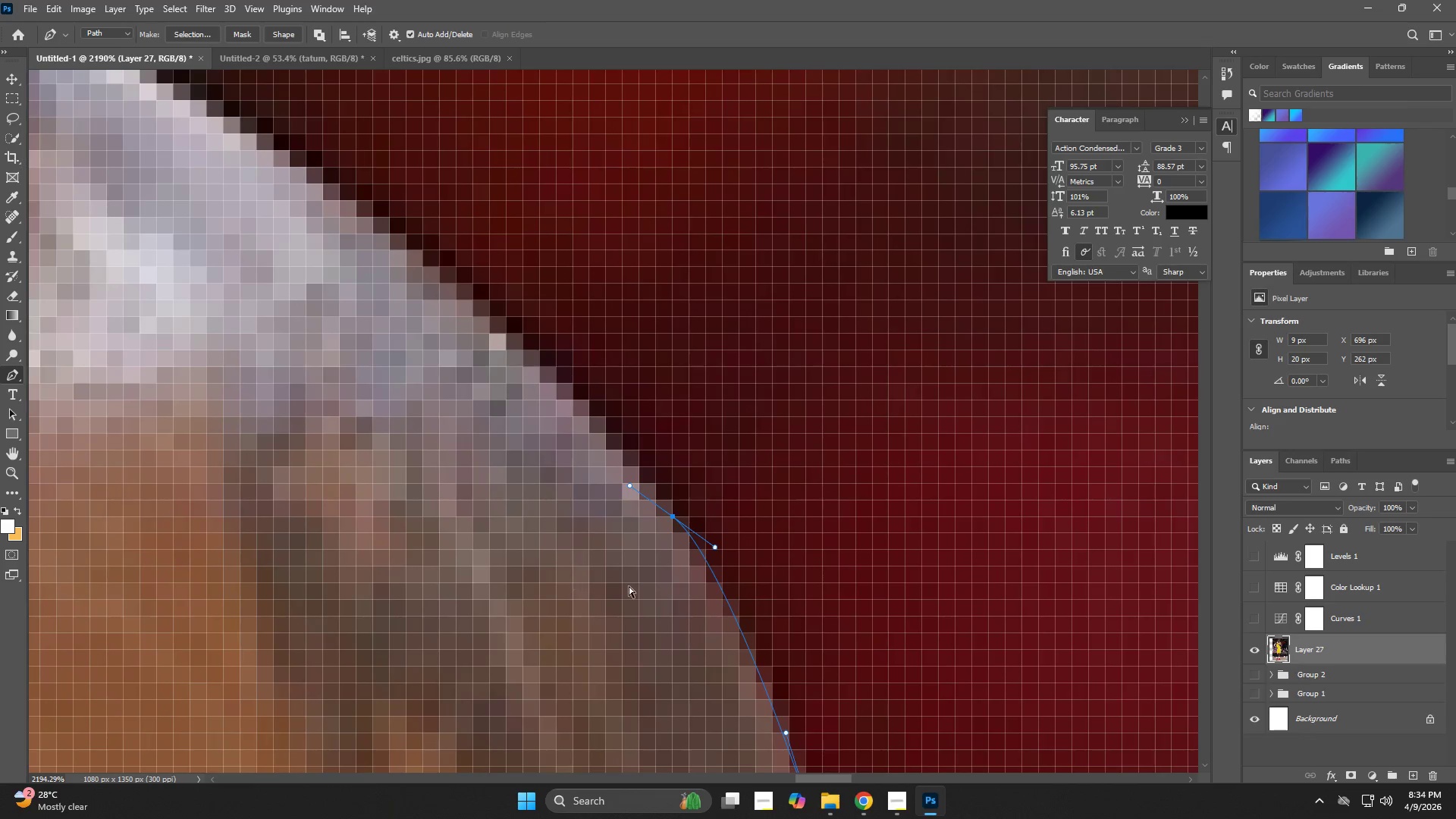 
key(Control+Z)
 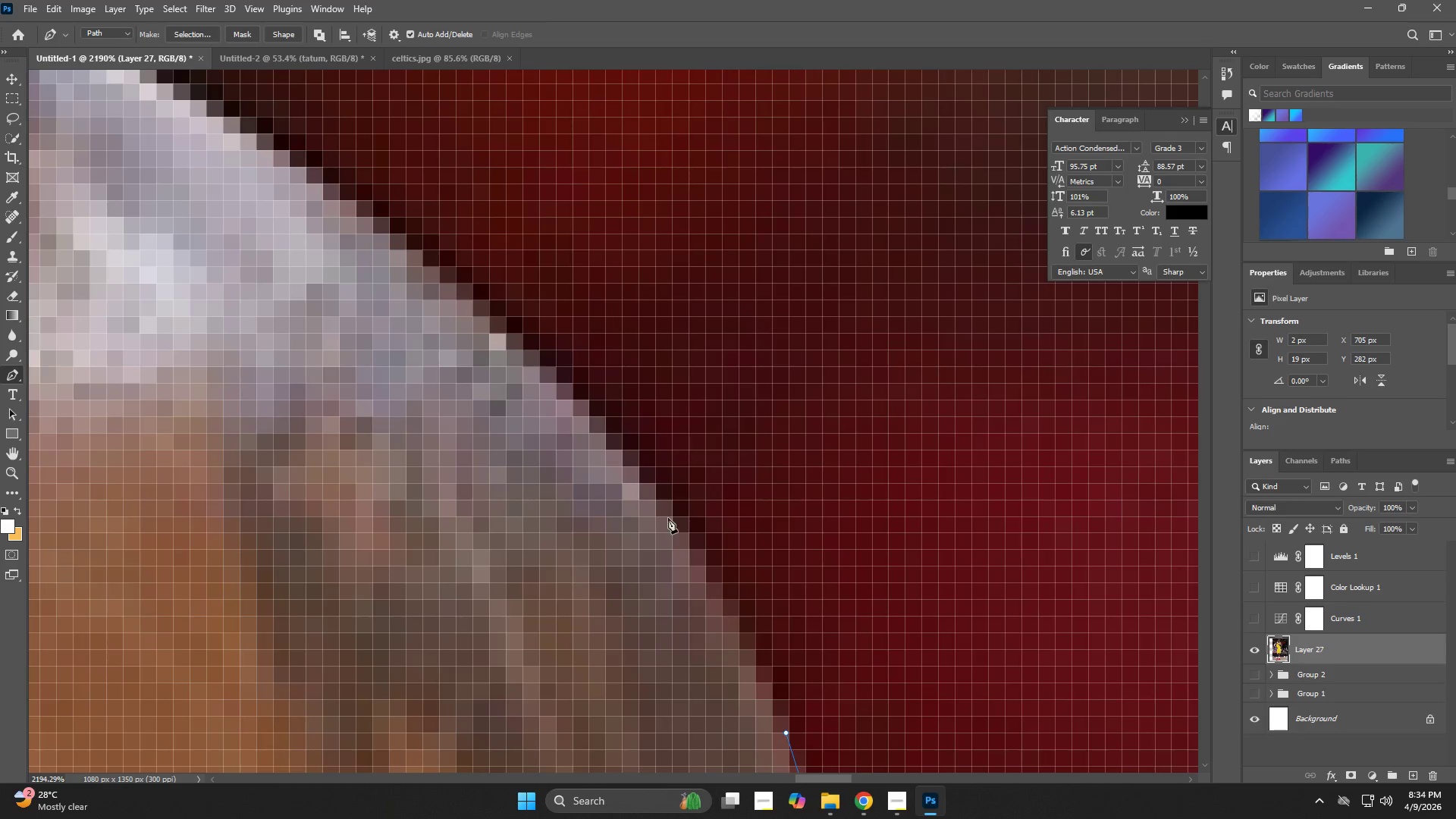 
left_click_drag(start_coordinate=[658, 512], to_coordinate=[607, 458])
 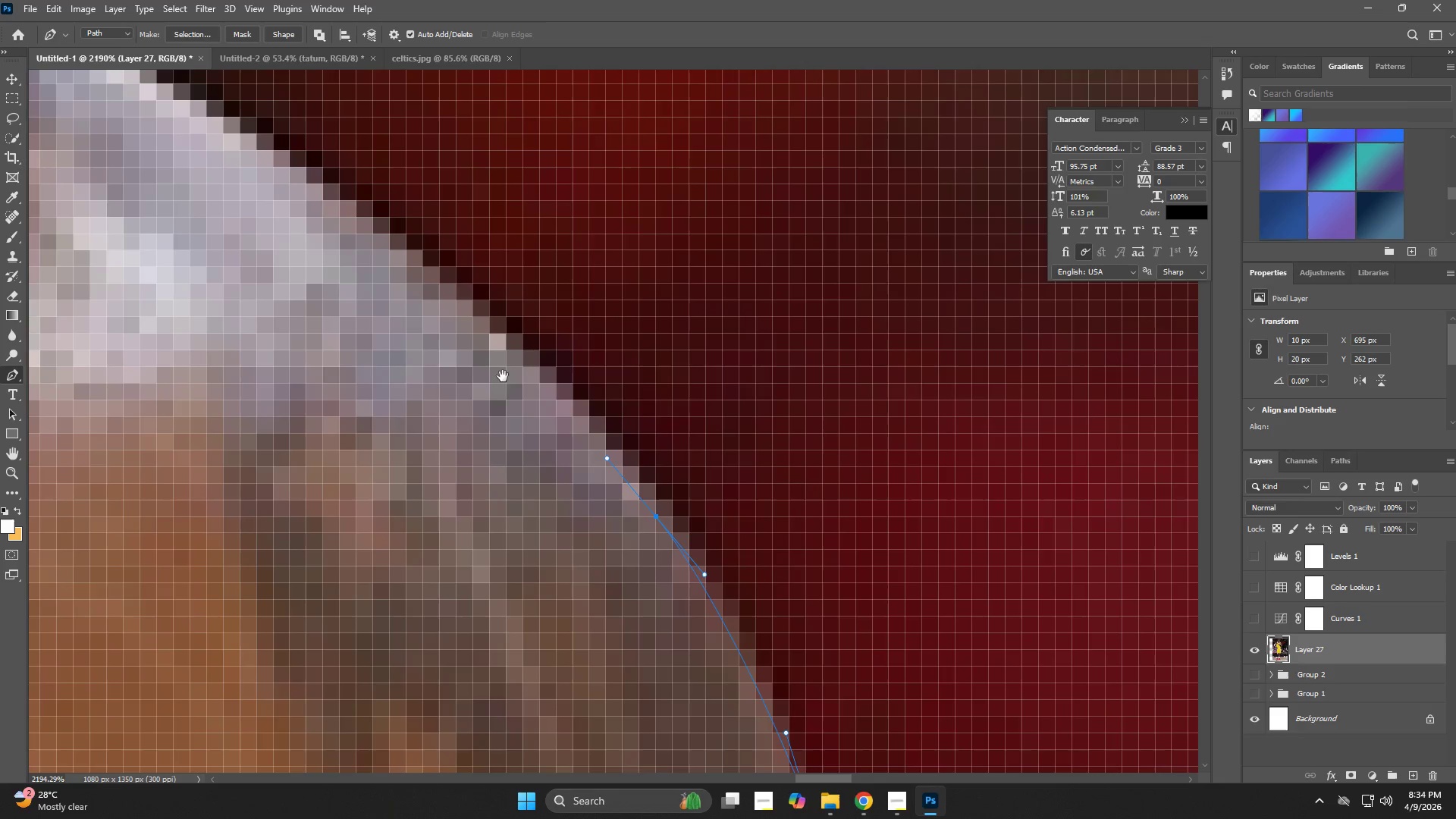 
hold_key(key=Space, duration=0.55)
 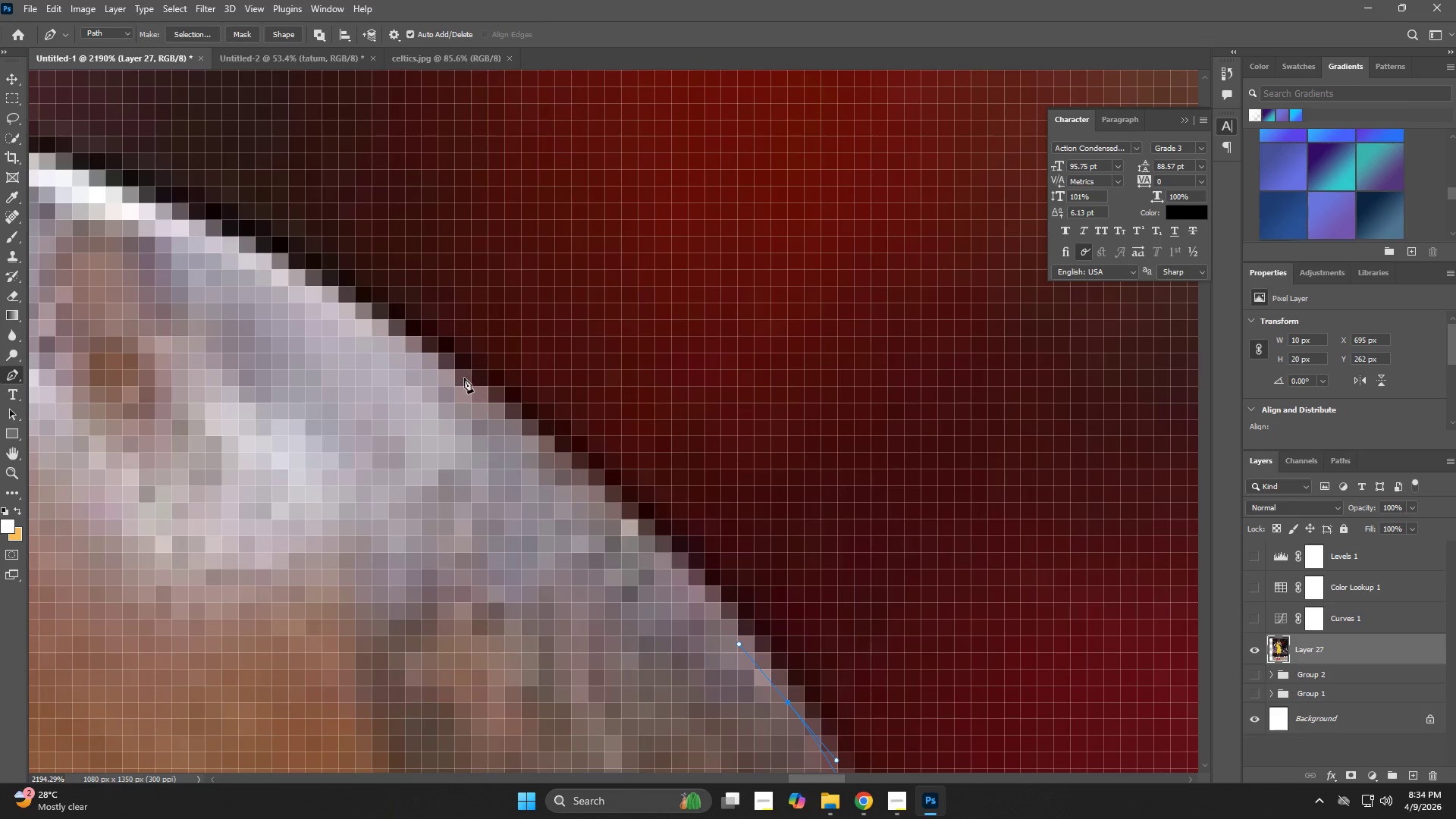 
left_click_drag(start_coordinate=[467, 359], to_coordinate=[598, 542])
 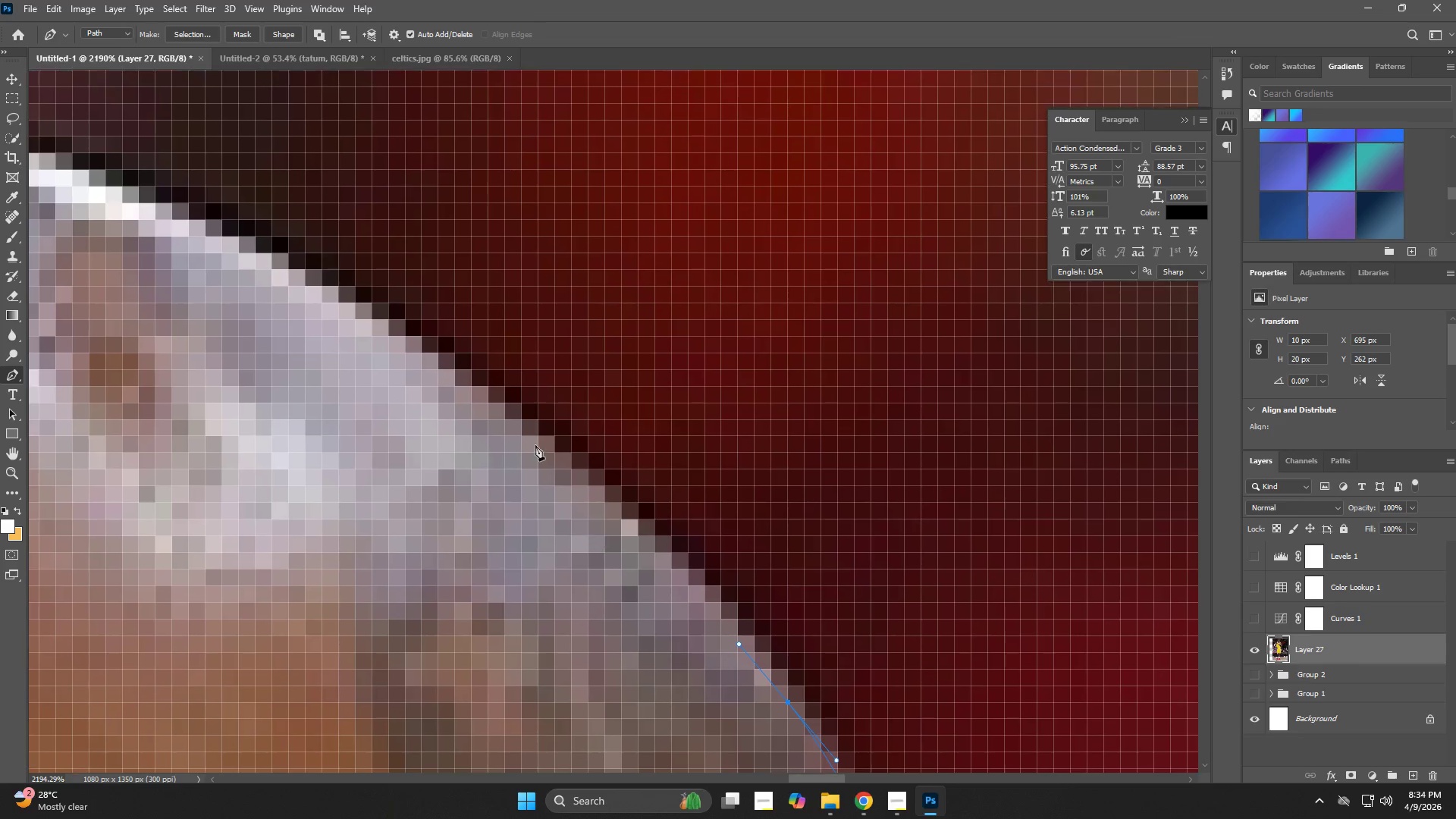 
hold_key(key=Space, duration=4.38)
 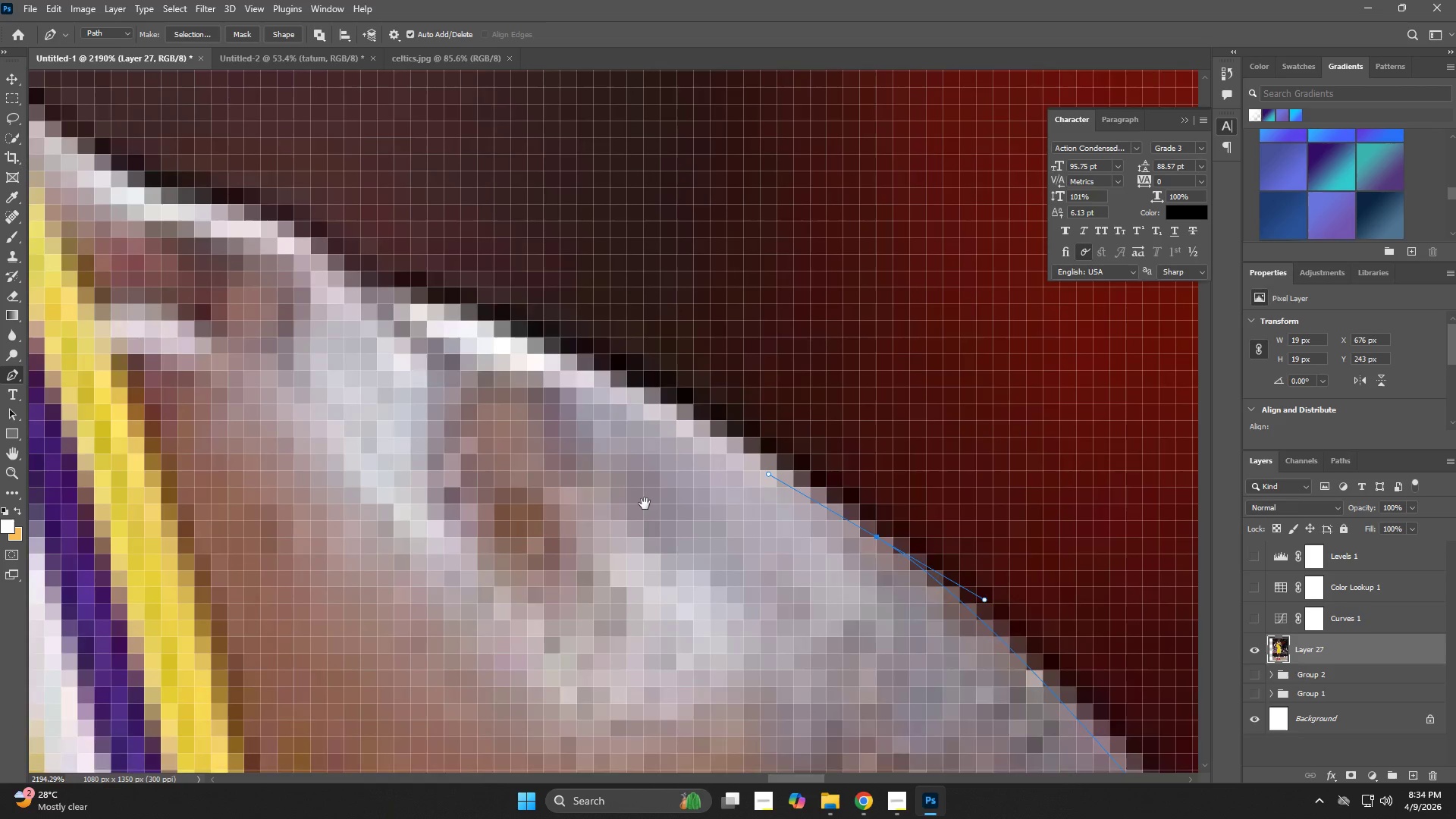 
left_click_drag(start_coordinate=[454, 375], to_coordinate=[380, 338])
 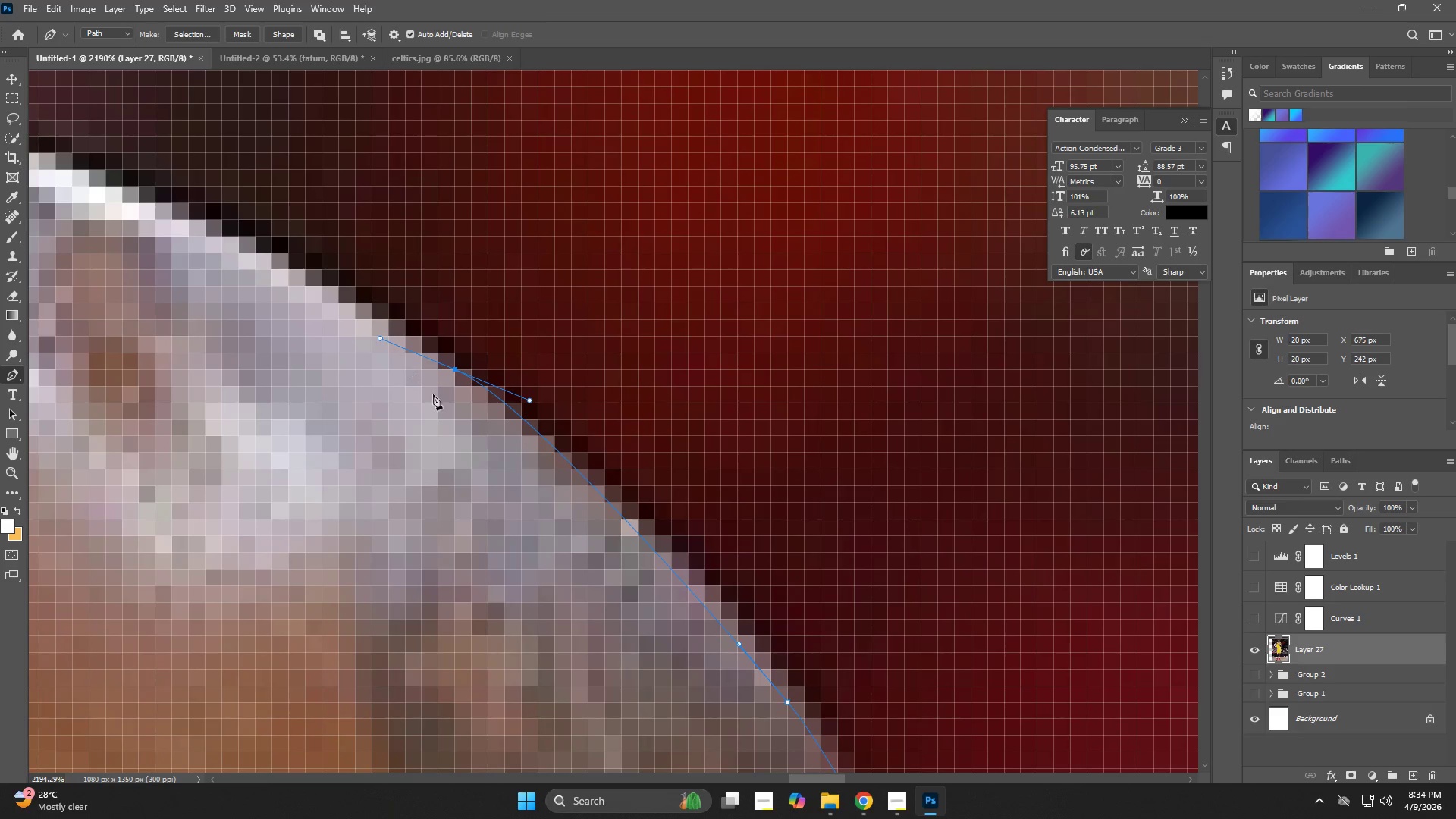 
key(Control+ControlLeft)
 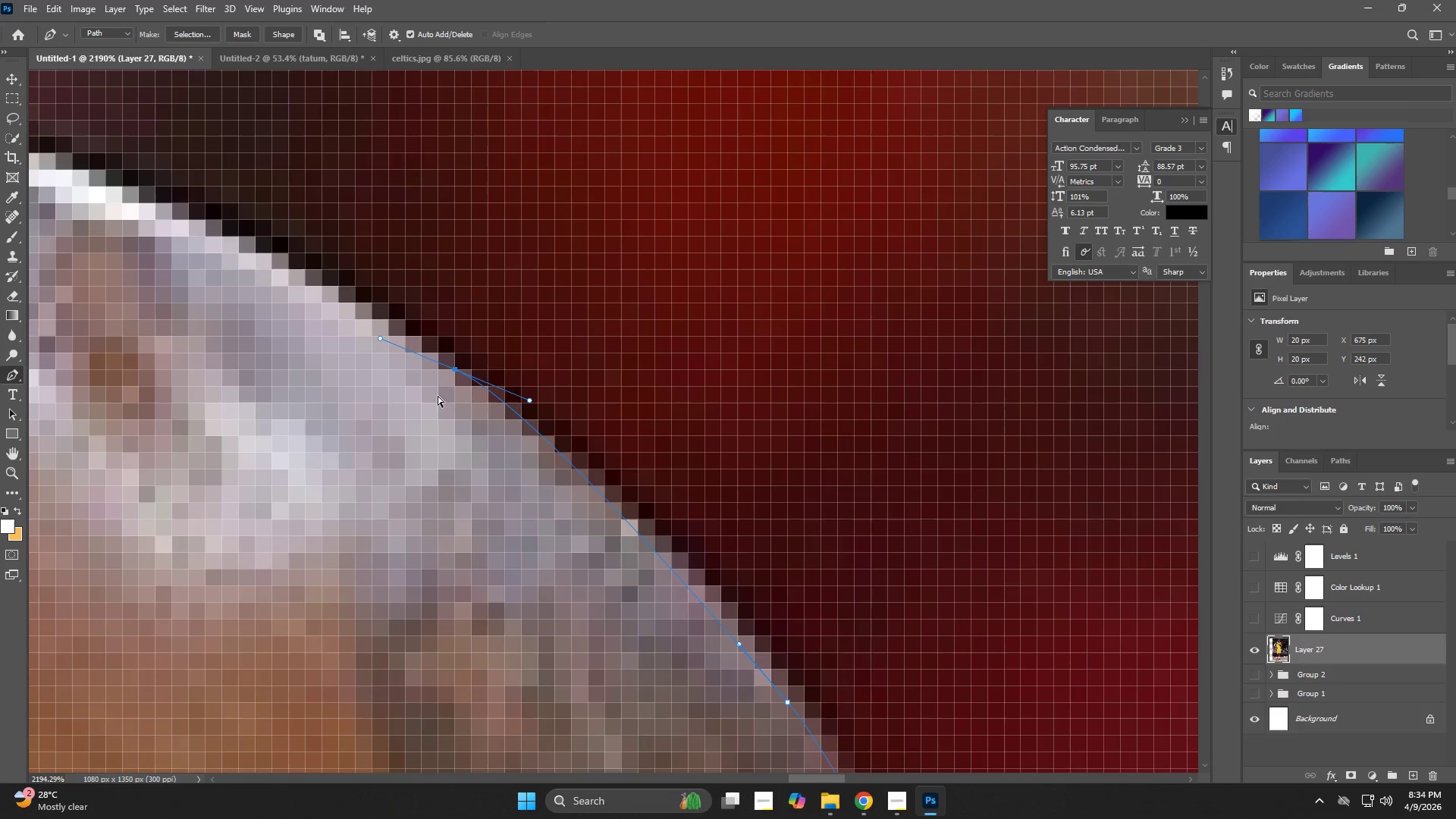 
key(Control+Z)
 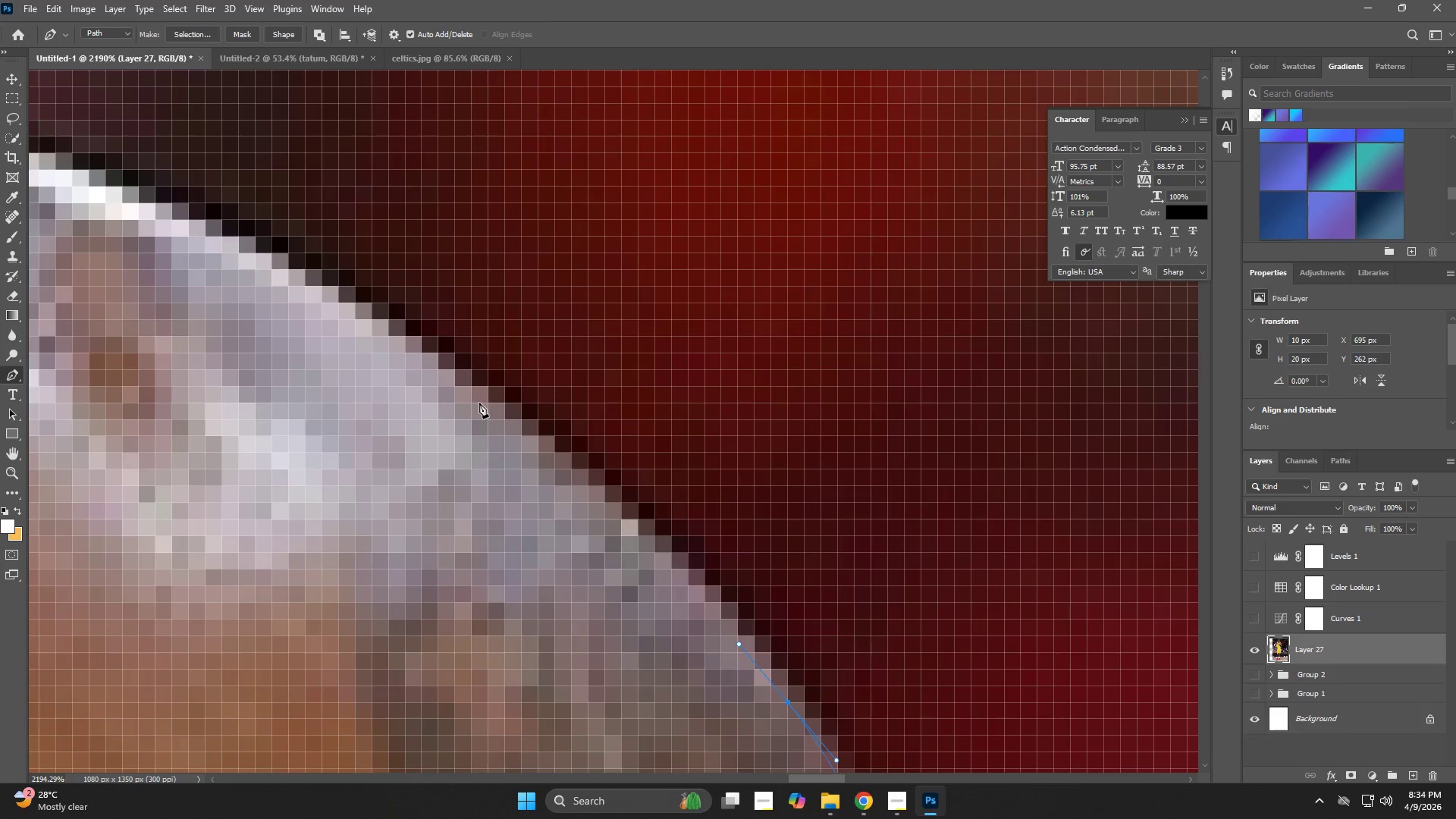 
left_click_drag(start_coordinate=[469, 393], to_coordinate=[363, 323])
 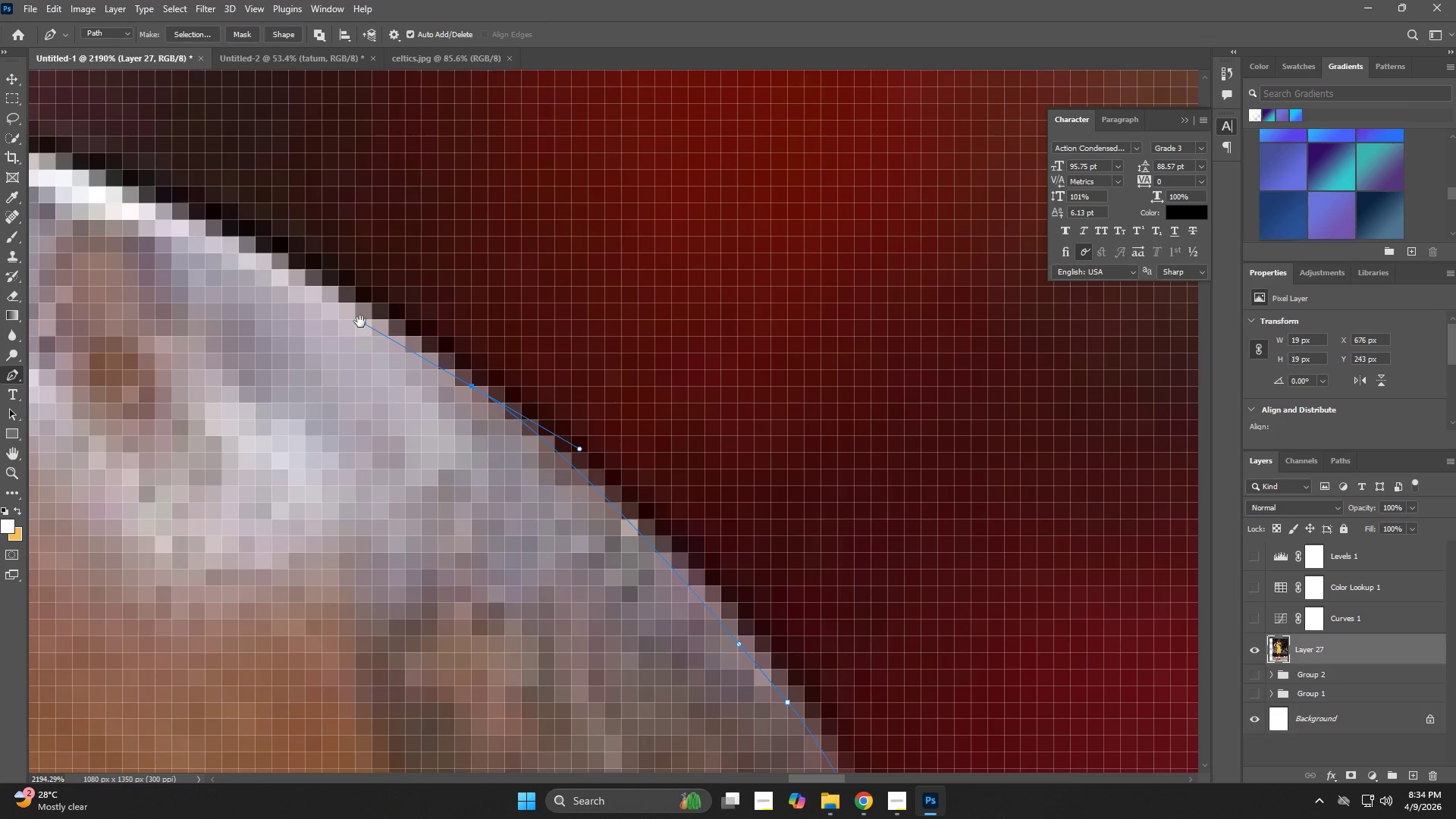 
hold_key(key=Space, duration=0.73)
 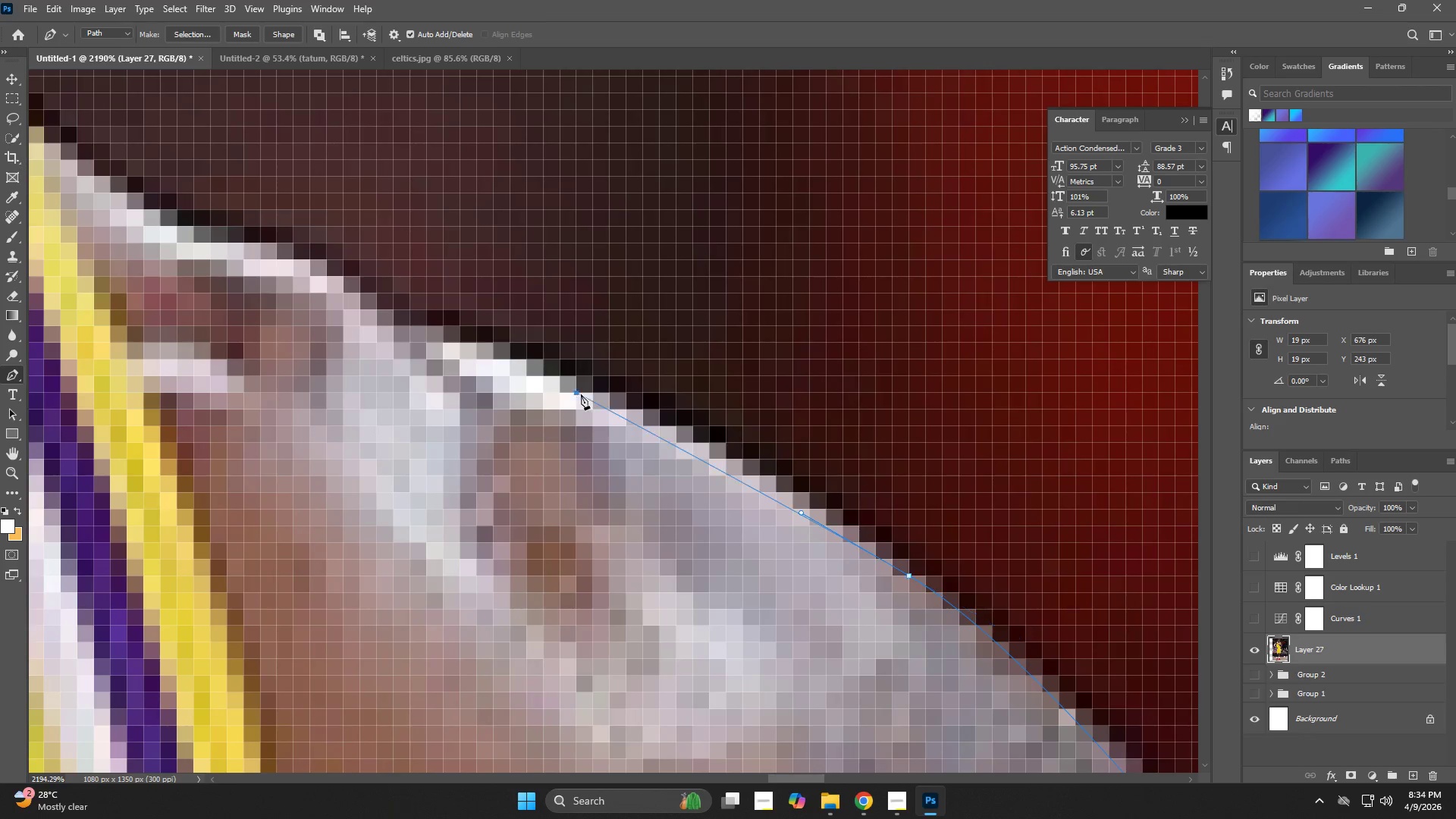 
left_click_drag(start_coordinate=[207, 314], to_coordinate=[645, 504])
 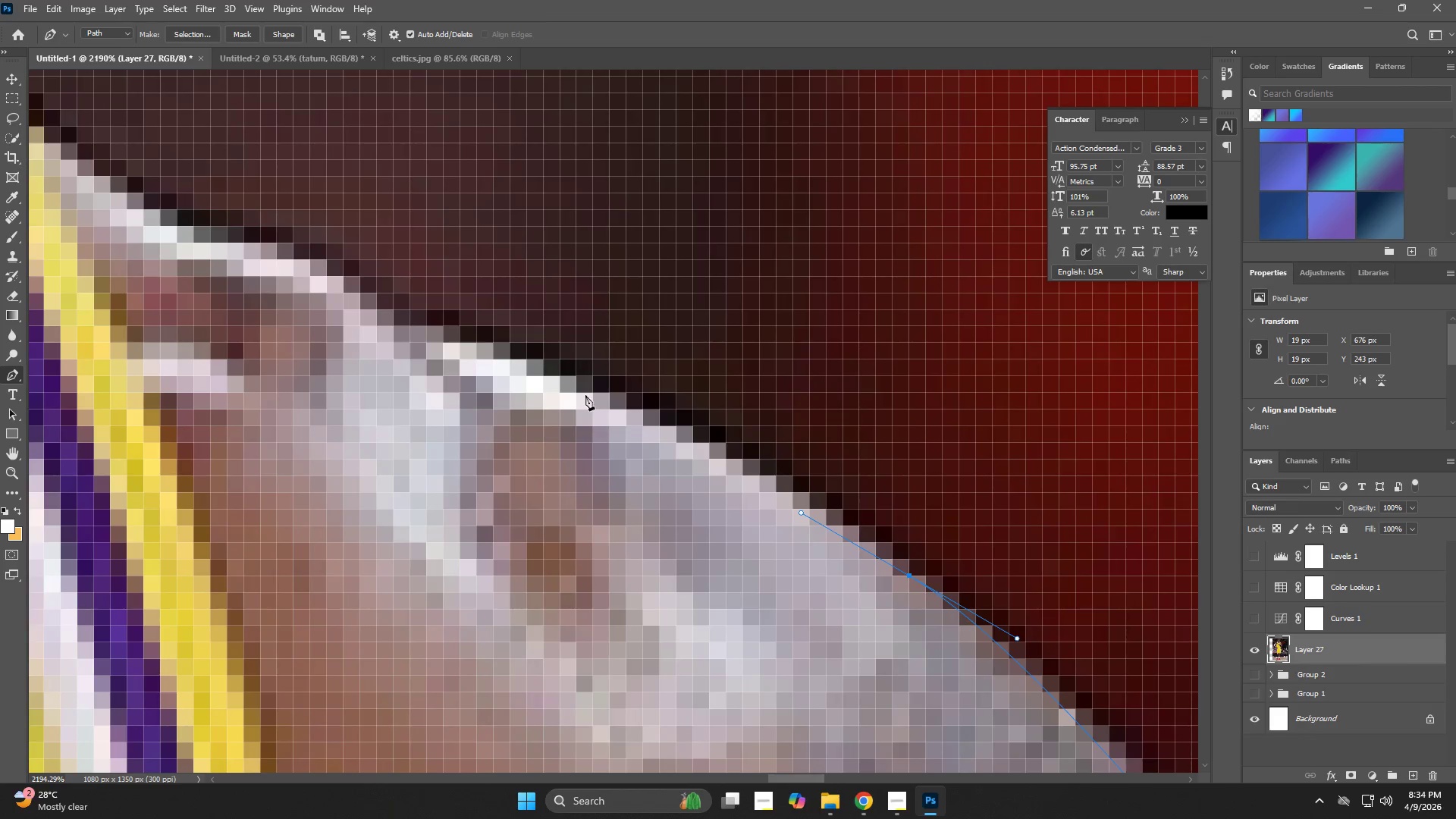 
left_click_drag(start_coordinate=[582, 394], to_coordinate=[535, 378])
 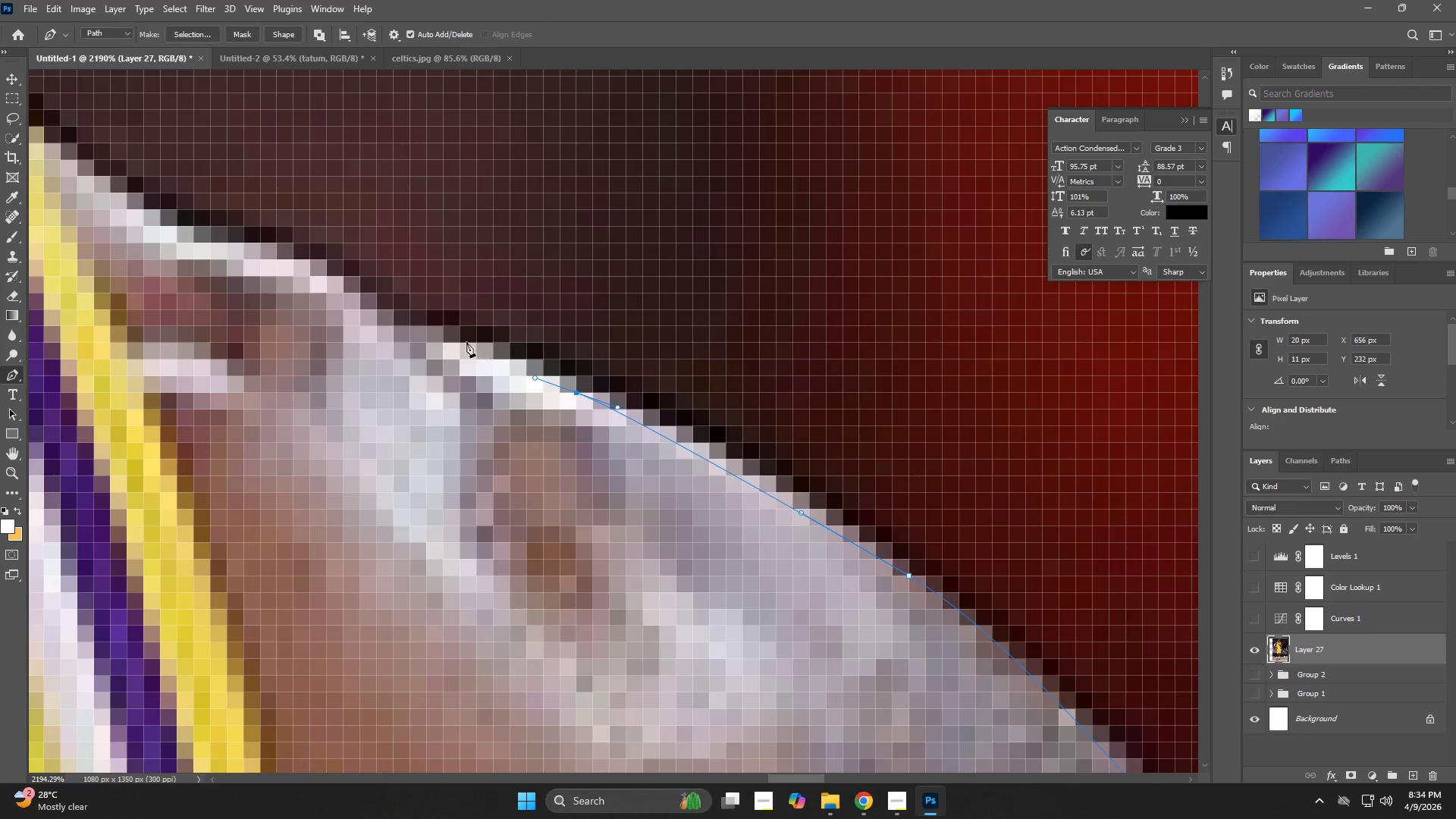 
left_click_drag(start_coordinate=[463, 340], to_coordinate=[410, 327])
 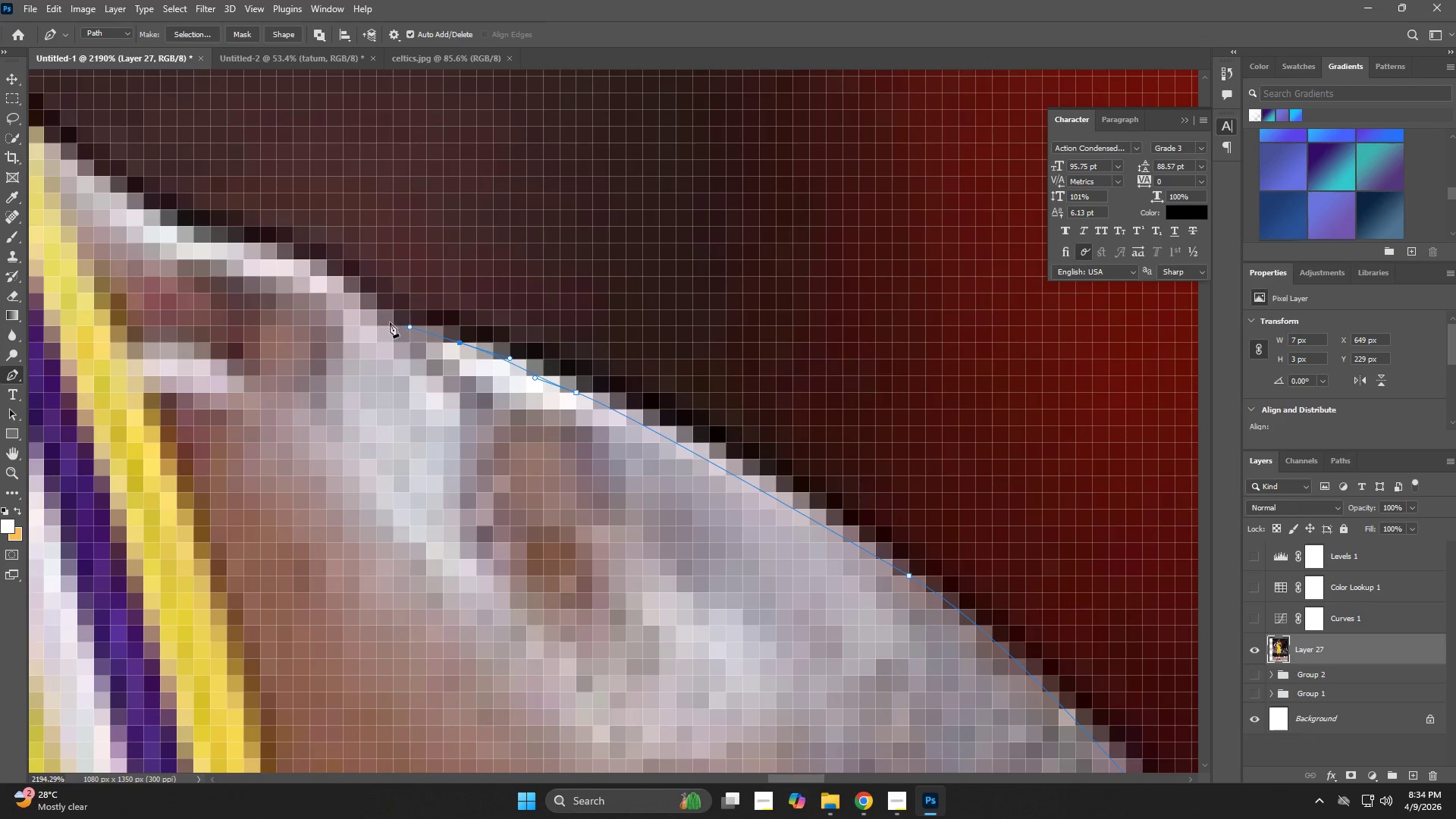 
left_click_drag(start_coordinate=[387, 321], to_coordinate=[346, 308])
 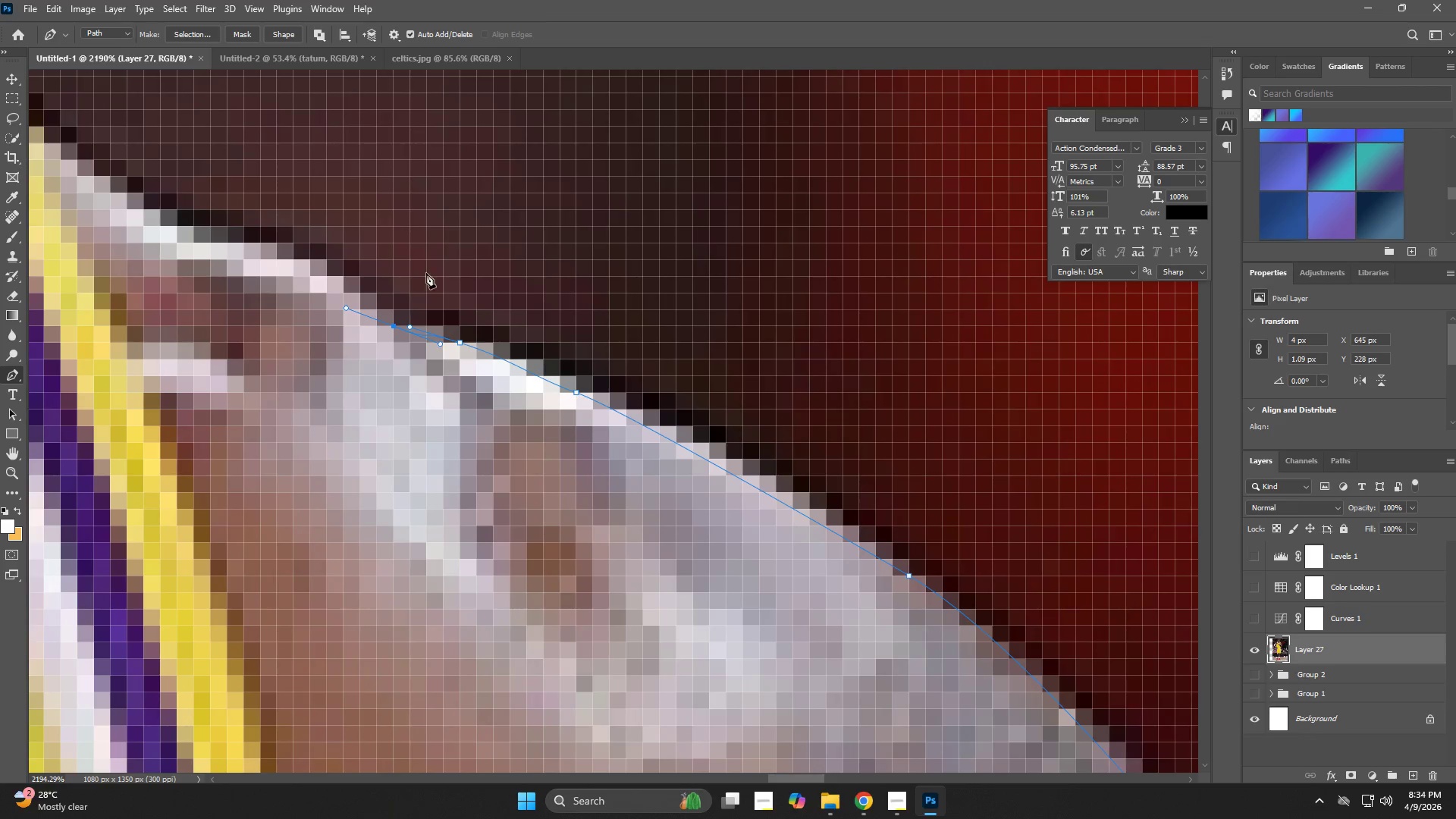 
type(zzzp)
 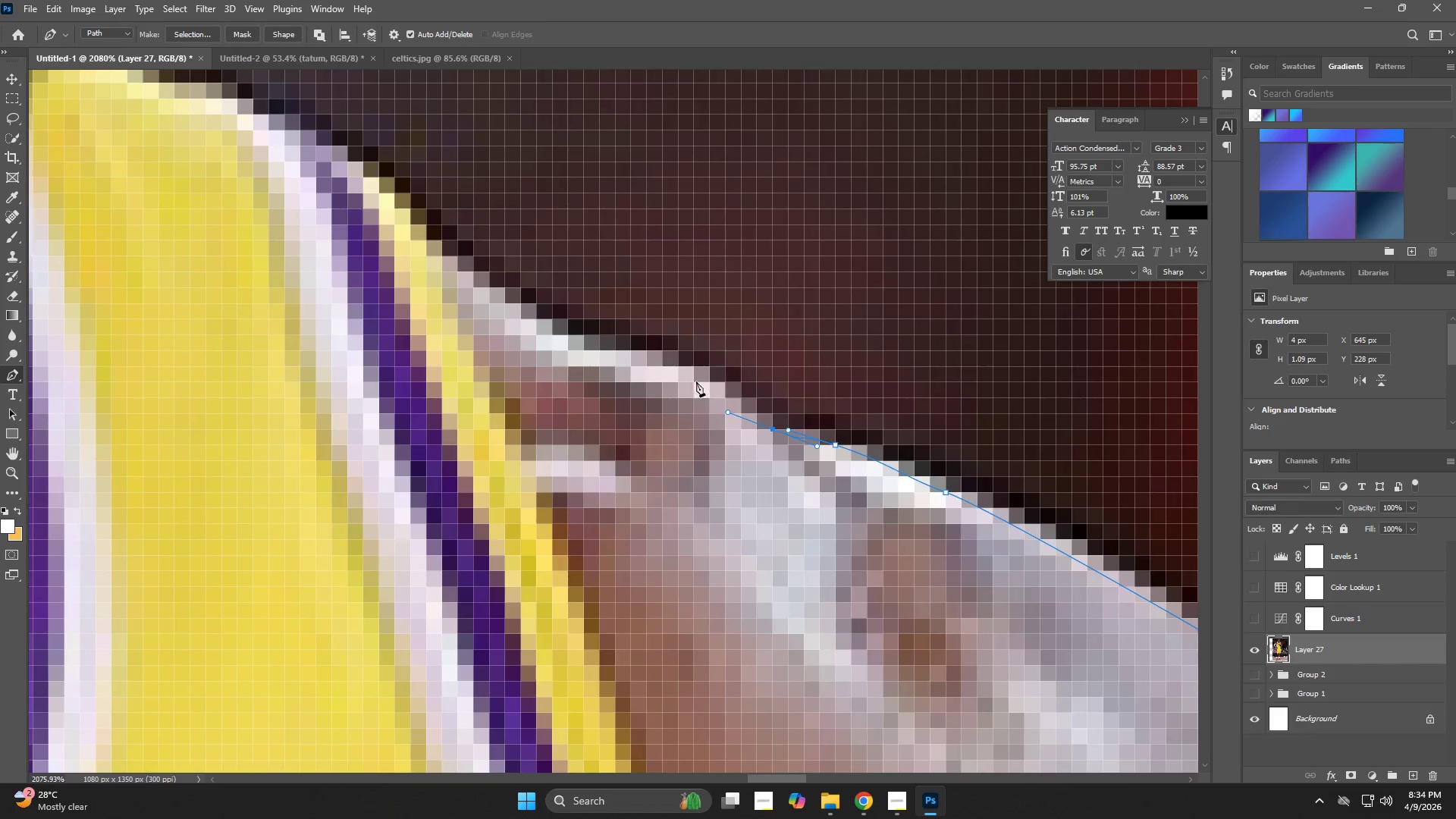 
left_click_drag(start_coordinate=[643, 372], to_coordinate=[550, 399])
 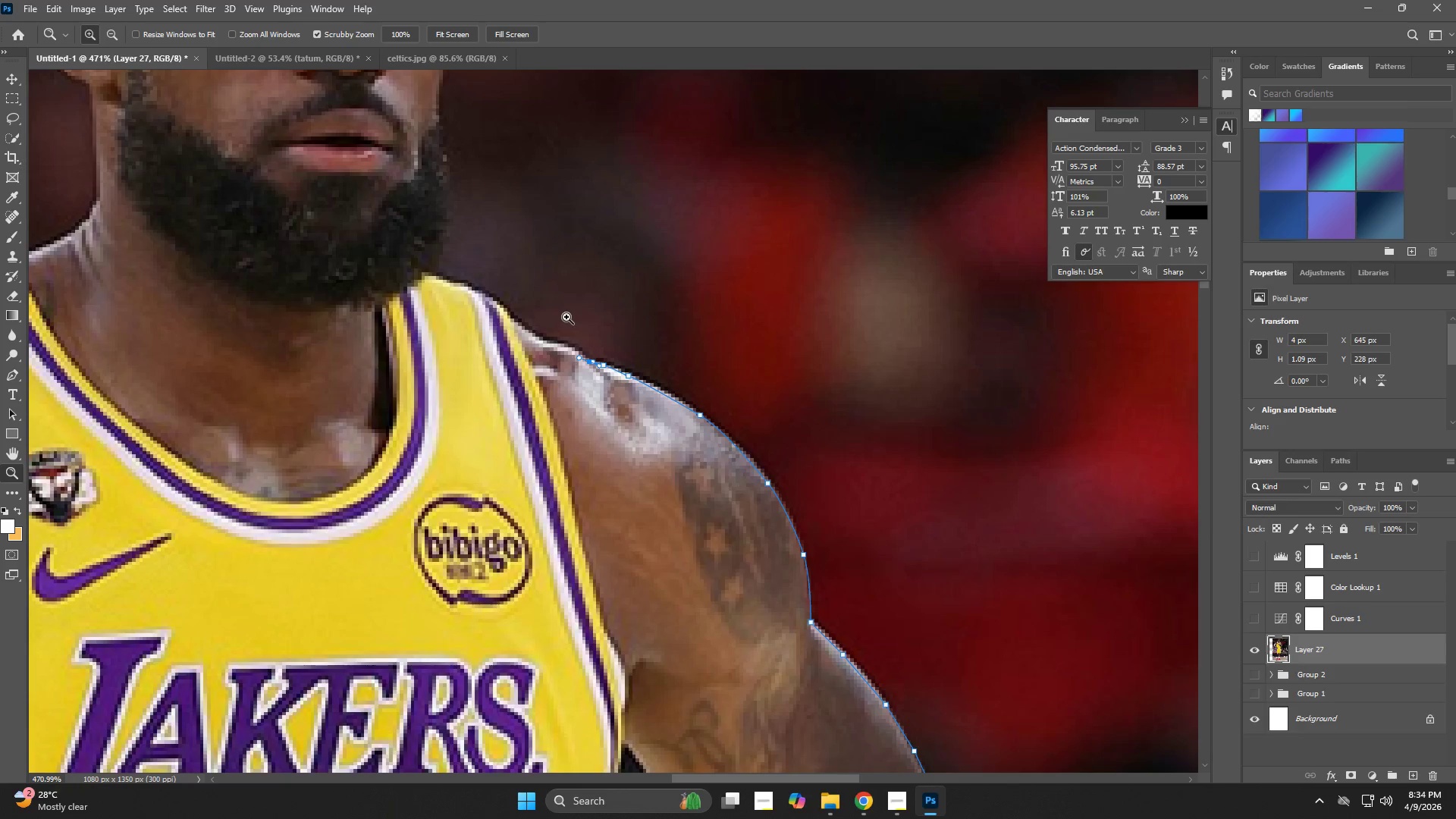 
left_click_drag(start_coordinate=[581, 315], to_coordinate=[519, 354])
 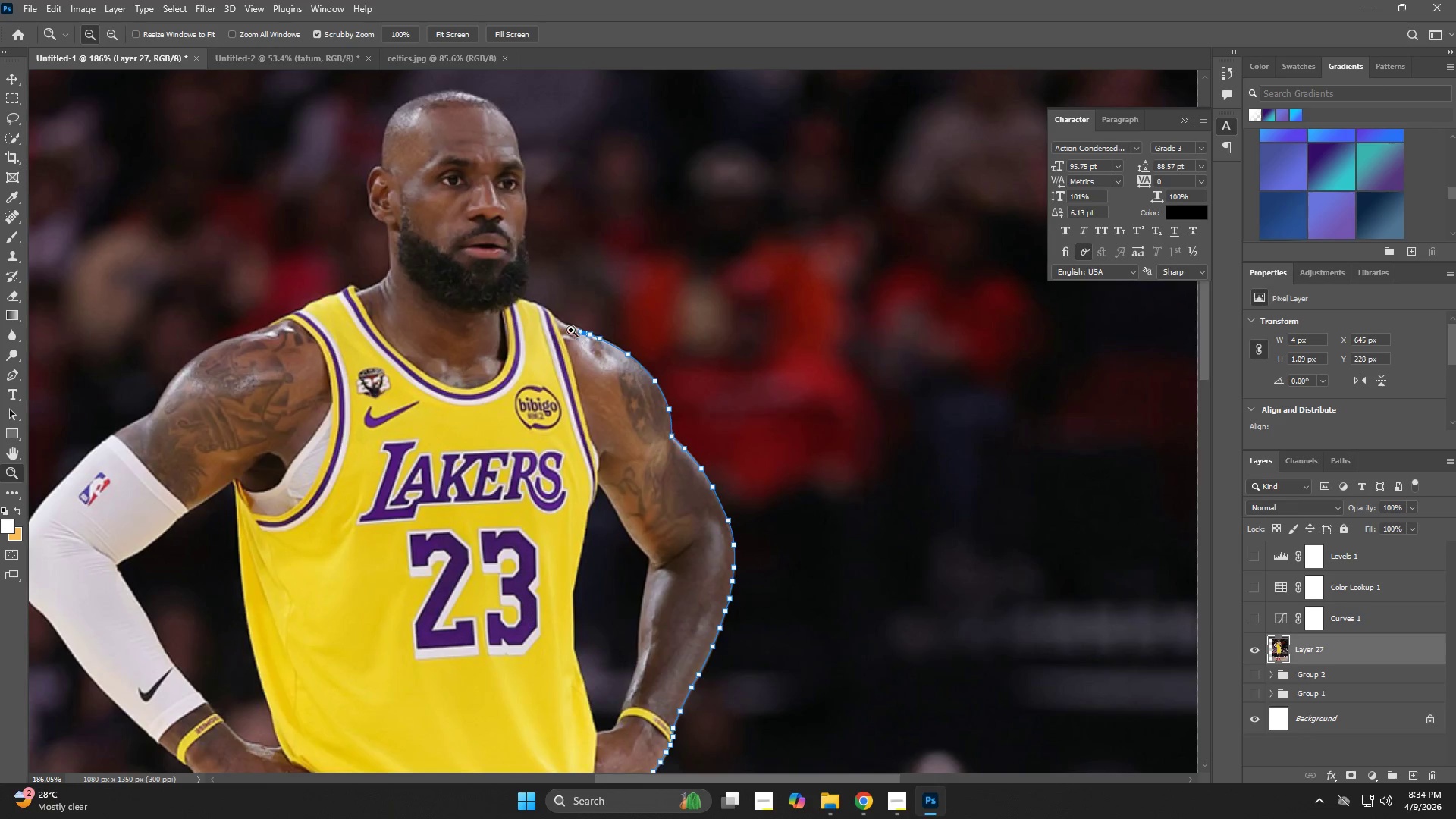 
left_click_drag(start_coordinate=[566, 324], to_coordinate=[709, 443])
 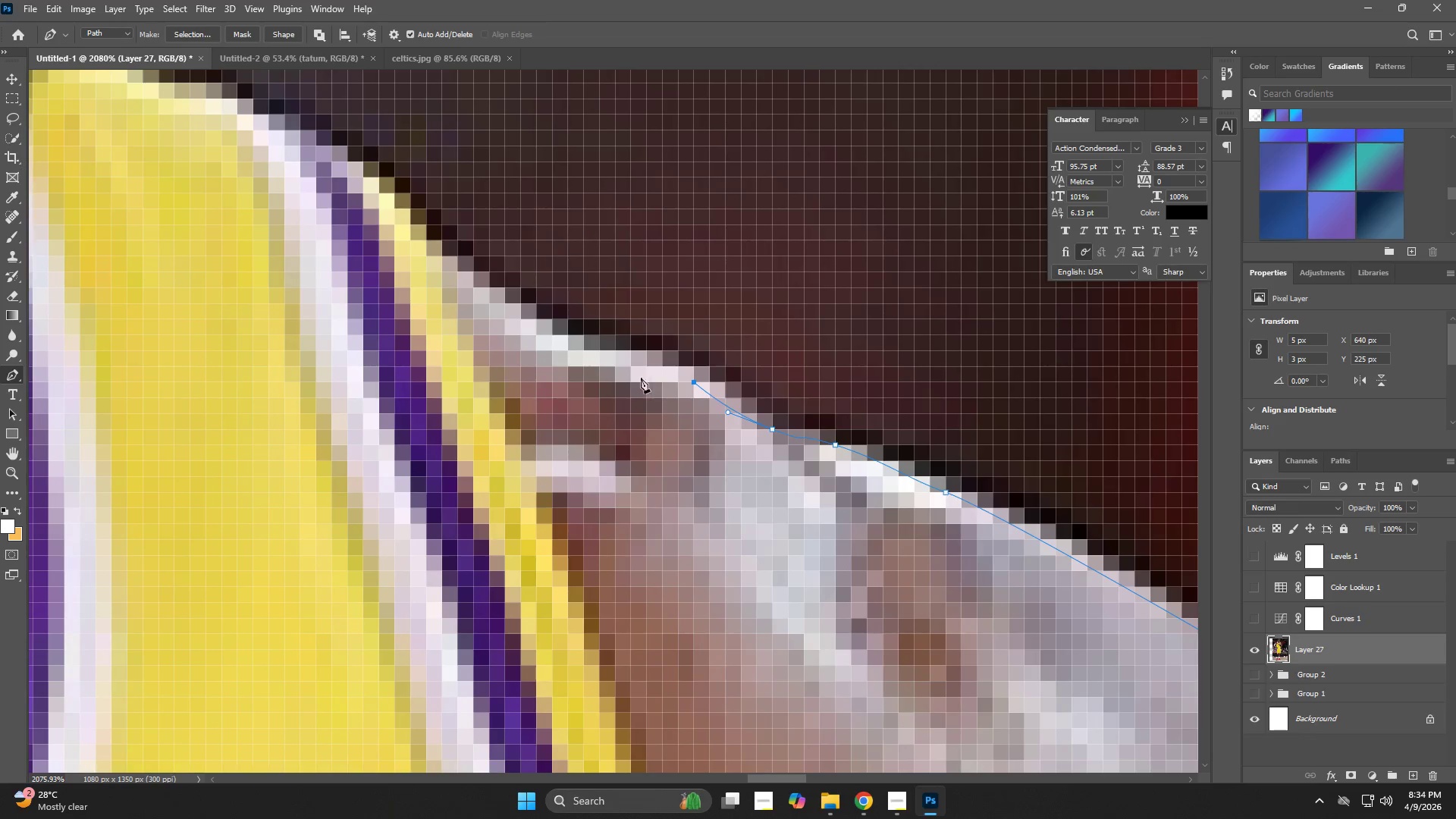 
left_click_drag(start_coordinate=[617, 359], to_coordinate=[595, 359])
 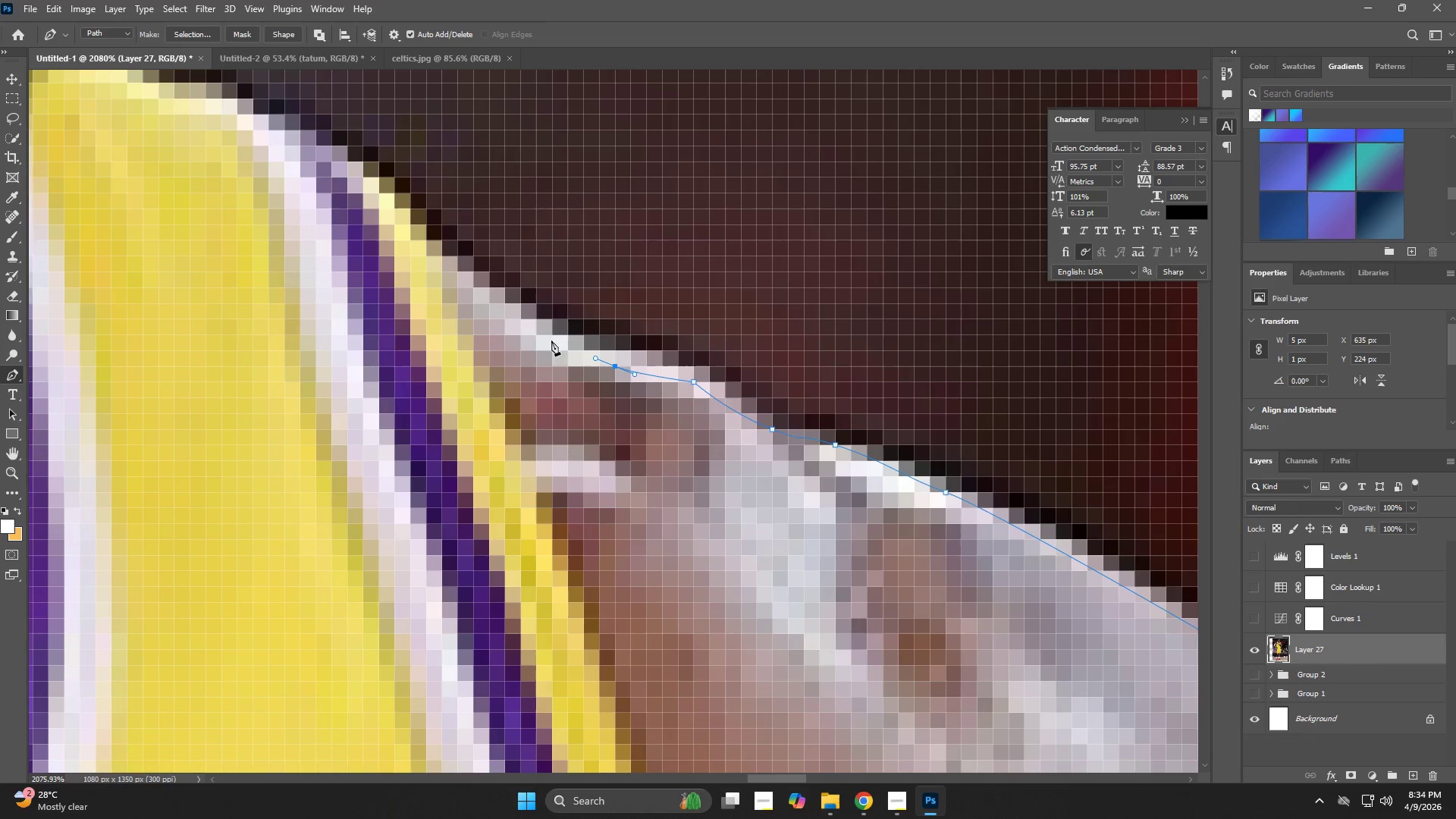 
left_click_drag(start_coordinate=[544, 334], to_coordinate=[517, 318])
 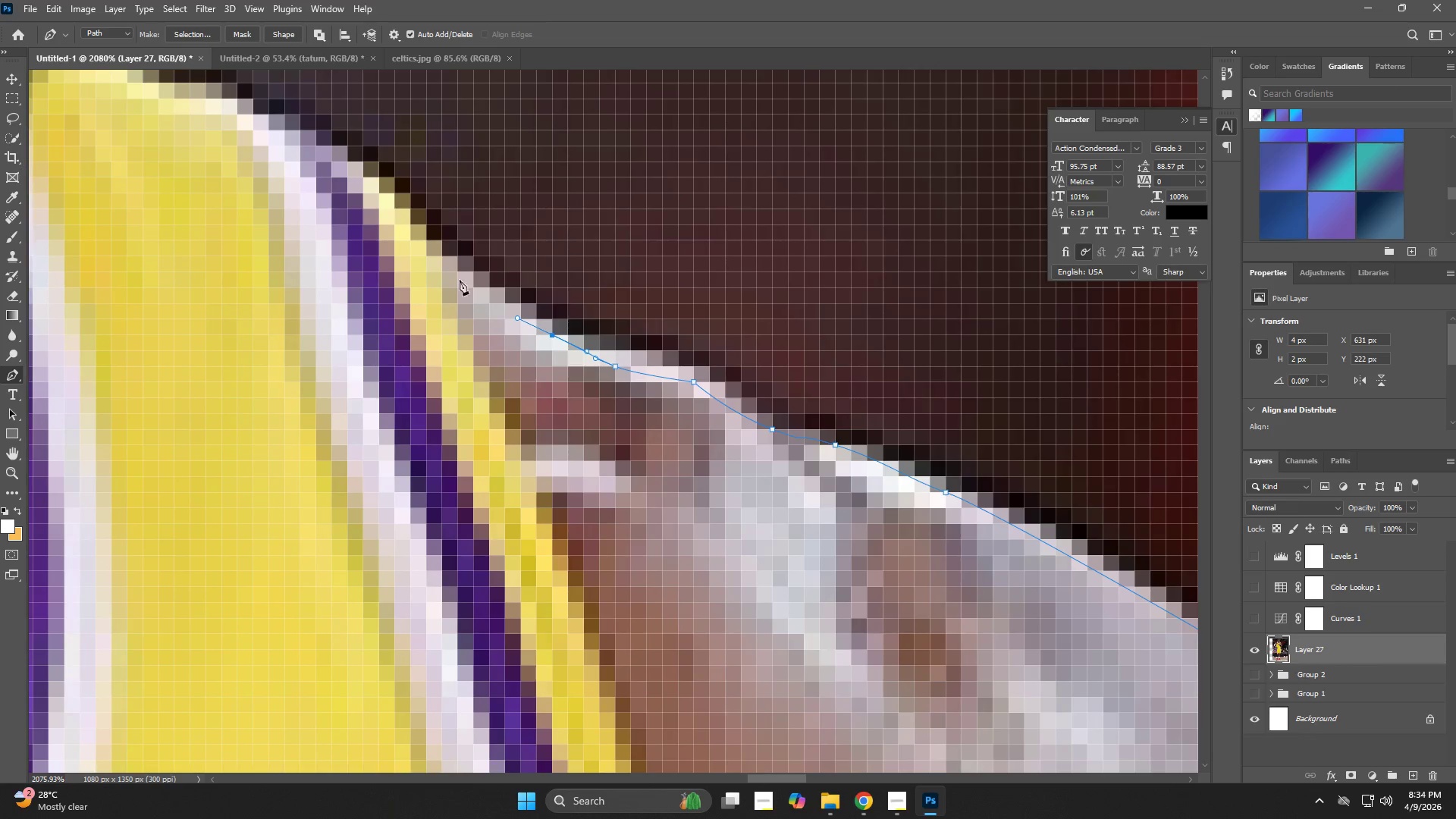 
left_click_drag(start_coordinate=[454, 271], to_coordinate=[428, 246])
 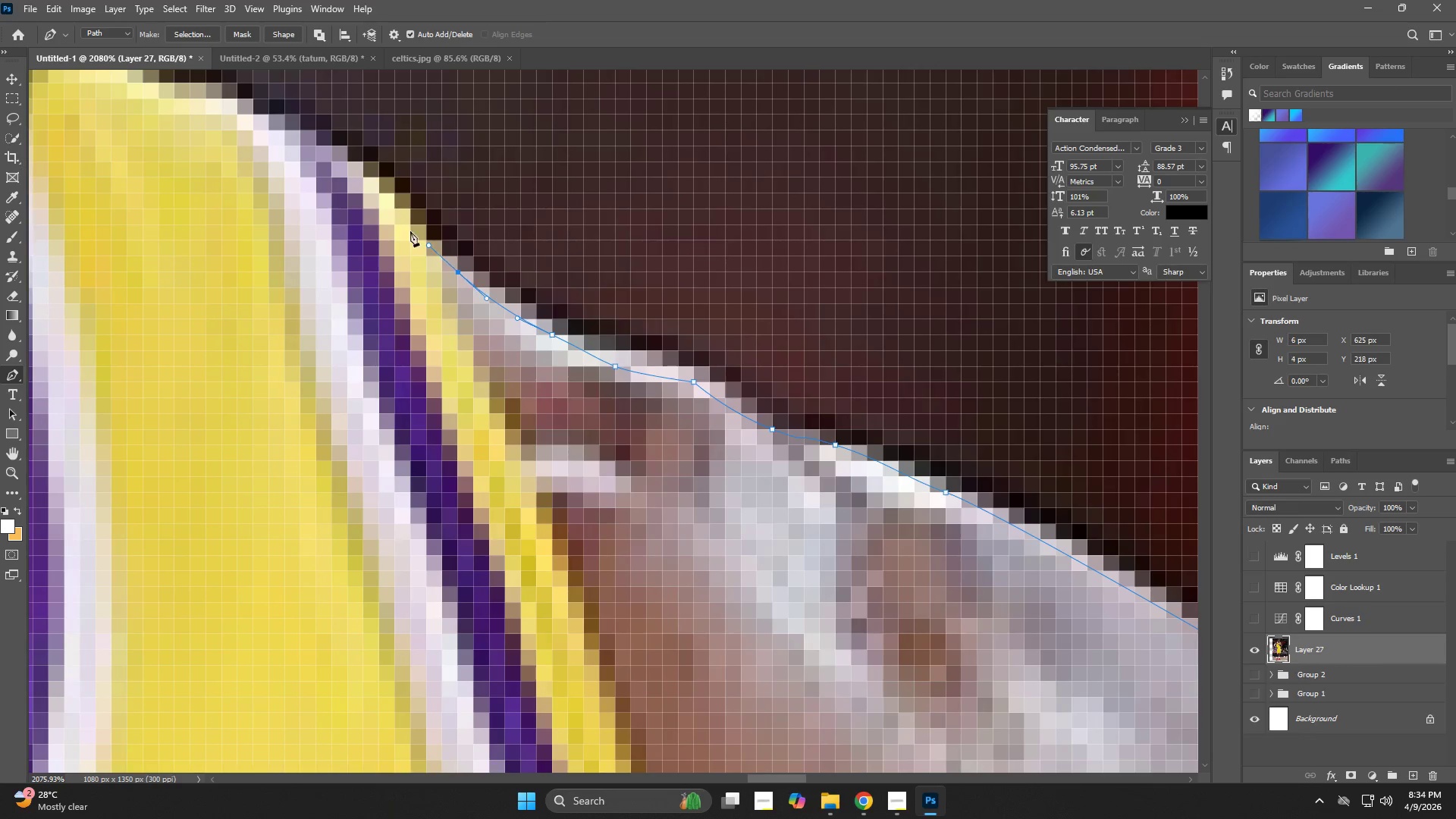 
hold_key(key=Space, duration=0.77)
 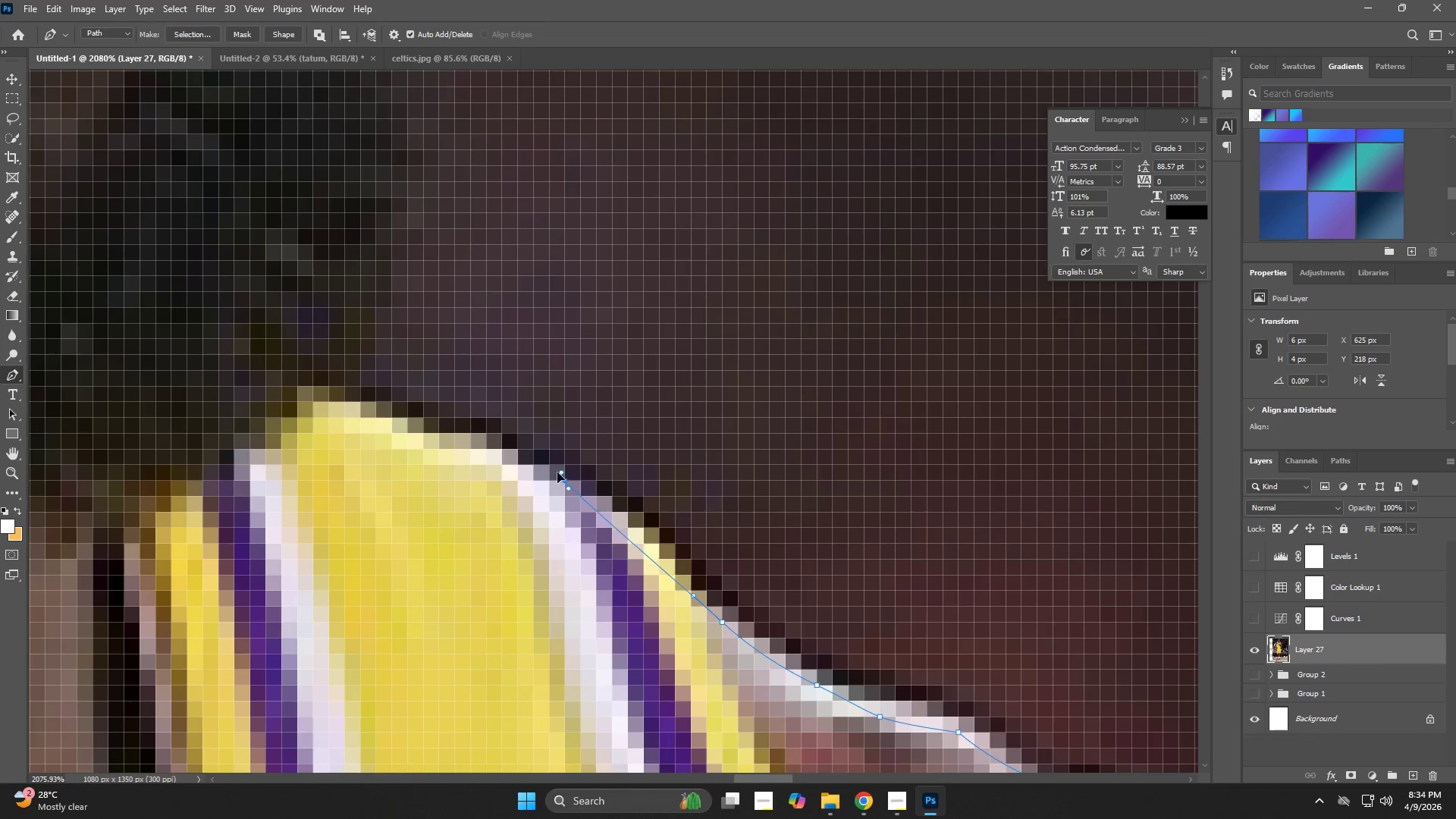 
left_click_drag(start_coordinate=[372, 200], to_coordinate=[613, 539])
 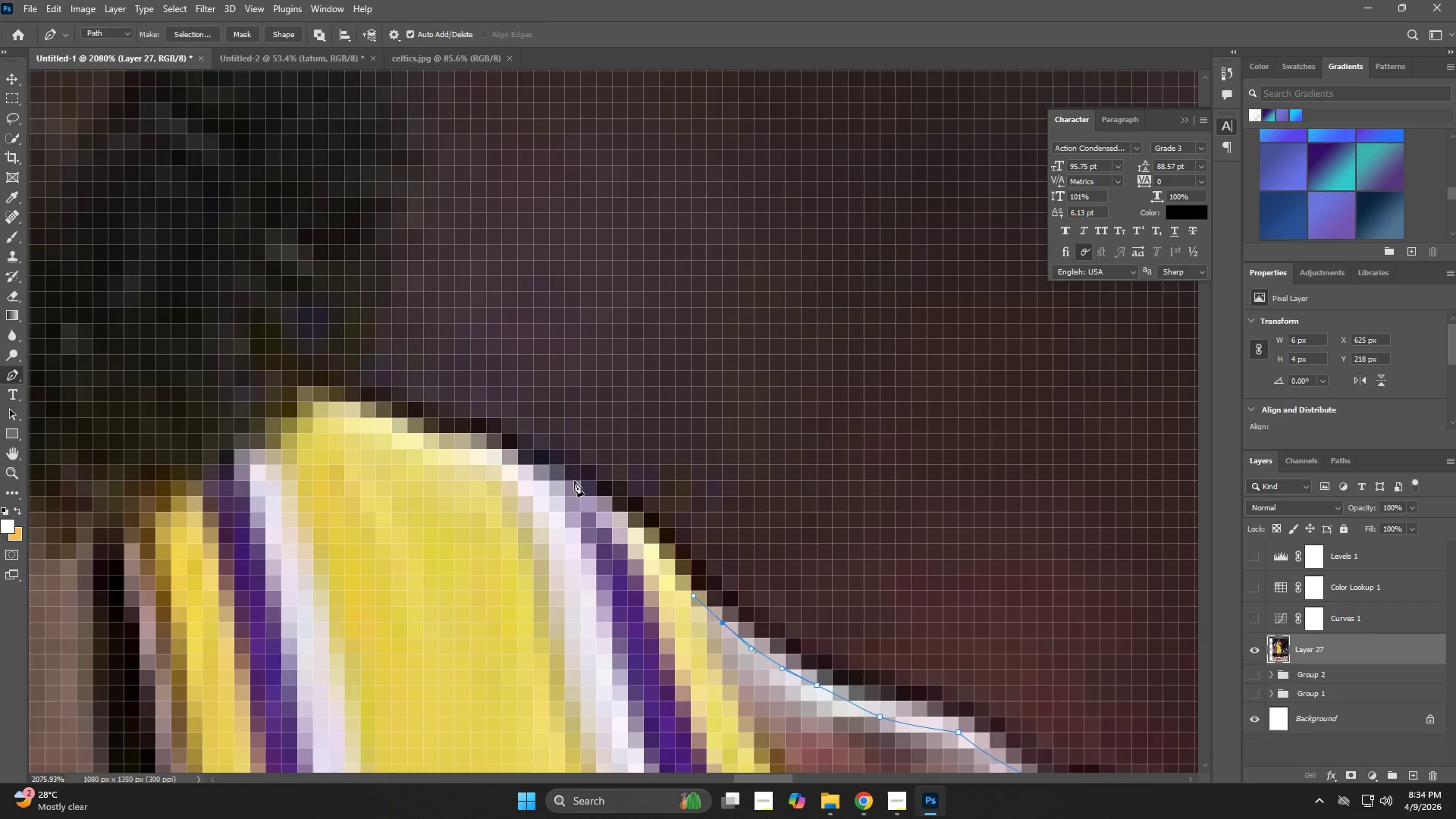 
left_click_drag(start_coordinate=[567, 474], to_coordinate=[530, 464])
 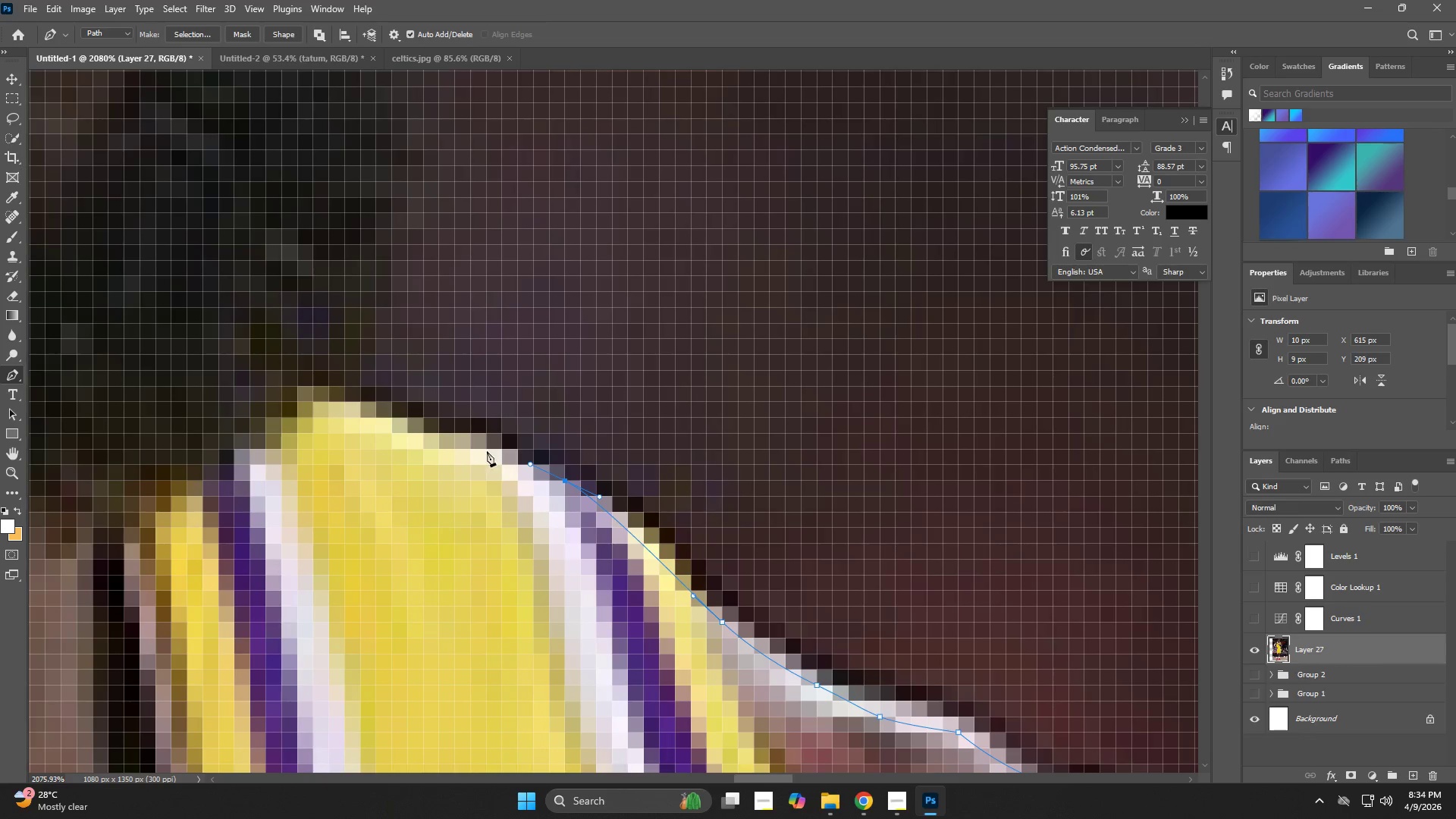 
left_click_drag(start_coordinate=[478, 449], to_coordinate=[400, 435])
 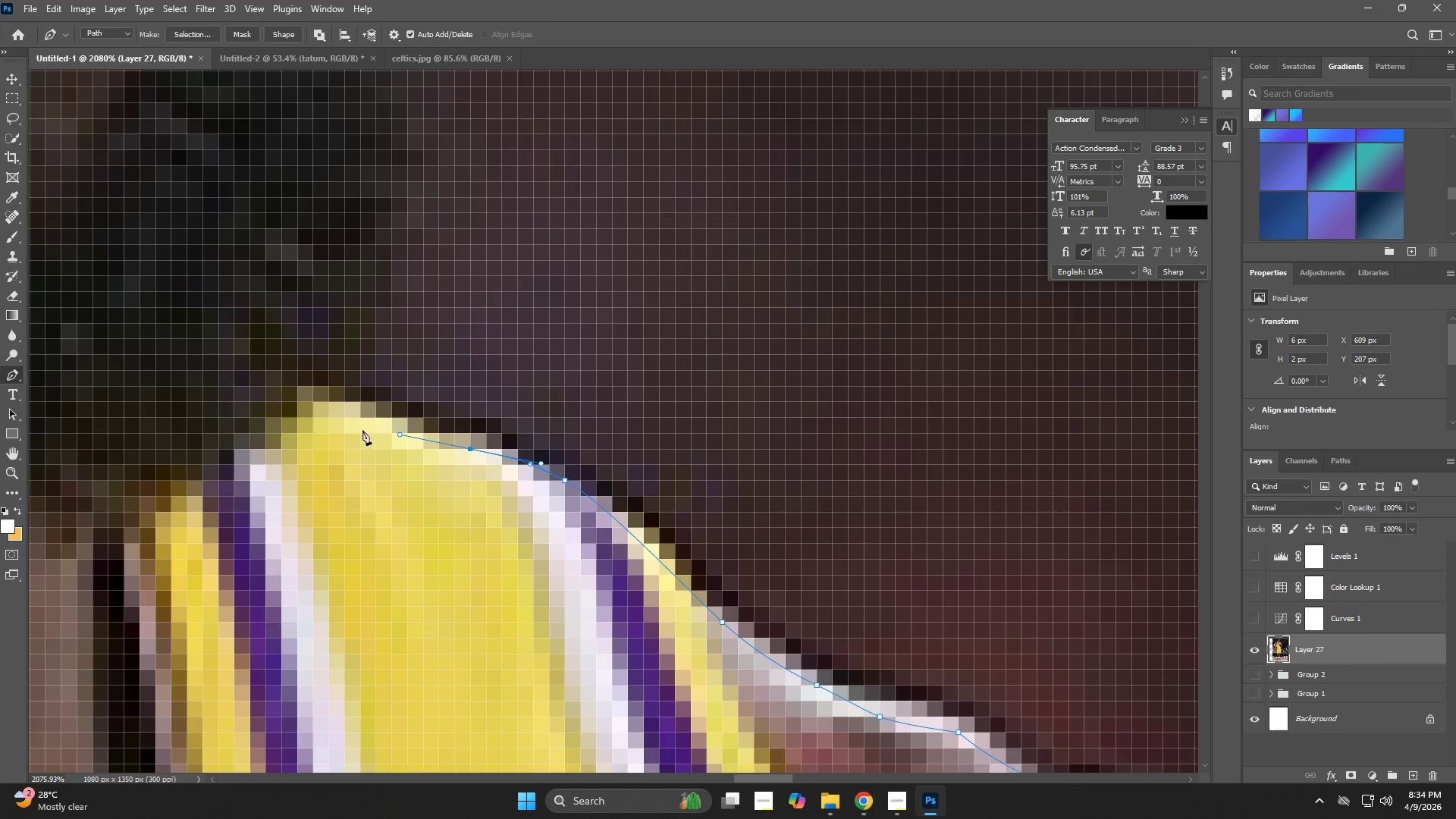 
left_click([347, 420])
 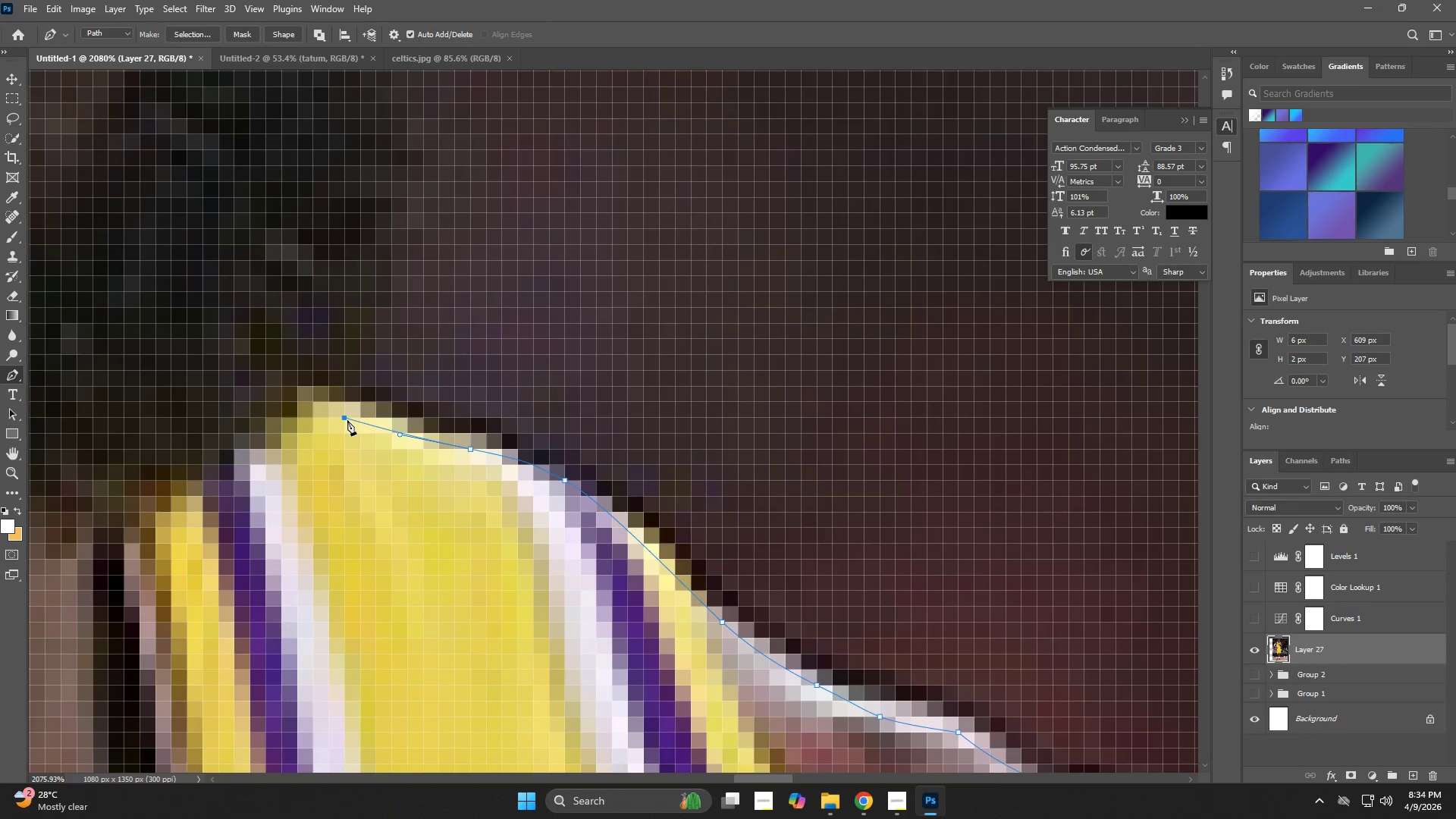 
hold_key(key=Space, duration=1.36)
 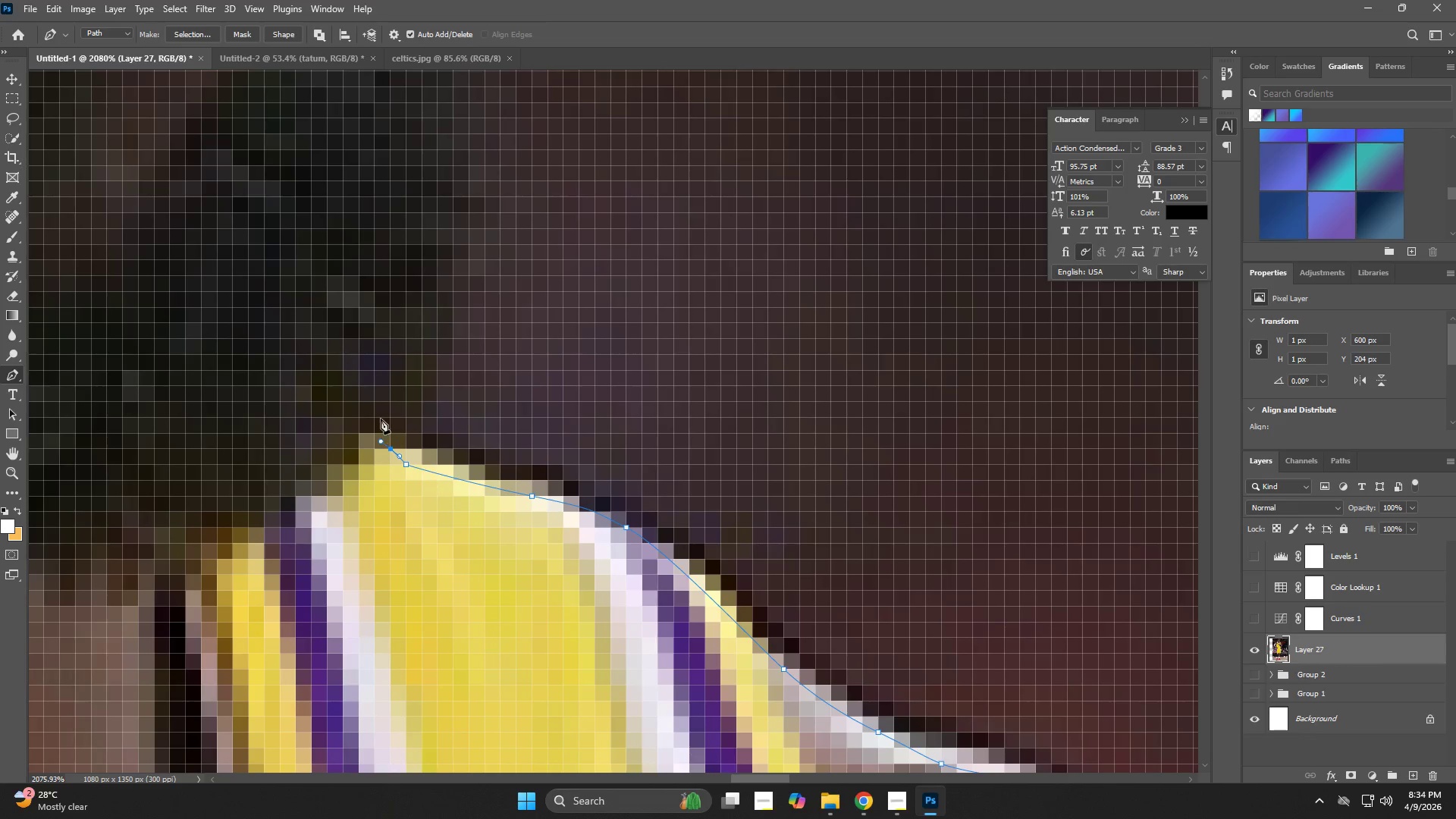 
left_click_drag(start_coordinate=[329, 502], to_coordinate=[391, 549])
 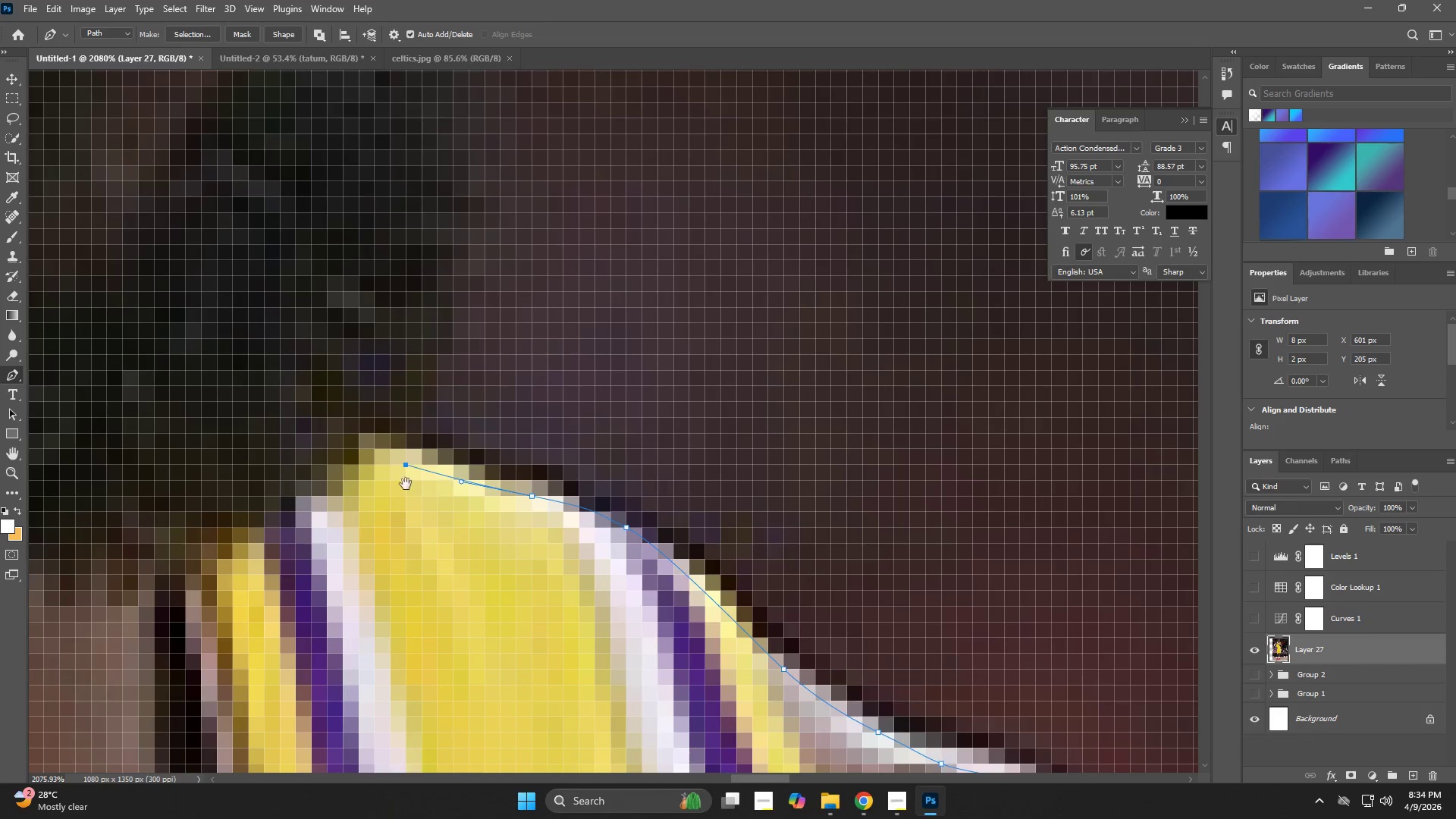 
hold_key(key=Space, duration=1.56)
 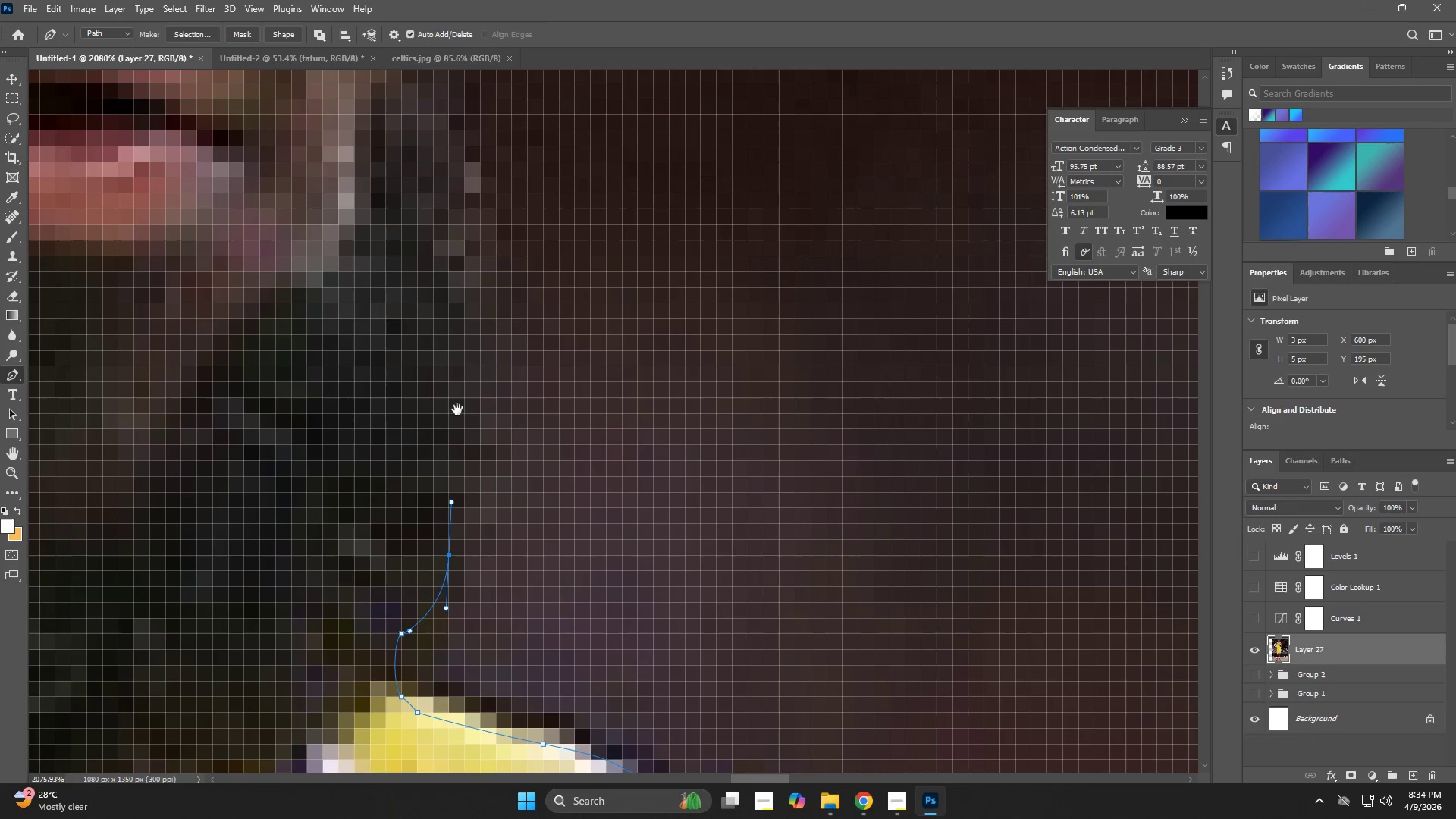 
left_click_drag(start_coordinate=[396, 394], to_coordinate=[398, 383])
 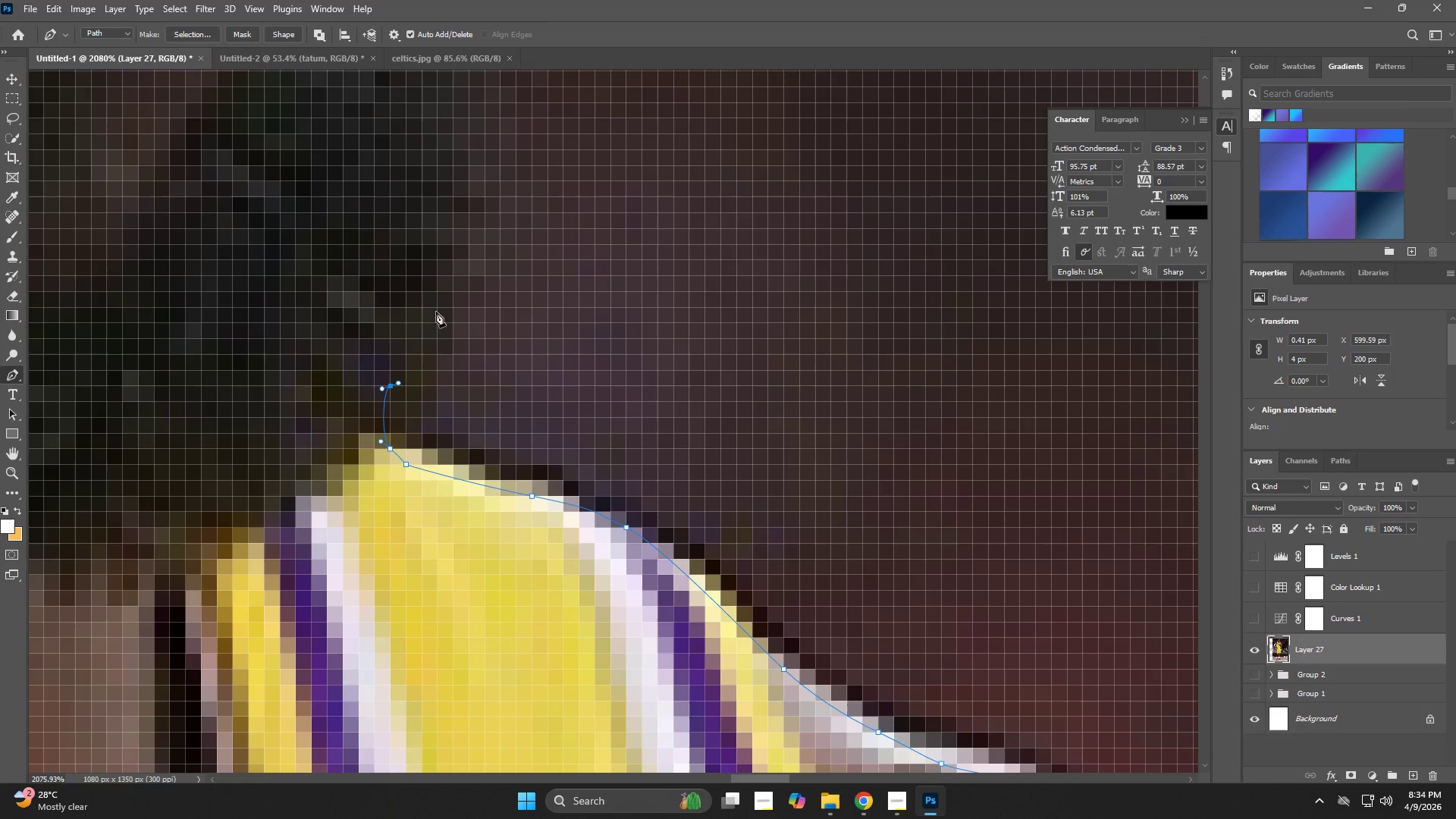 
left_click_drag(start_coordinate=[439, 300], to_coordinate=[440, 254])
 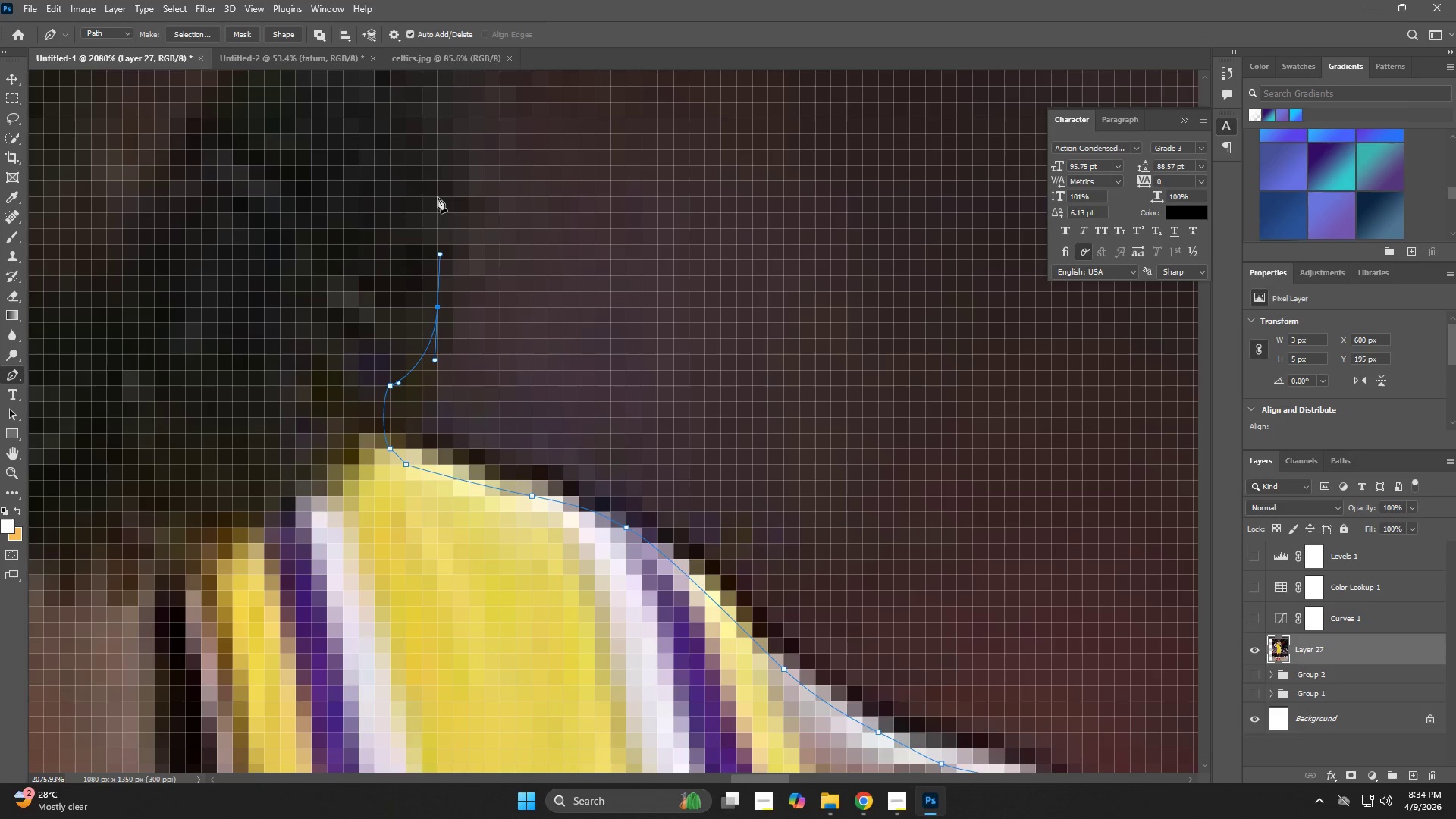 
hold_key(key=Space, duration=0.58)
 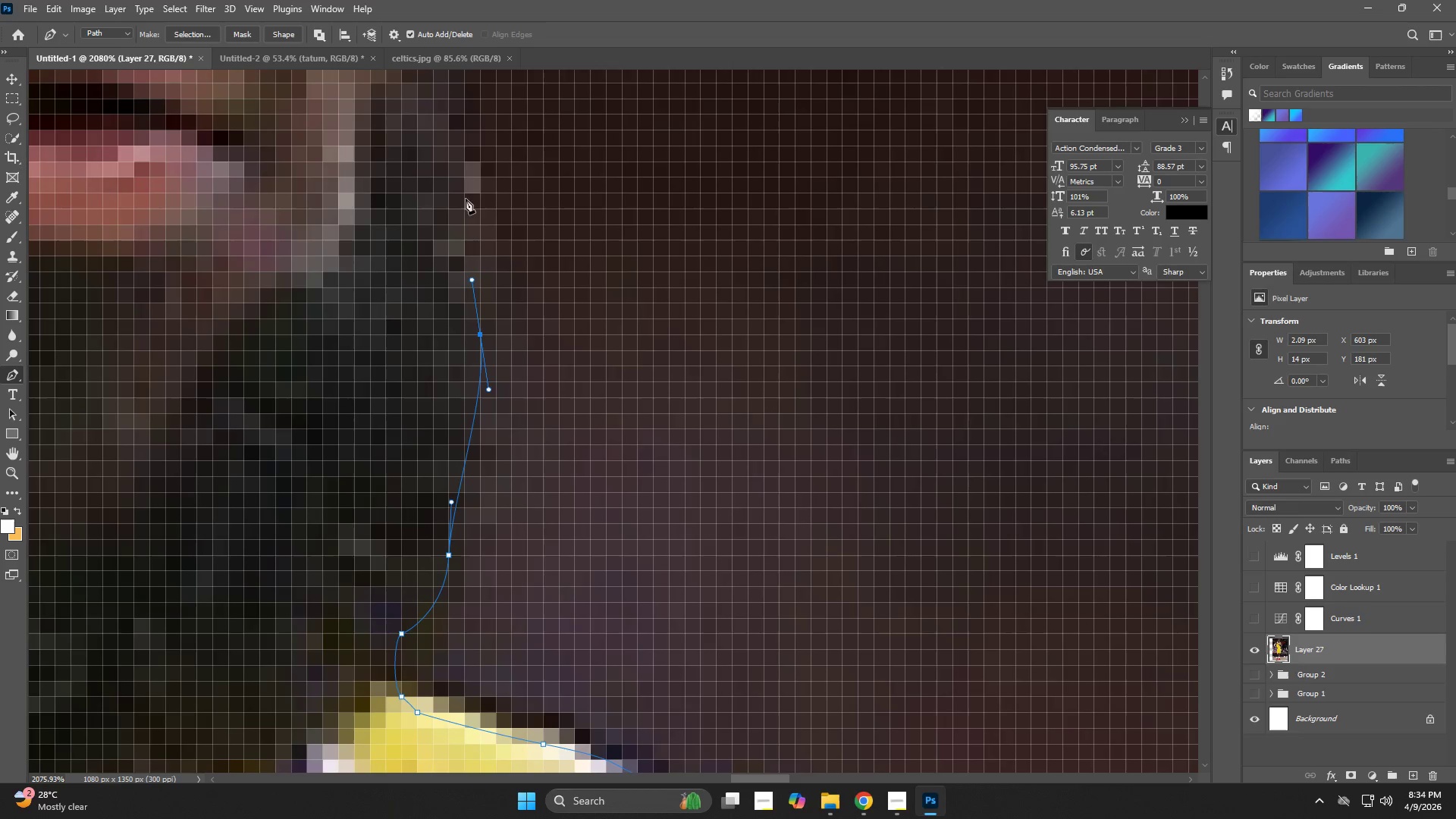 
left_click_drag(start_coordinate=[439, 163], to_coordinate=[450, 411])
 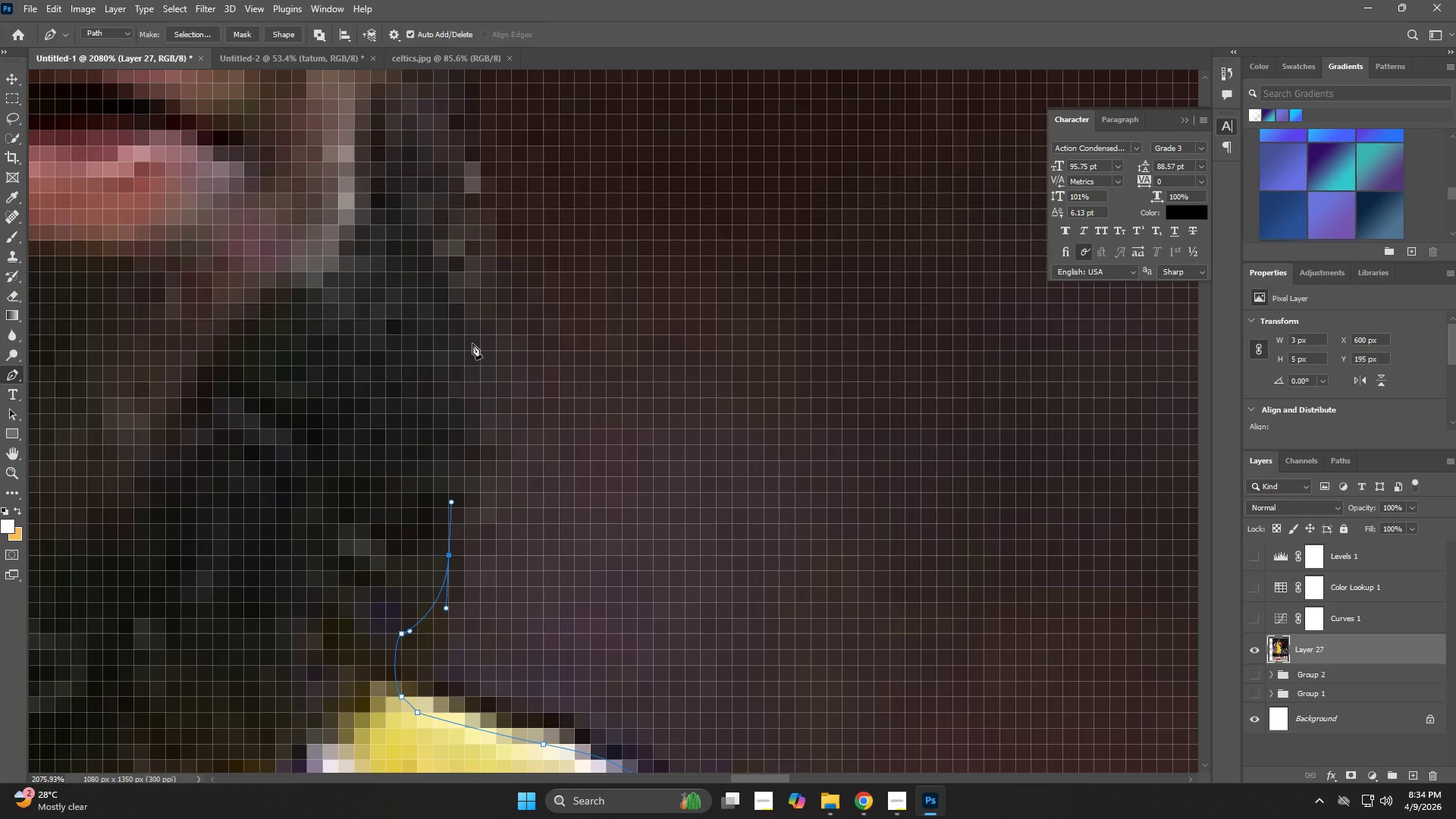 
left_click_drag(start_coordinate=[472, 340], to_coordinate=[472, 280])
 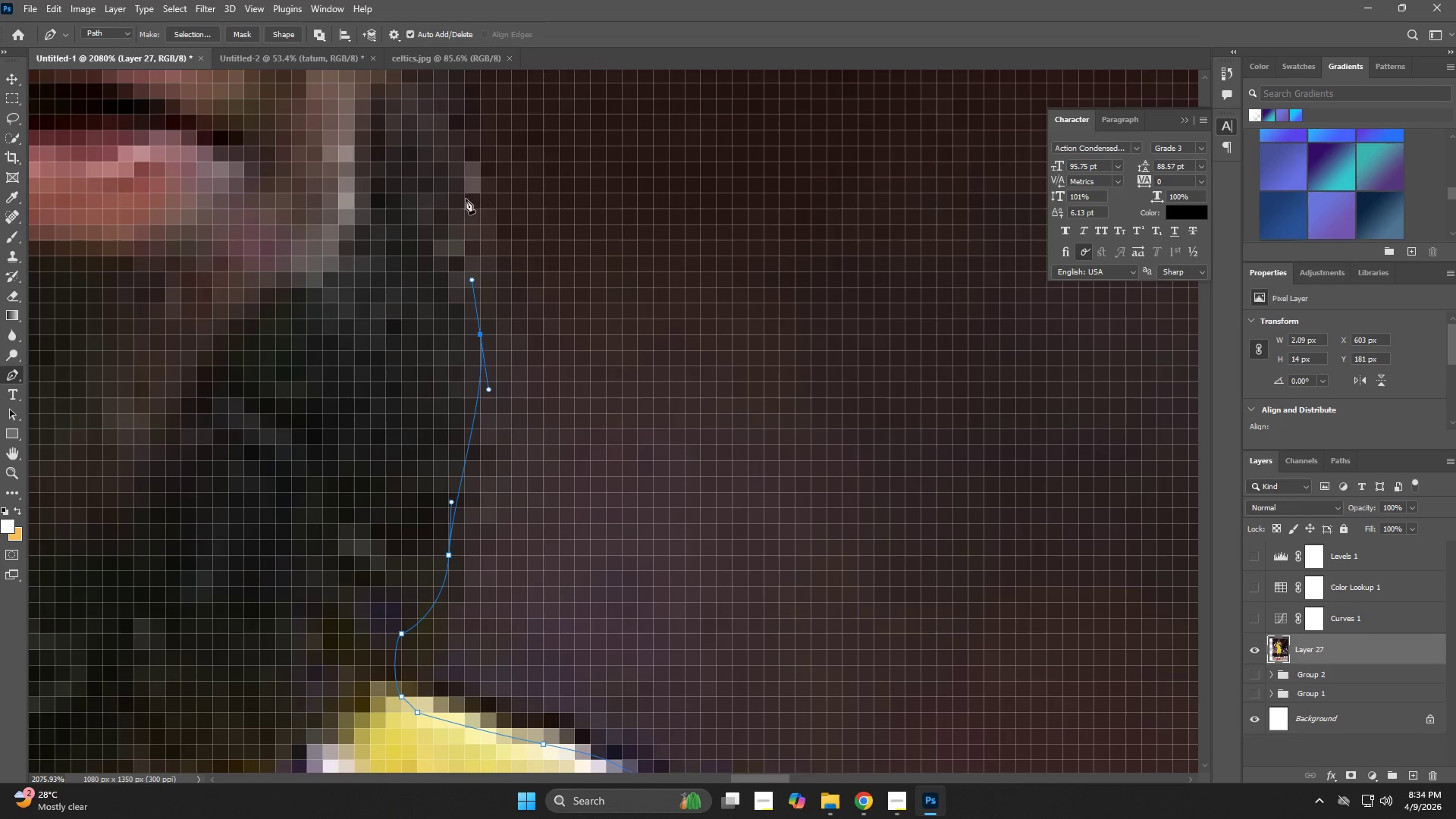 
left_click_drag(start_coordinate=[465, 172], to_coordinate=[461, 143])
 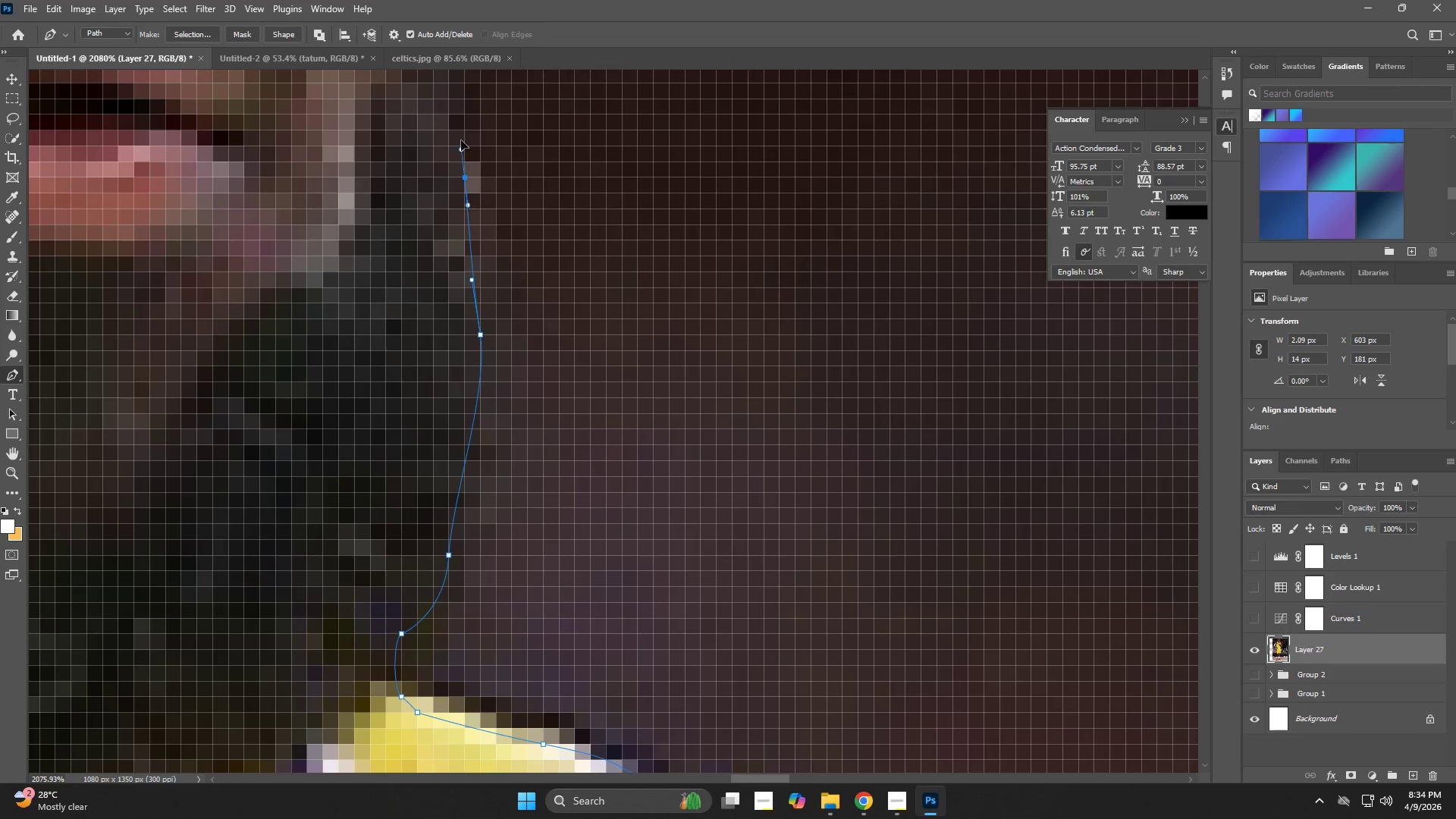 
hold_key(key=Space, duration=0.66)
 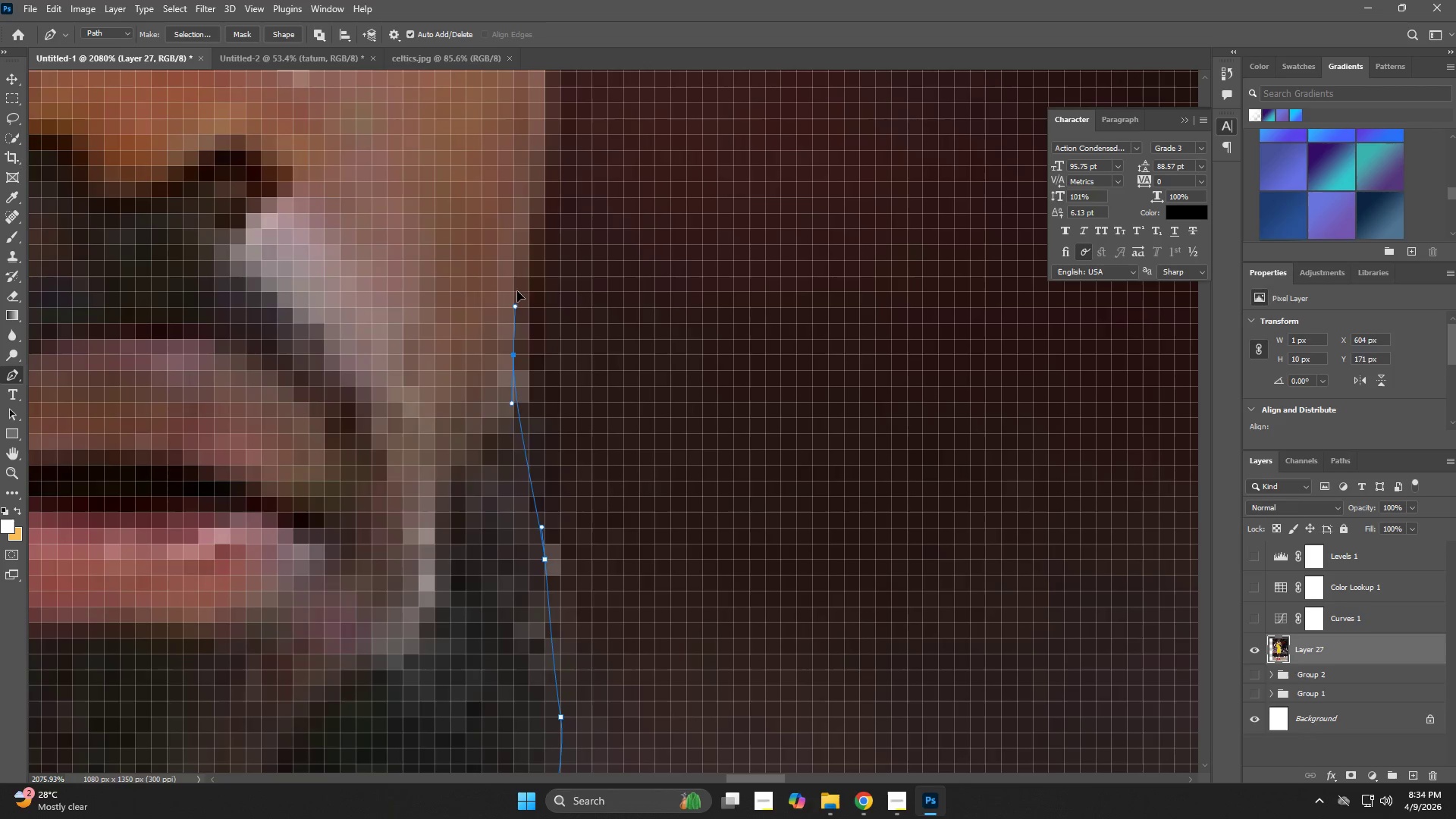 
left_click_drag(start_coordinate=[461, 132], to_coordinate=[541, 514])
 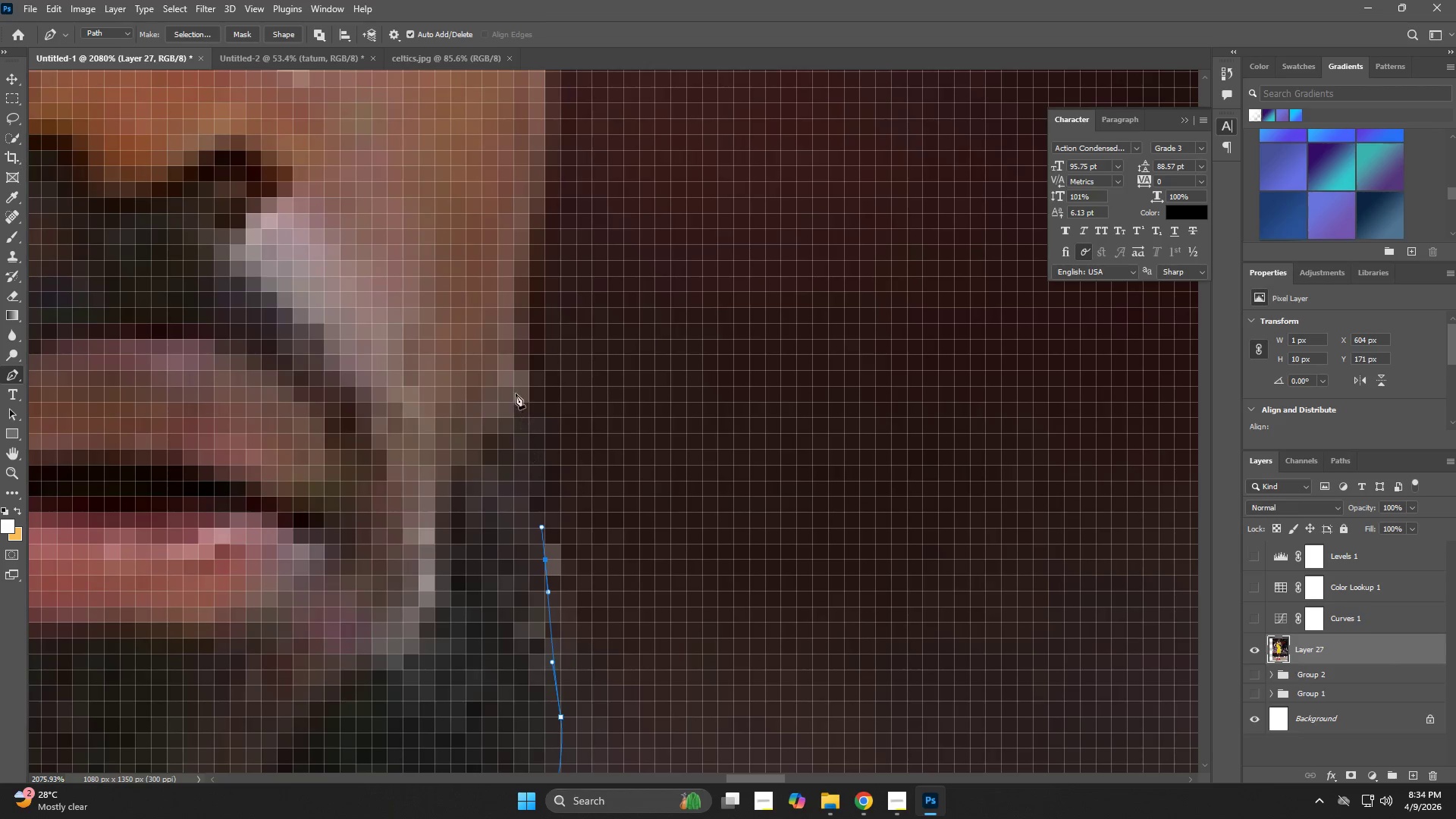 
left_click_drag(start_coordinate=[513, 353], to_coordinate=[518, 279])
 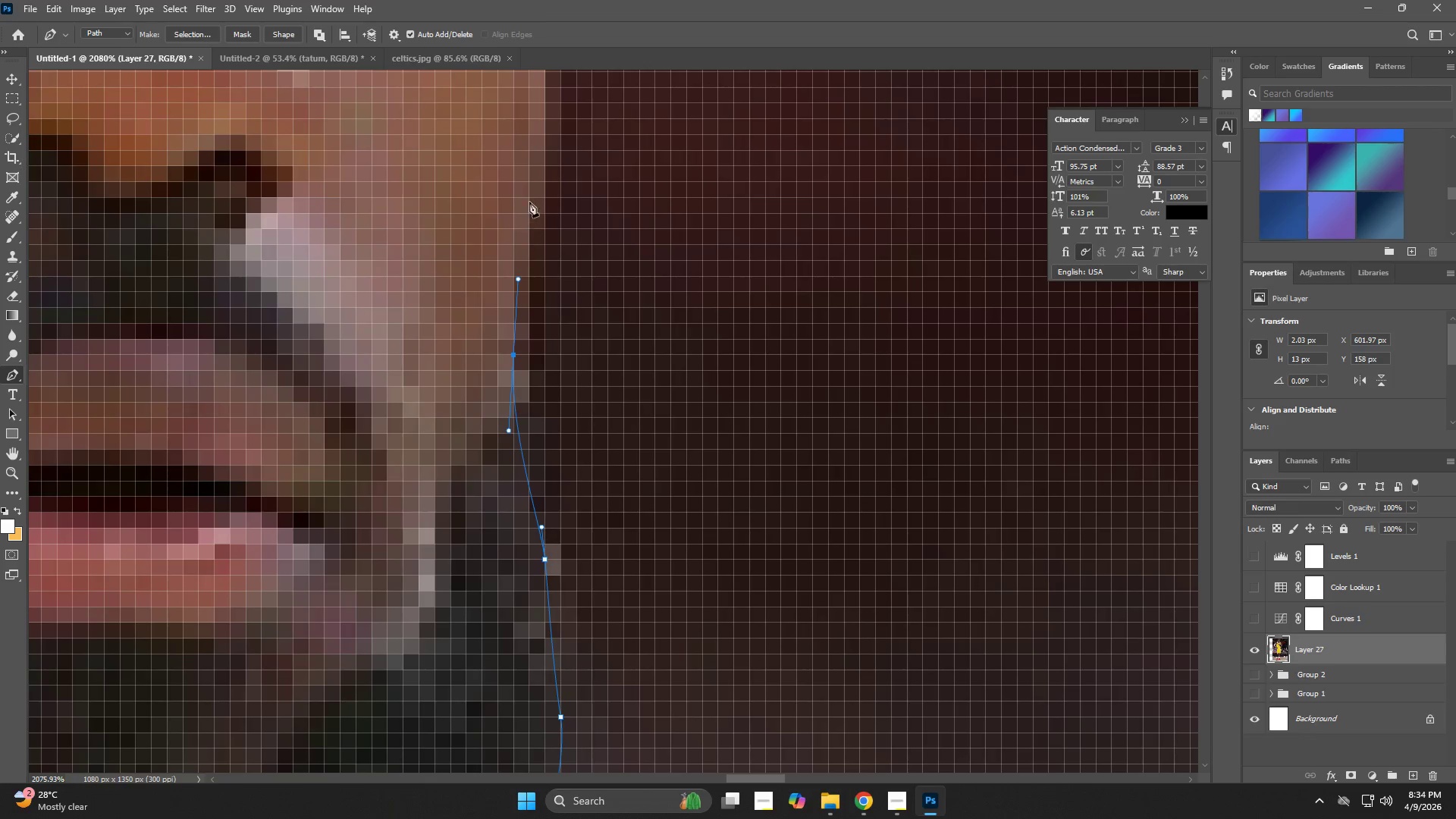 
left_click_drag(start_coordinate=[532, 184], to_coordinate=[547, 147])
 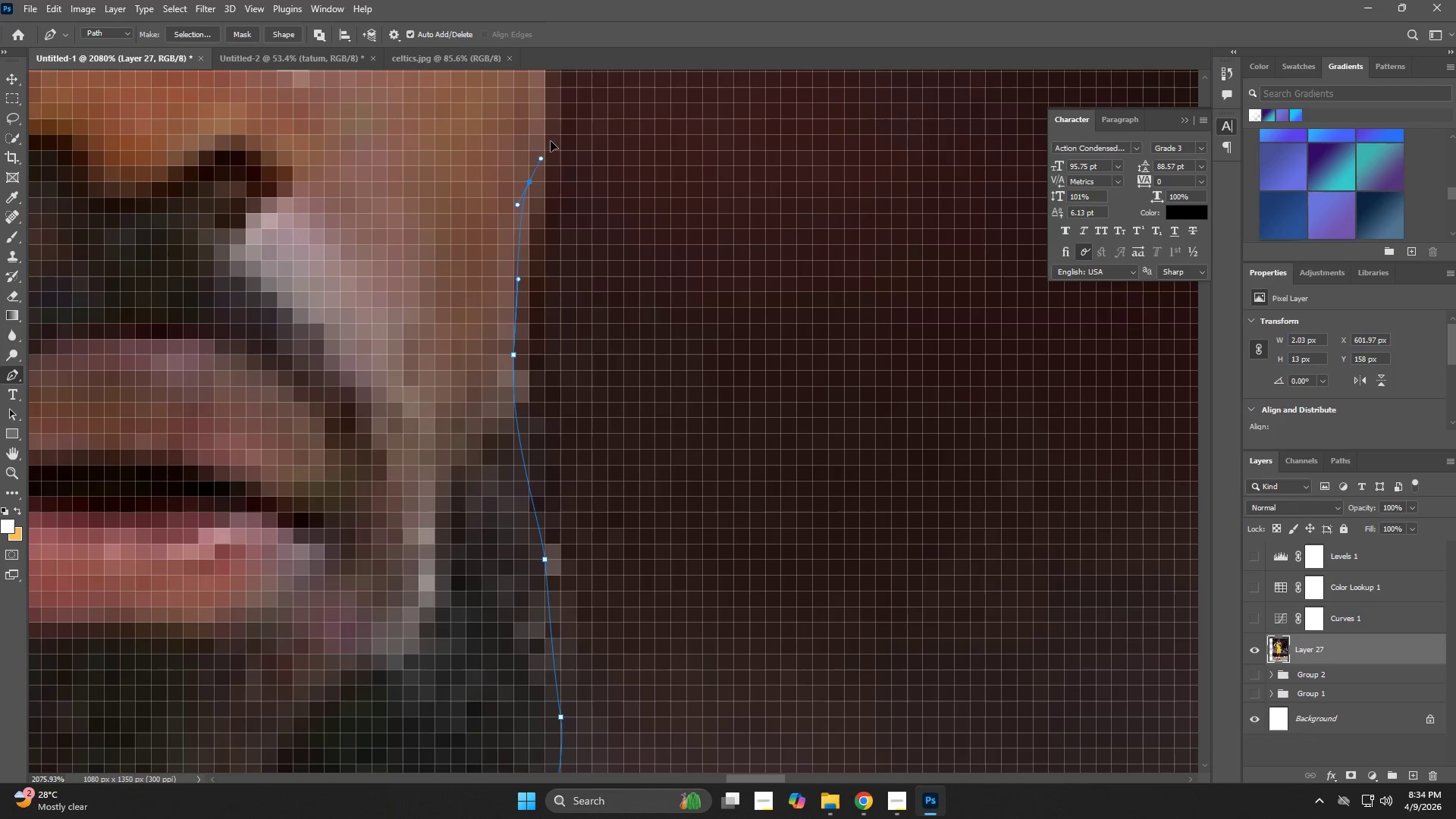 
hold_key(key=Space, duration=0.61)
 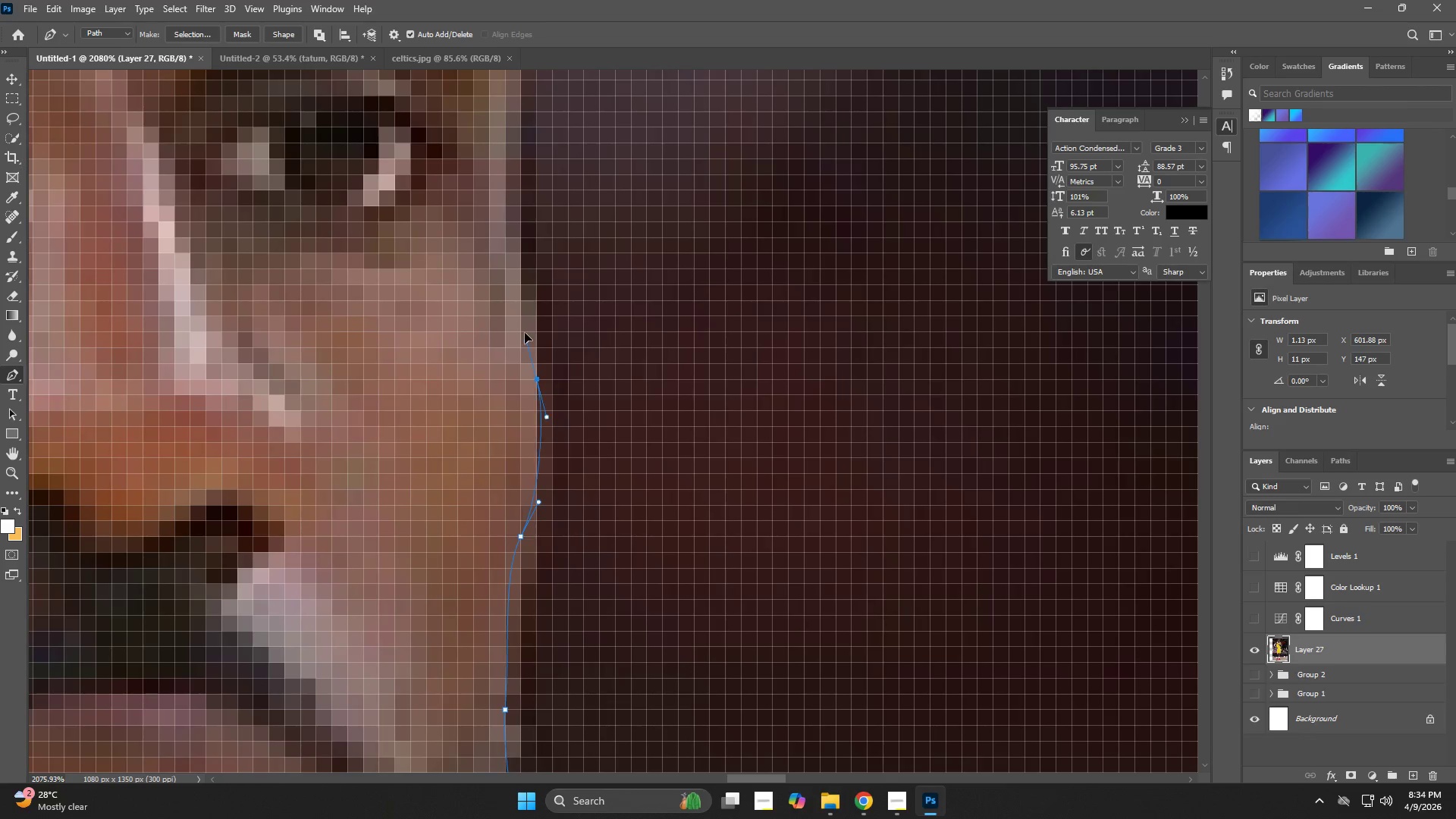 
left_click_drag(start_coordinate=[554, 137], to_coordinate=[546, 492])
 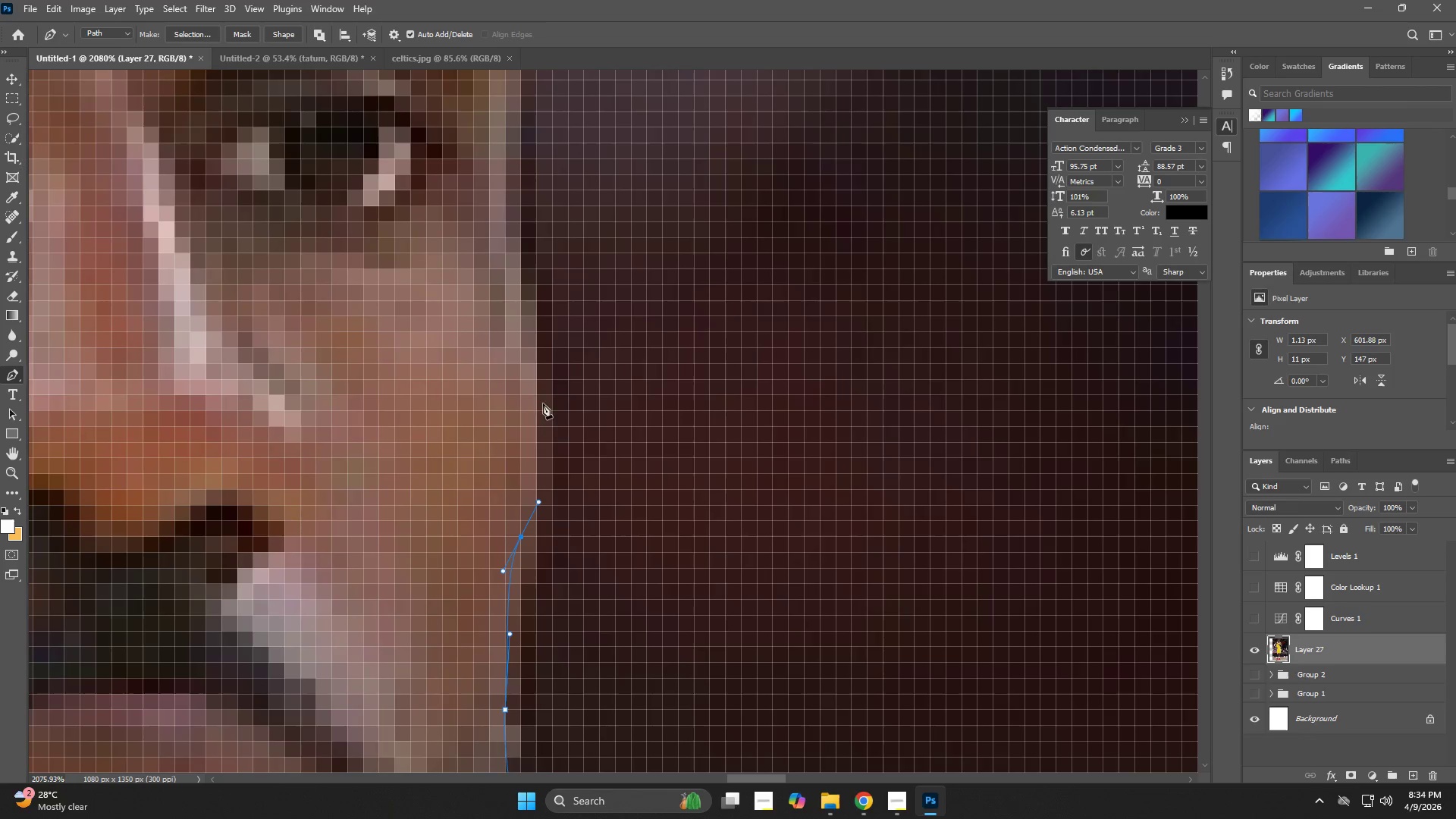 
left_click_drag(start_coordinate=[537, 384], to_coordinate=[525, 333])
 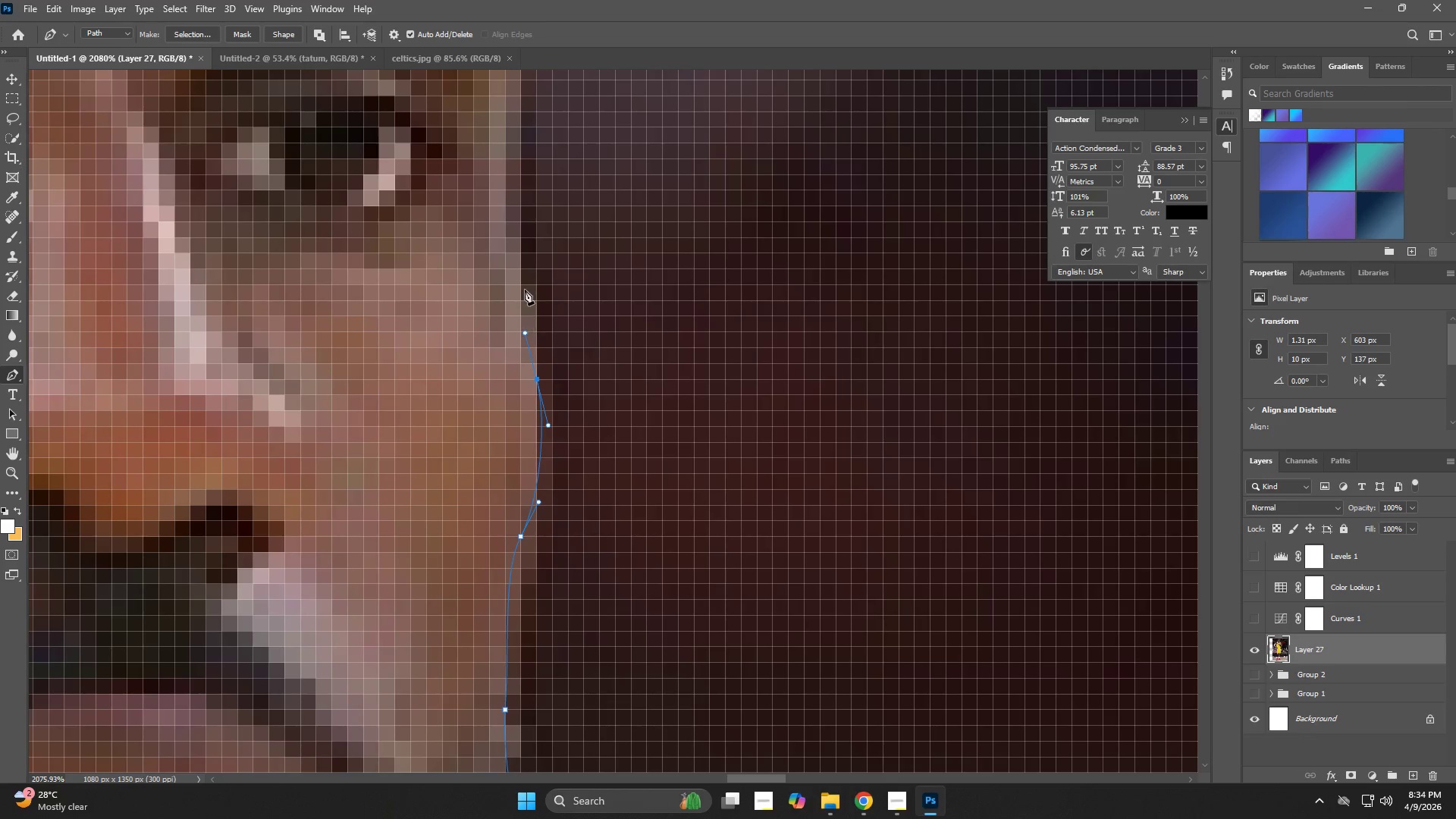 
left_click_drag(start_coordinate=[524, 276], to_coordinate=[522, 226])
 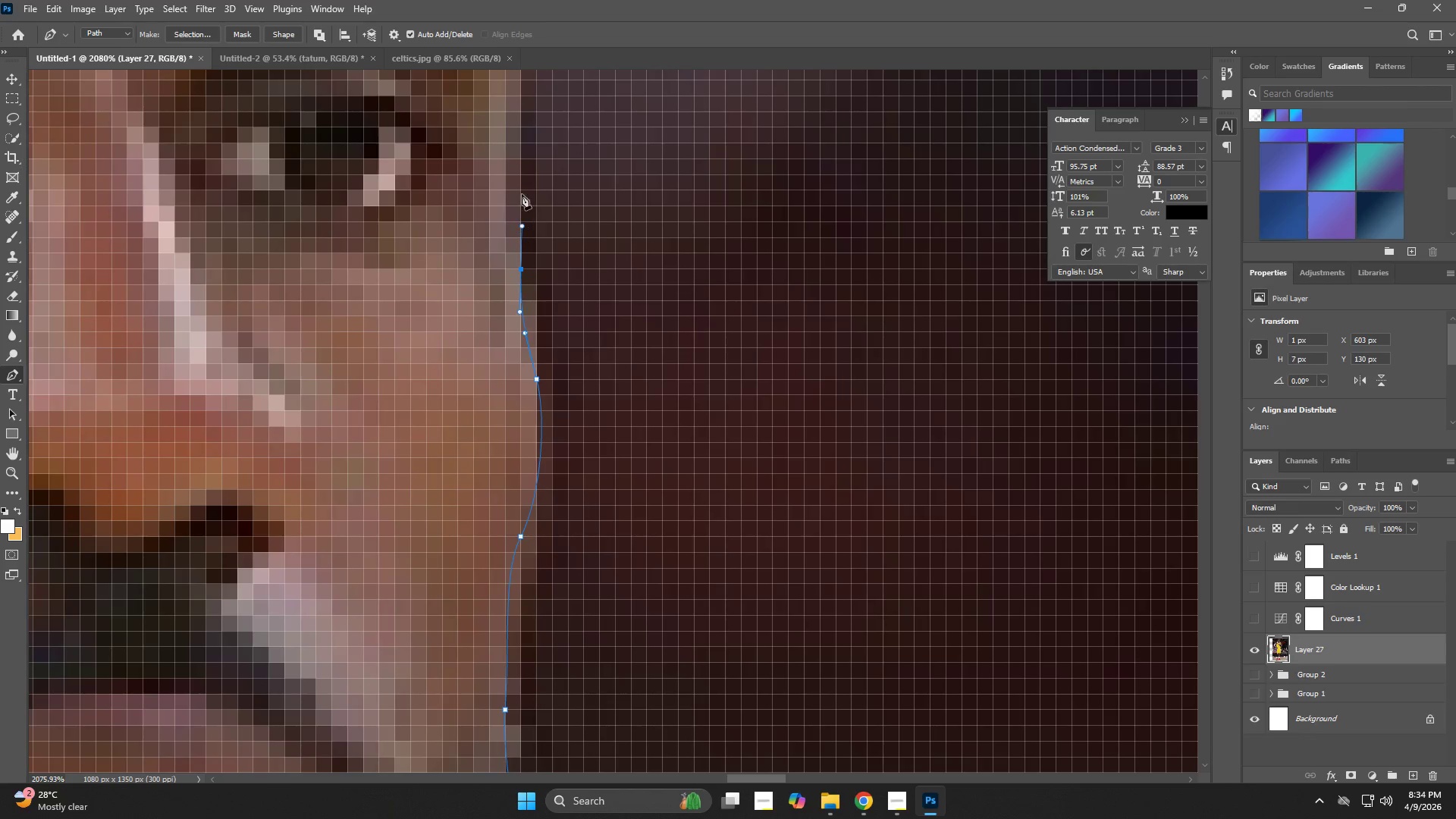 
hold_key(key=Space, duration=0.7)
 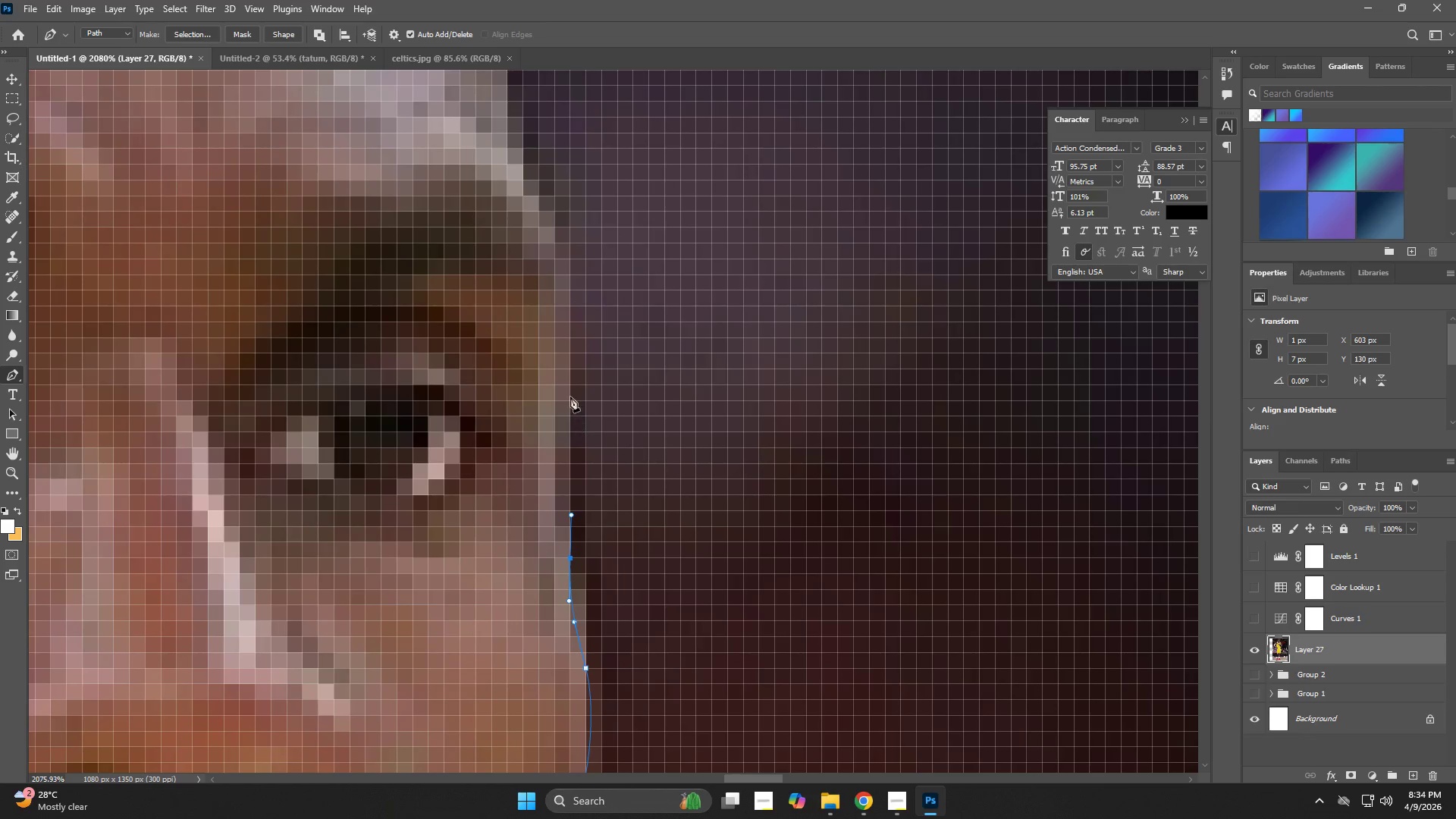 
left_click_drag(start_coordinate=[522, 184], to_coordinate=[571, 472])
 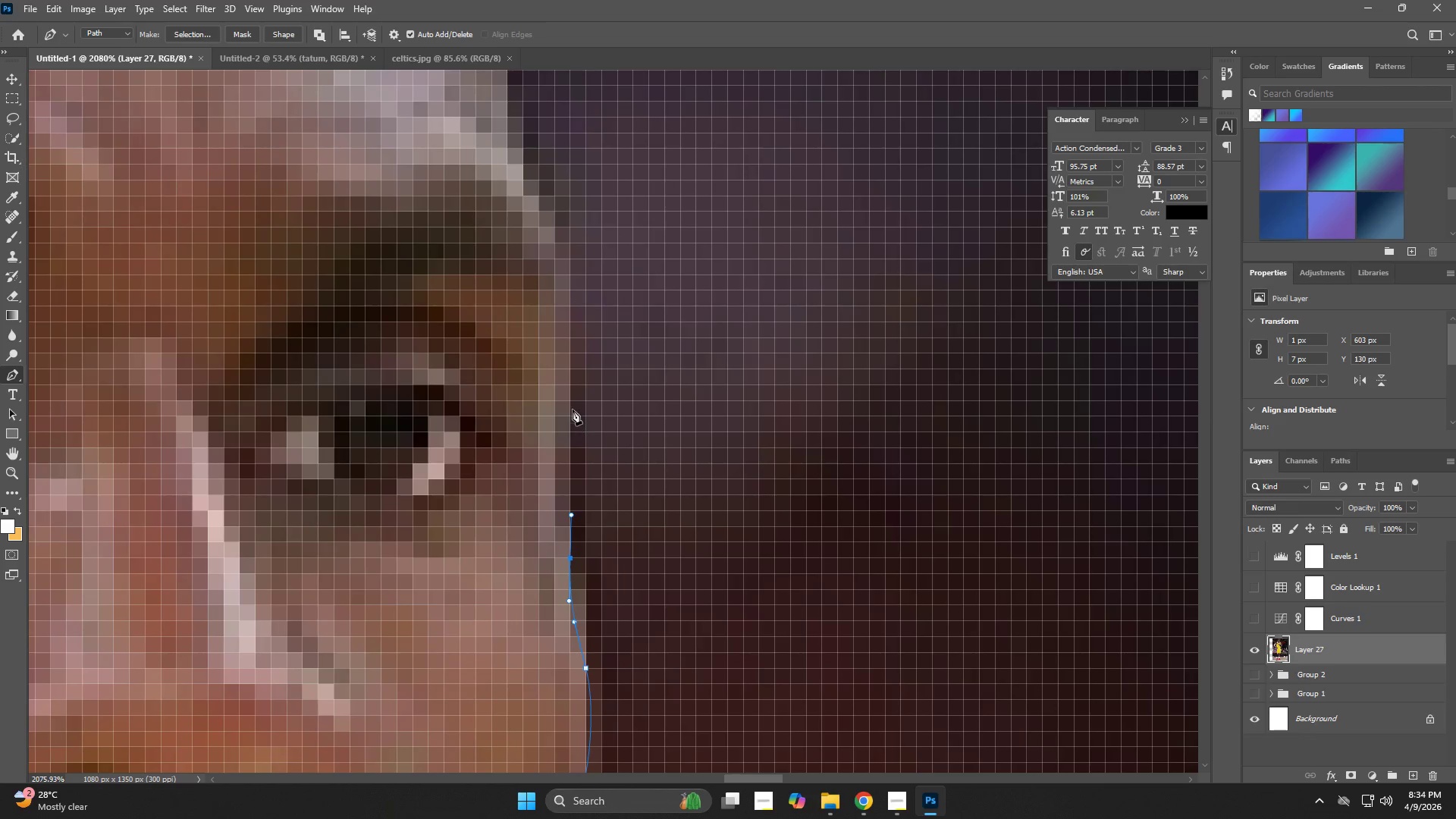 
left_click_drag(start_coordinate=[566, 381], to_coordinate=[560, 315])
 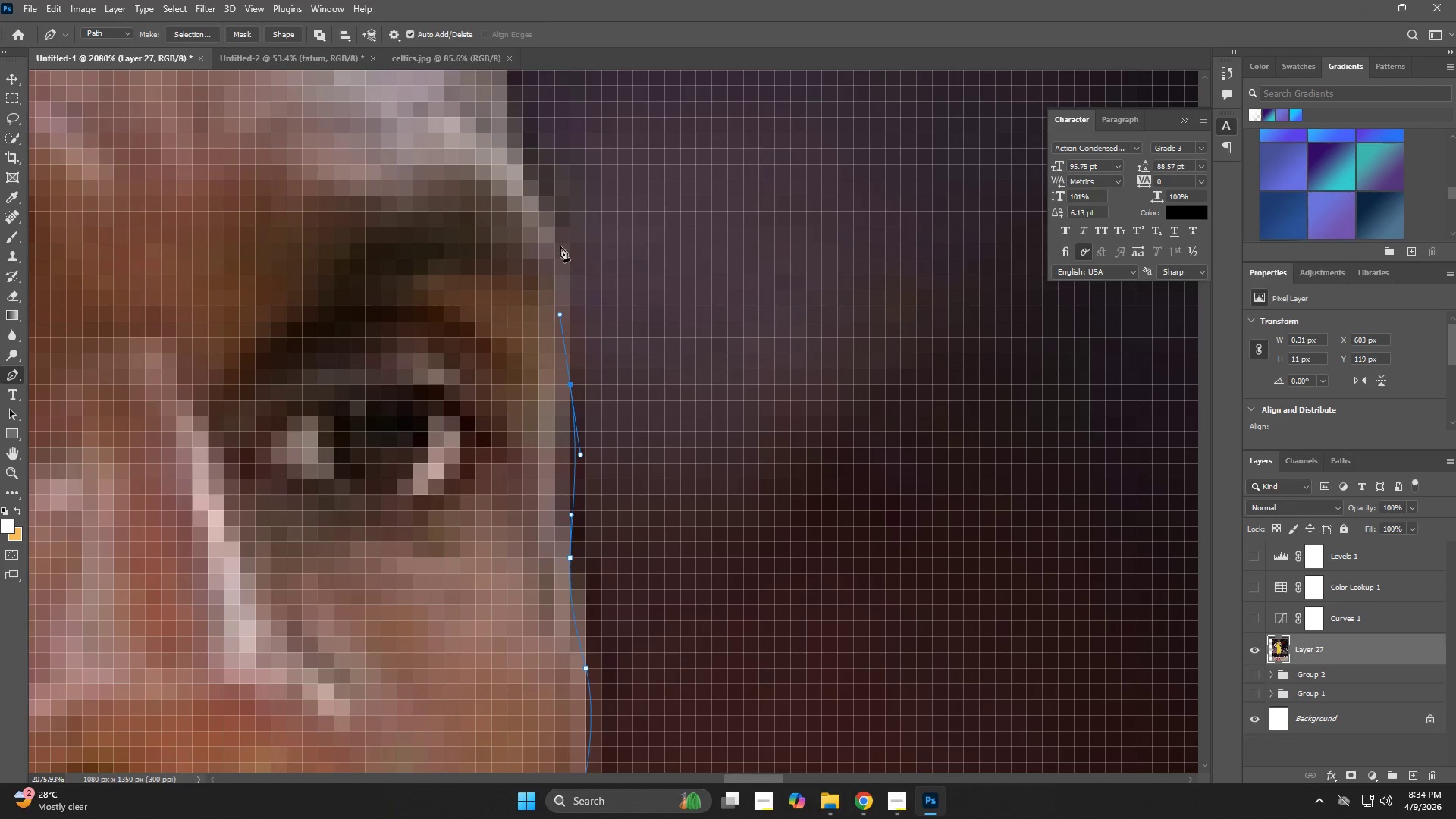 
left_click_drag(start_coordinate=[559, 226], to_coordinate=[551, 202])
 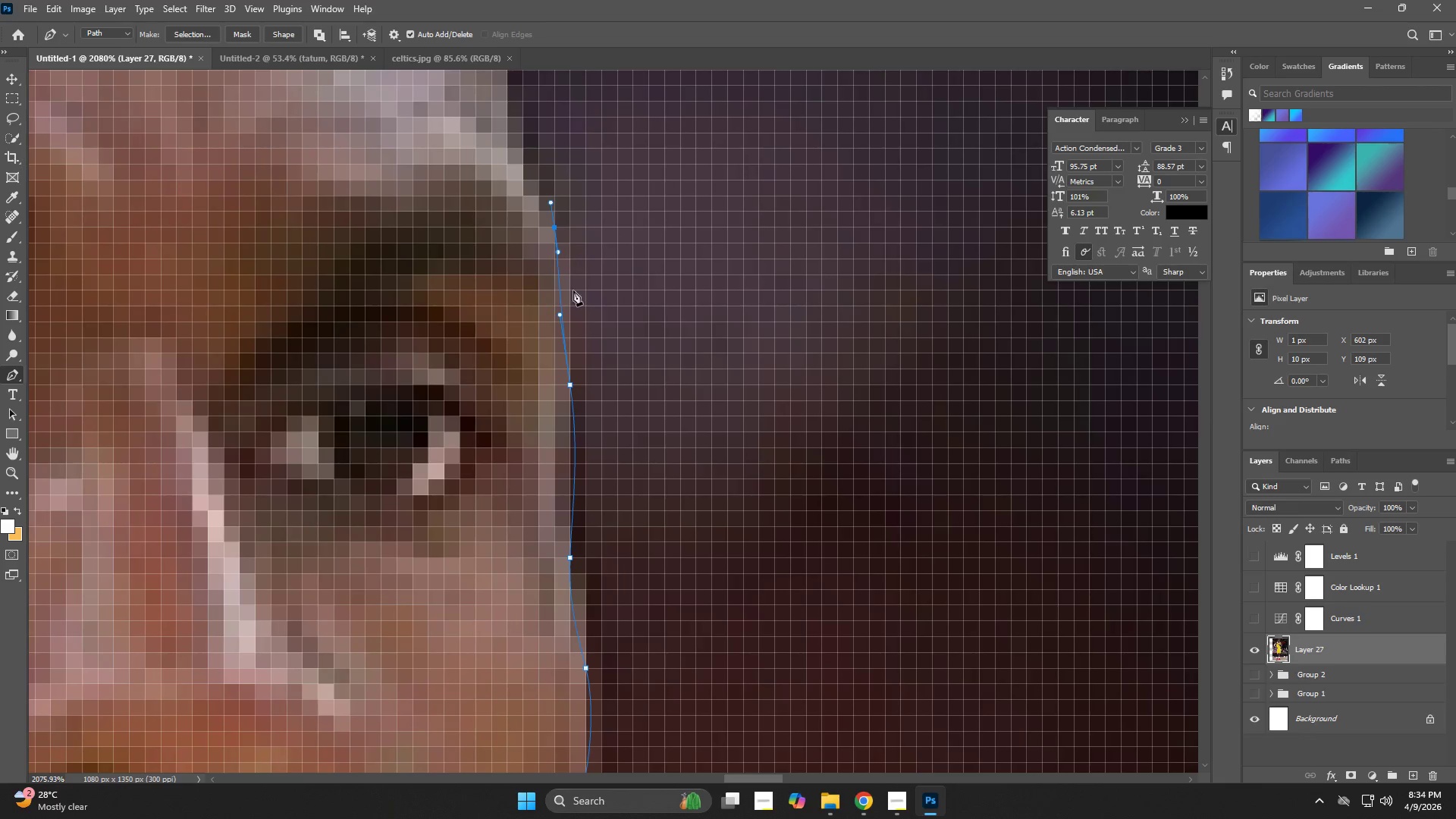 
key(Control+Z)
 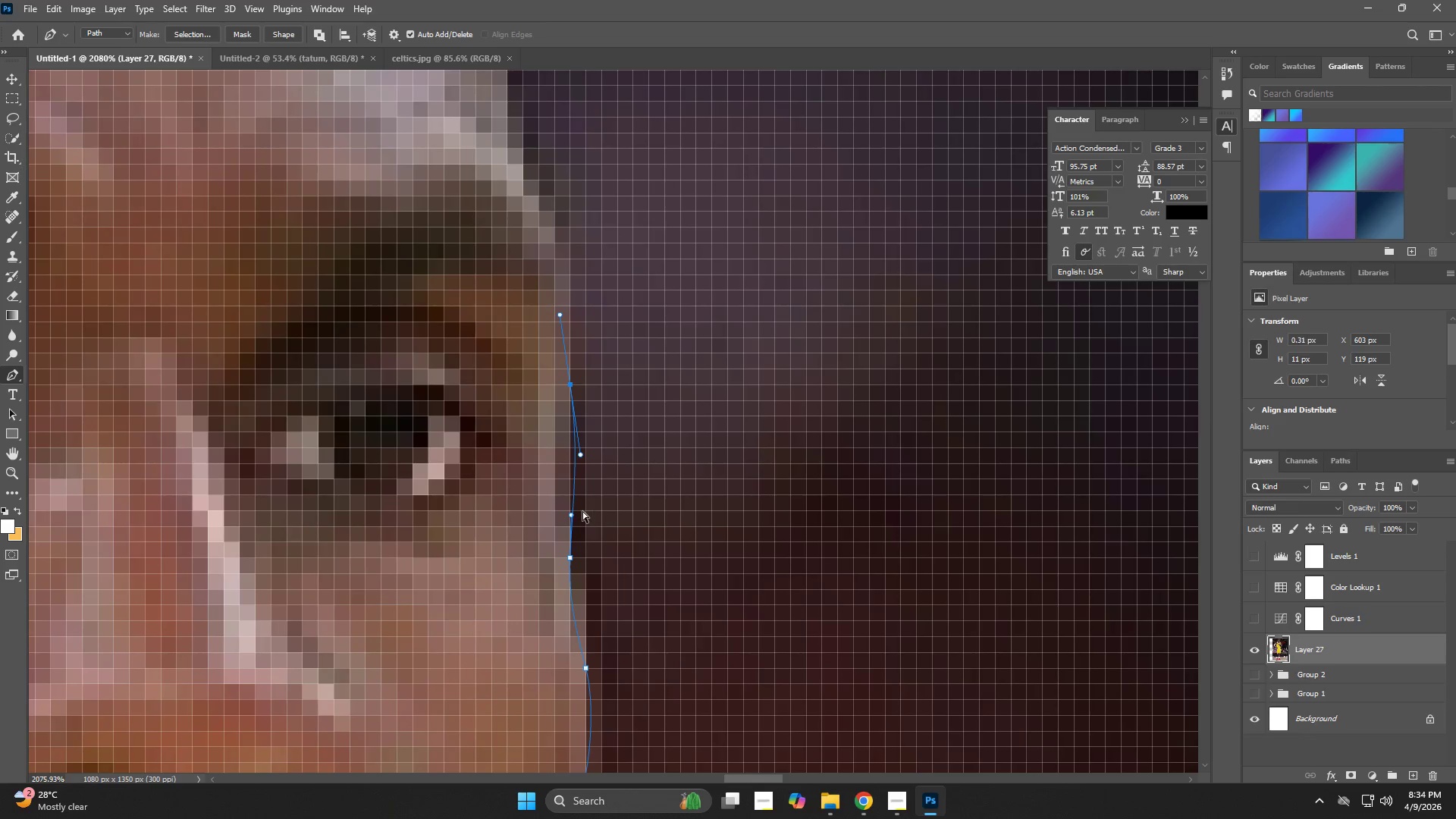 
key(Control+Z)
 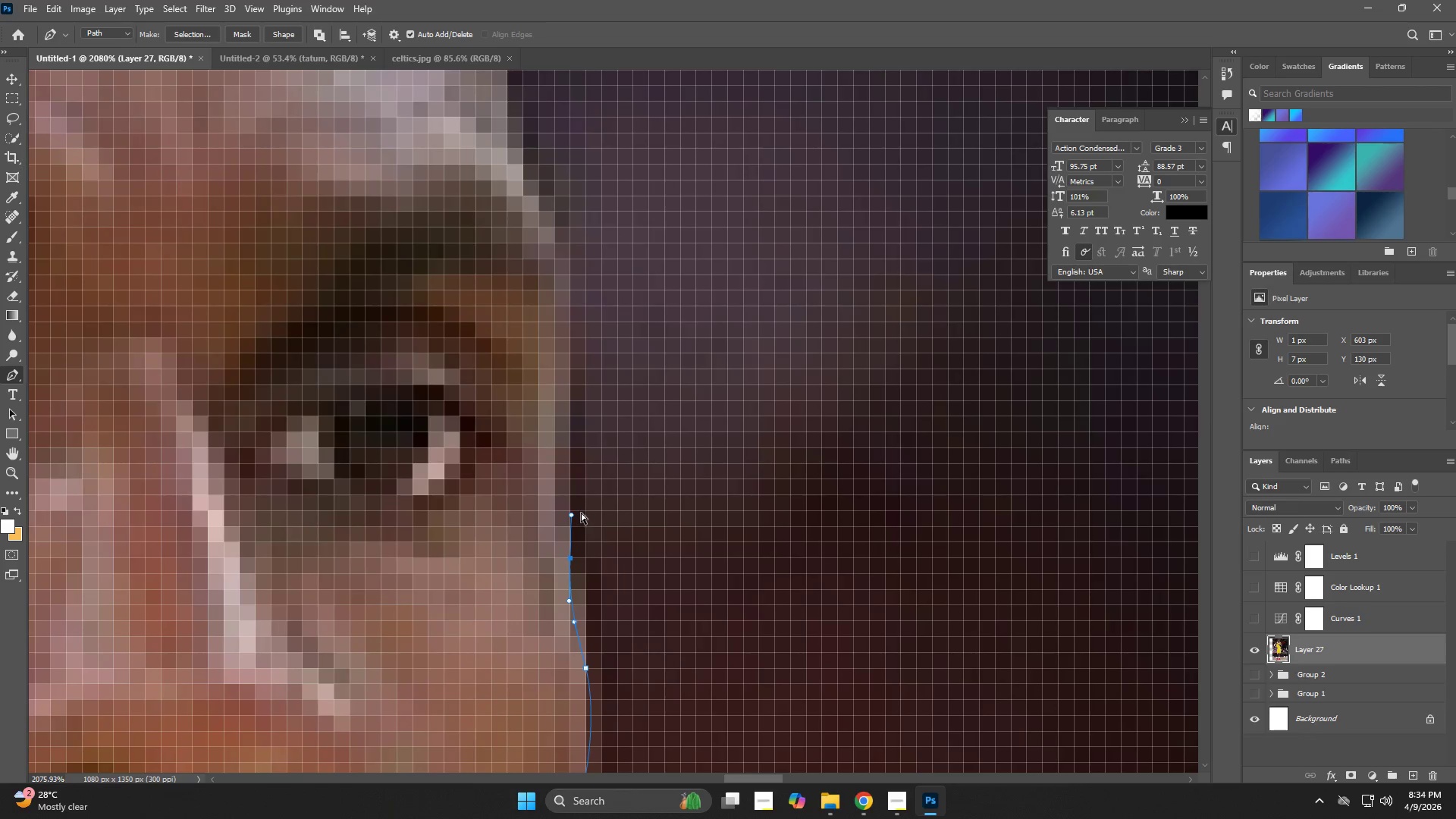 
key(Control+Z)
 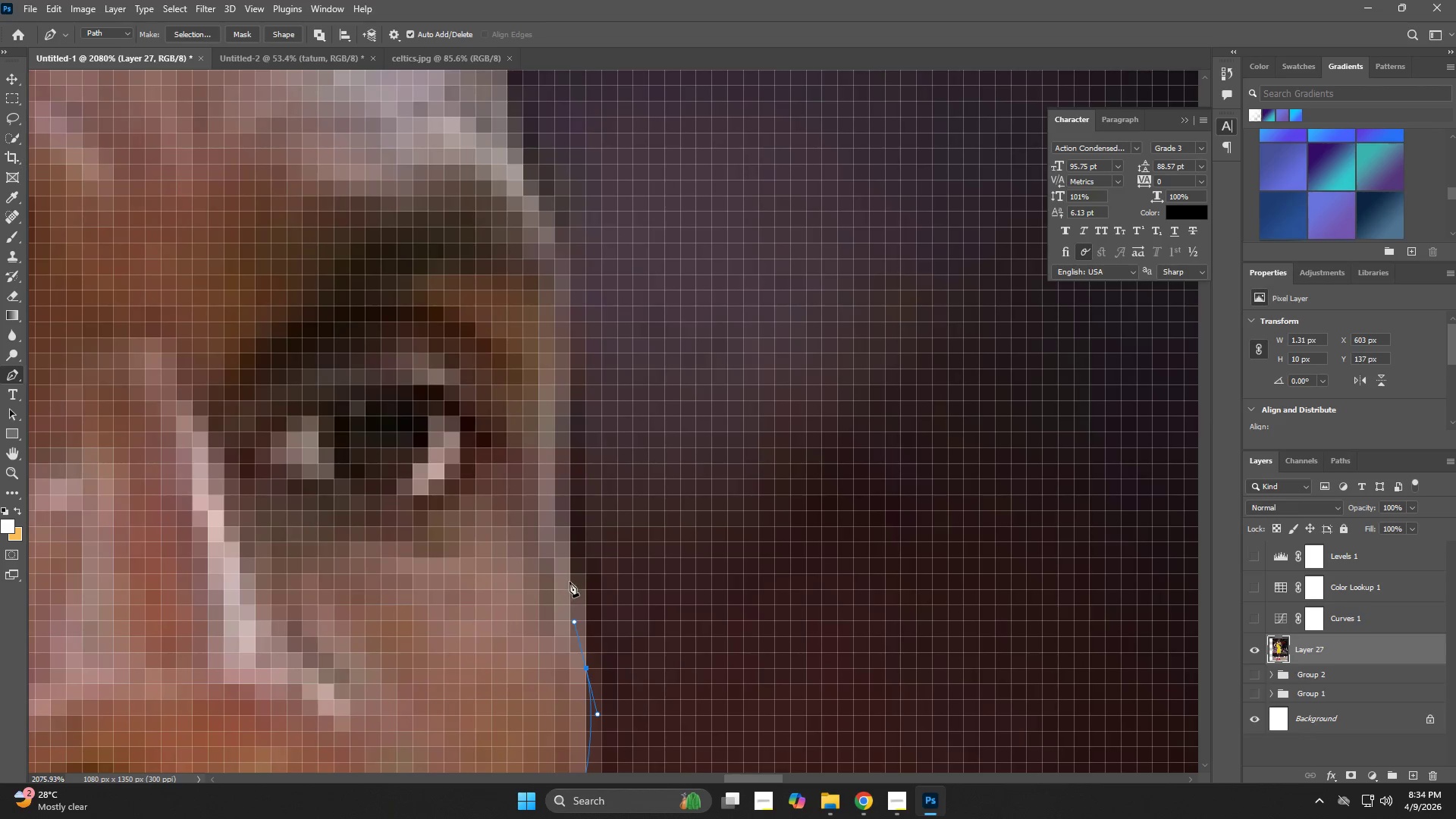 
left_click_drag(start_coordinate=[569, 579], to_coordinate=[564, 544])
 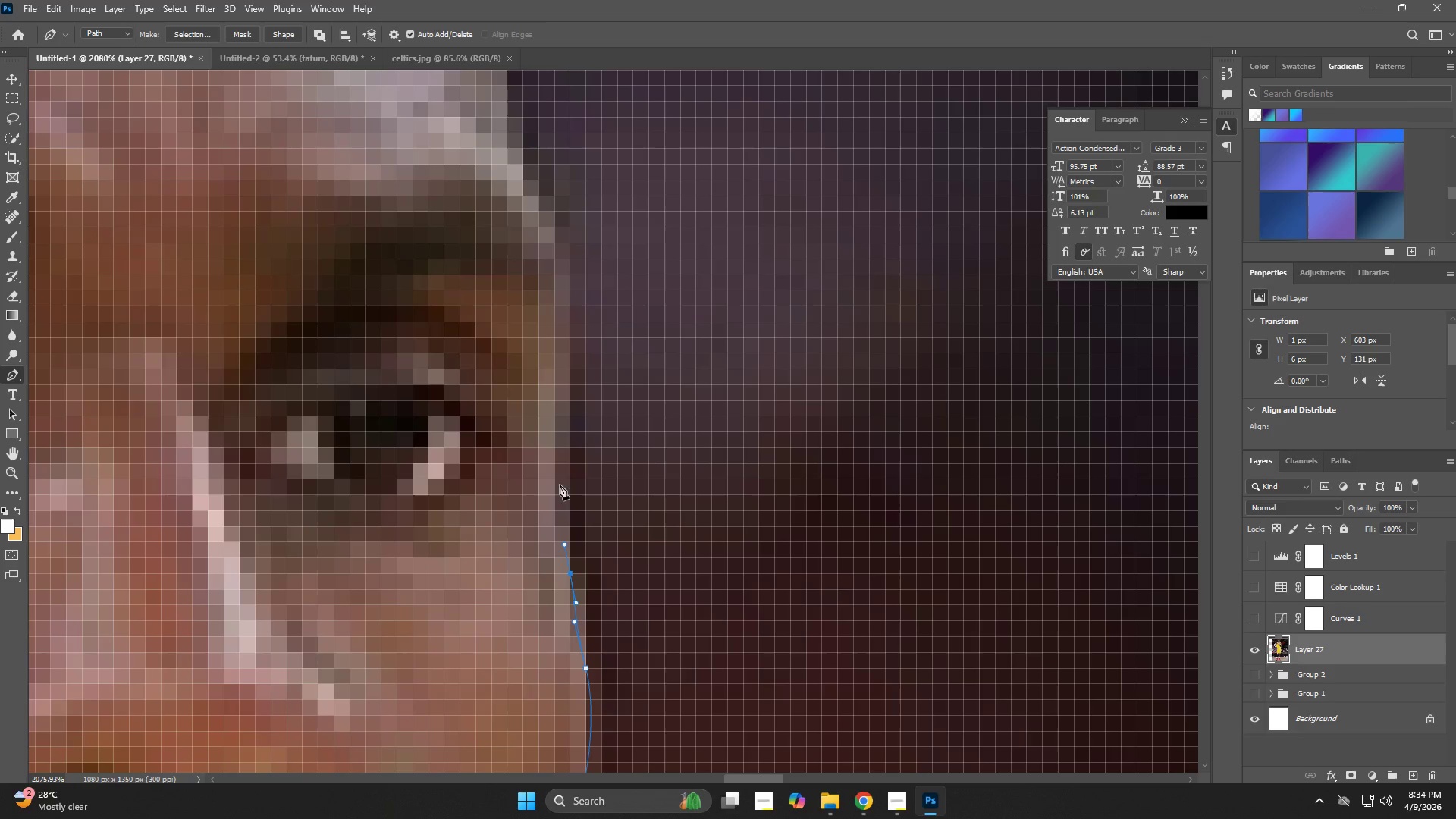 
left_click_drag(start_coordinate=[560, 472], to_coordinate=[559, 422])
 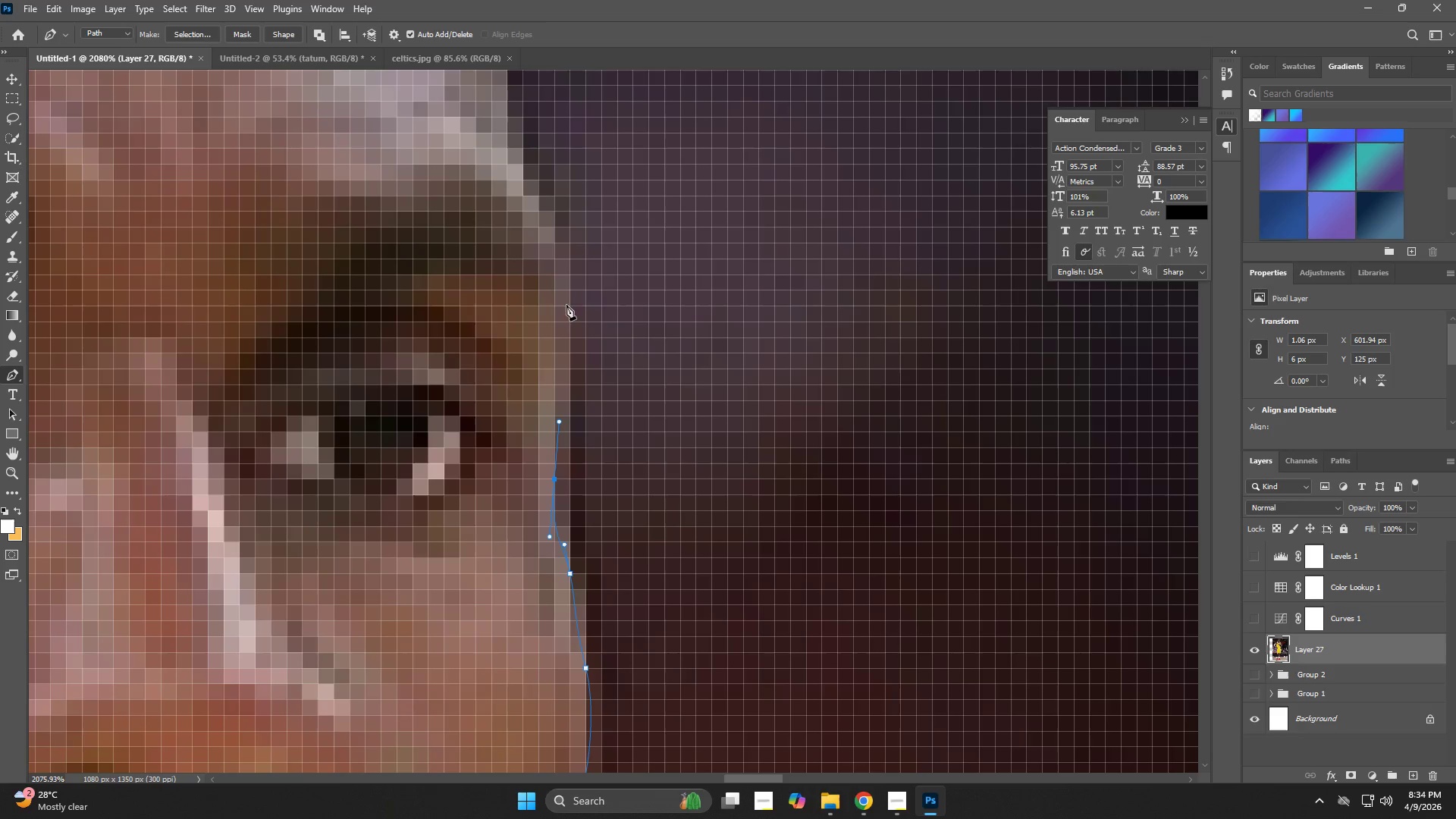 
left_click_drag(start_coordinate=[564, 293], to_coordinate=[551, 246])
 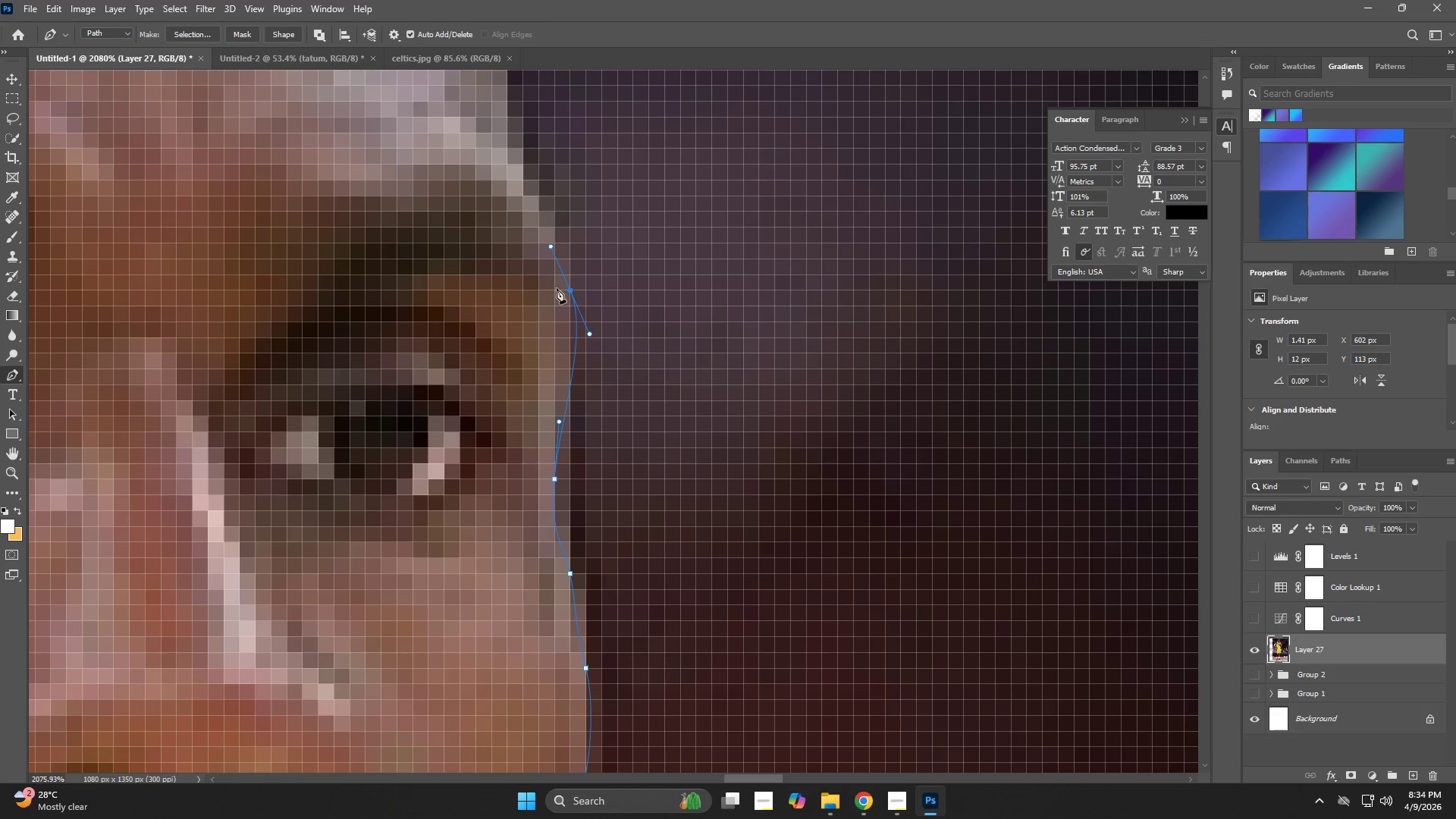 
key(Control+ControlLeft)
 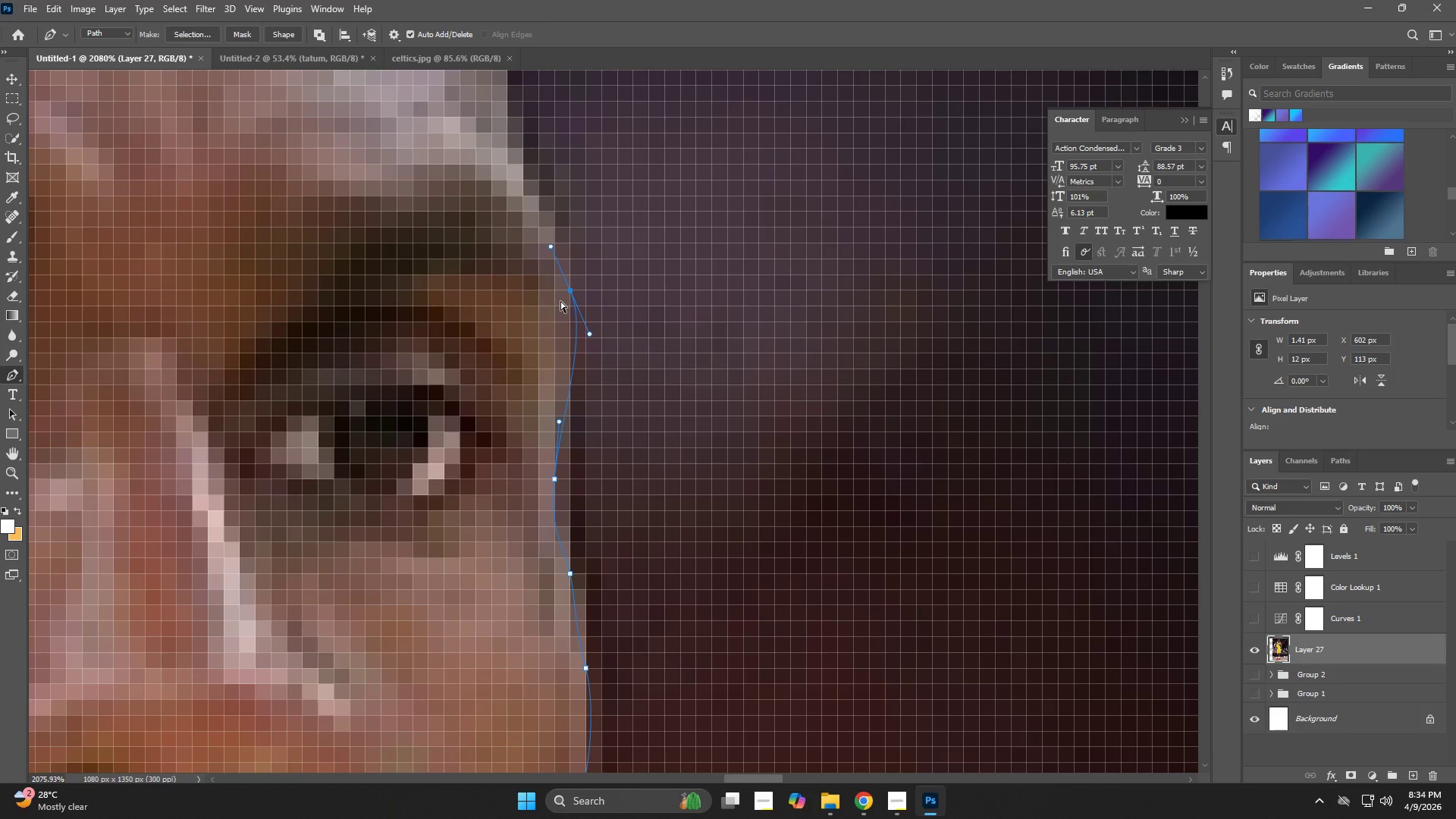 
key(Control+Z)
 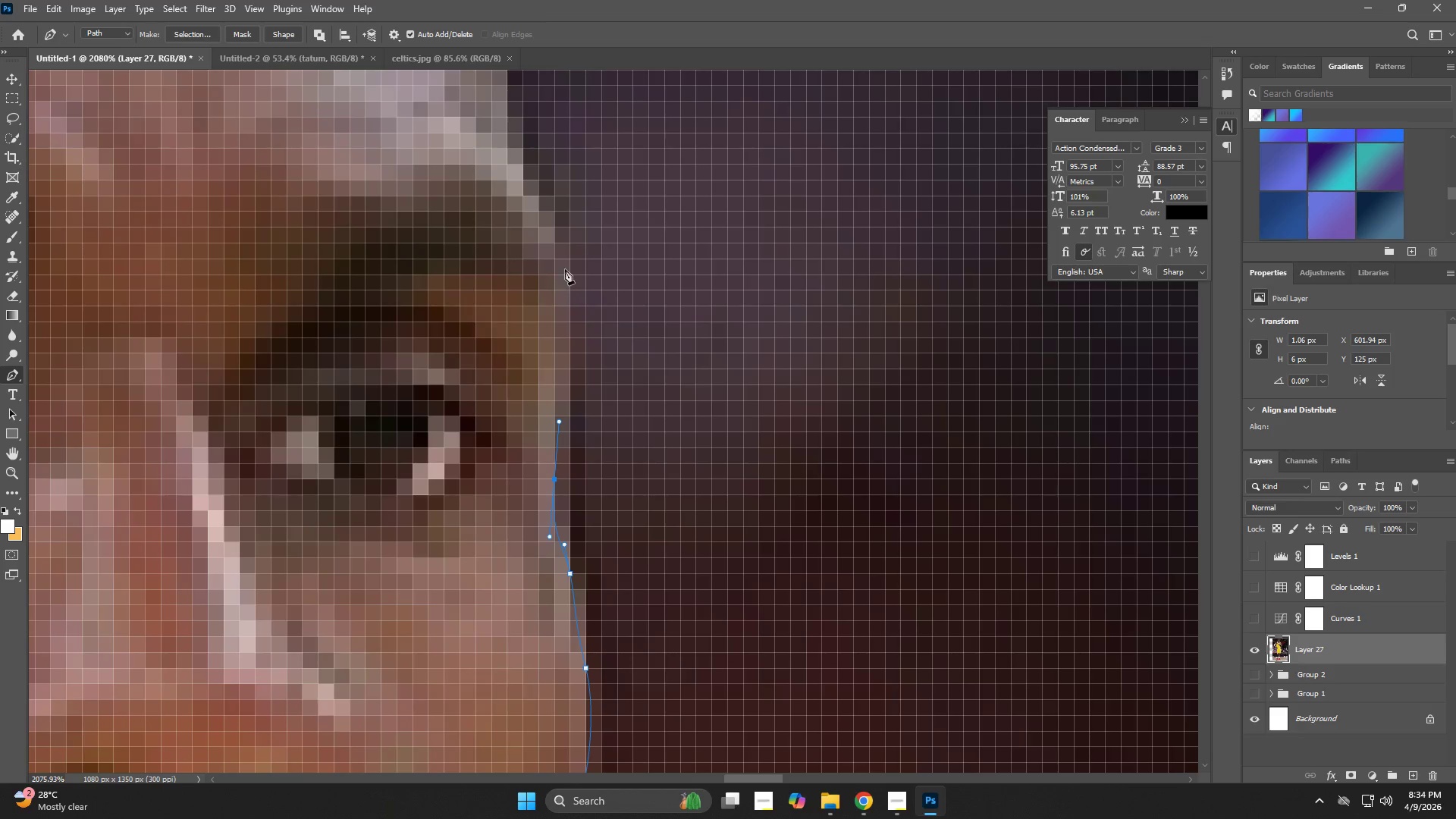 
left_click_drag(start_coordinate=[565, 264], to_coordinate=[558, 220])
 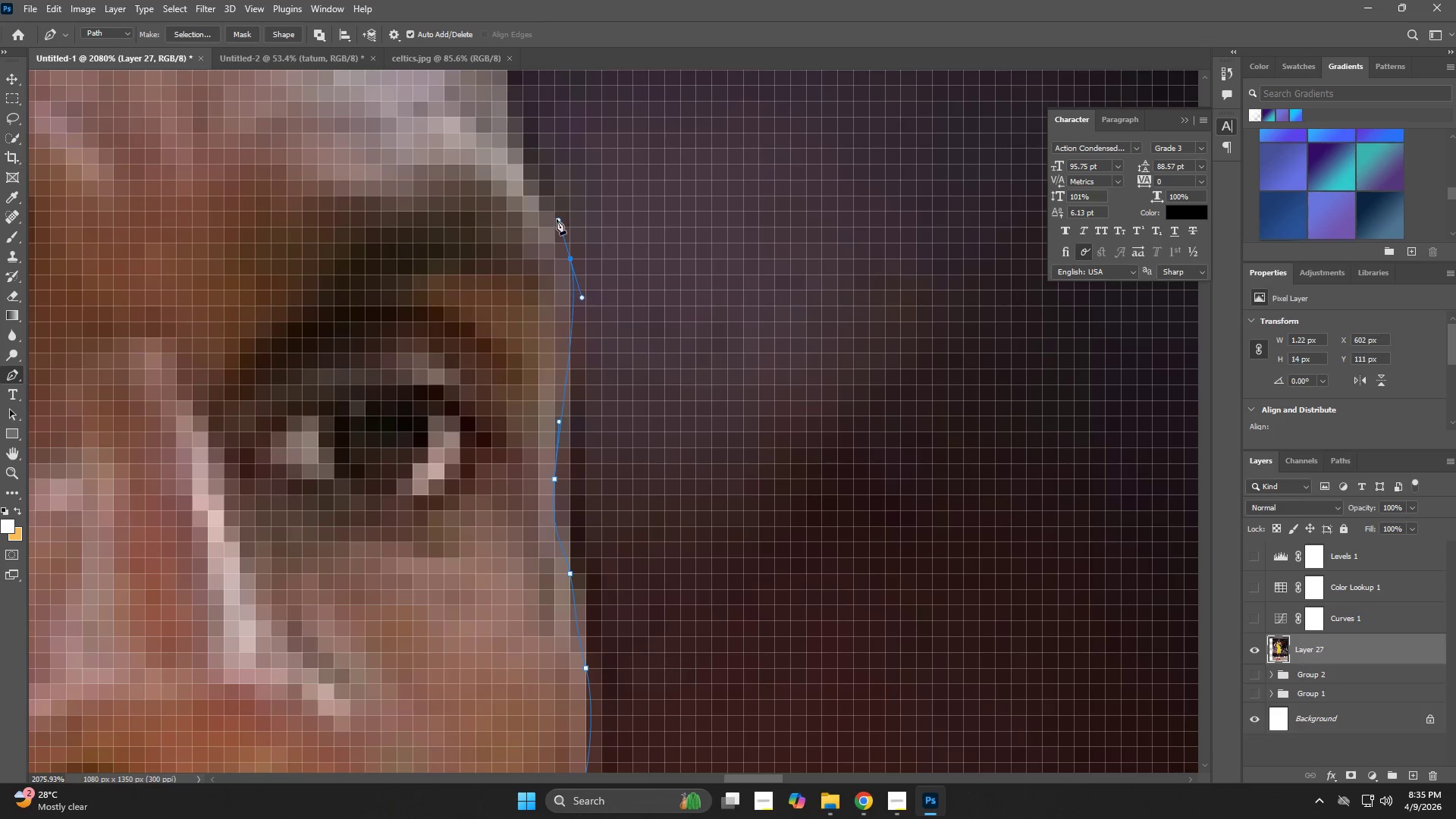 
hold_key(key=Space, duration=0.72)
 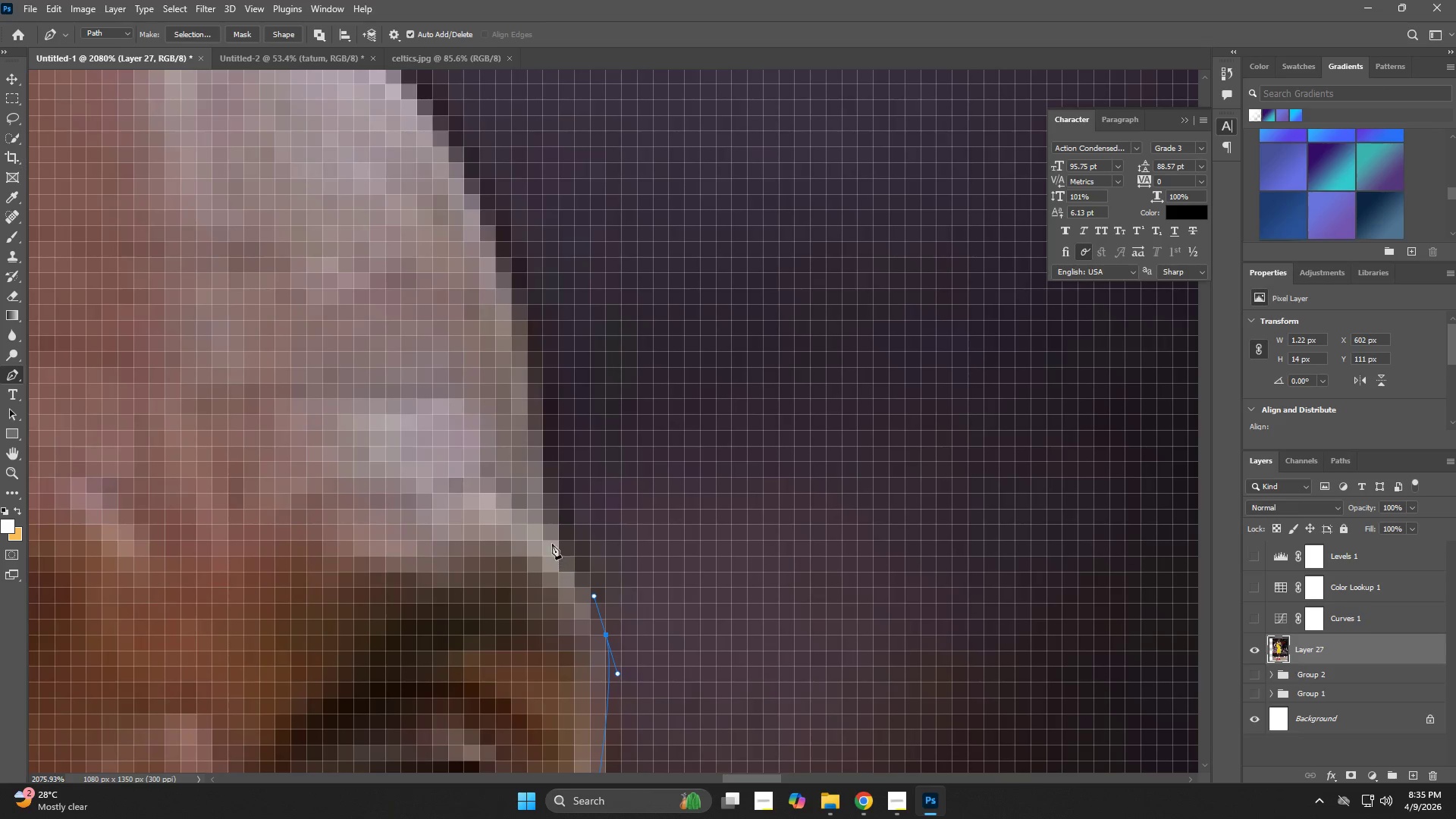 
left_click_drag(start_coordinate=[562, 199], to_coordinate=[598, 575])
 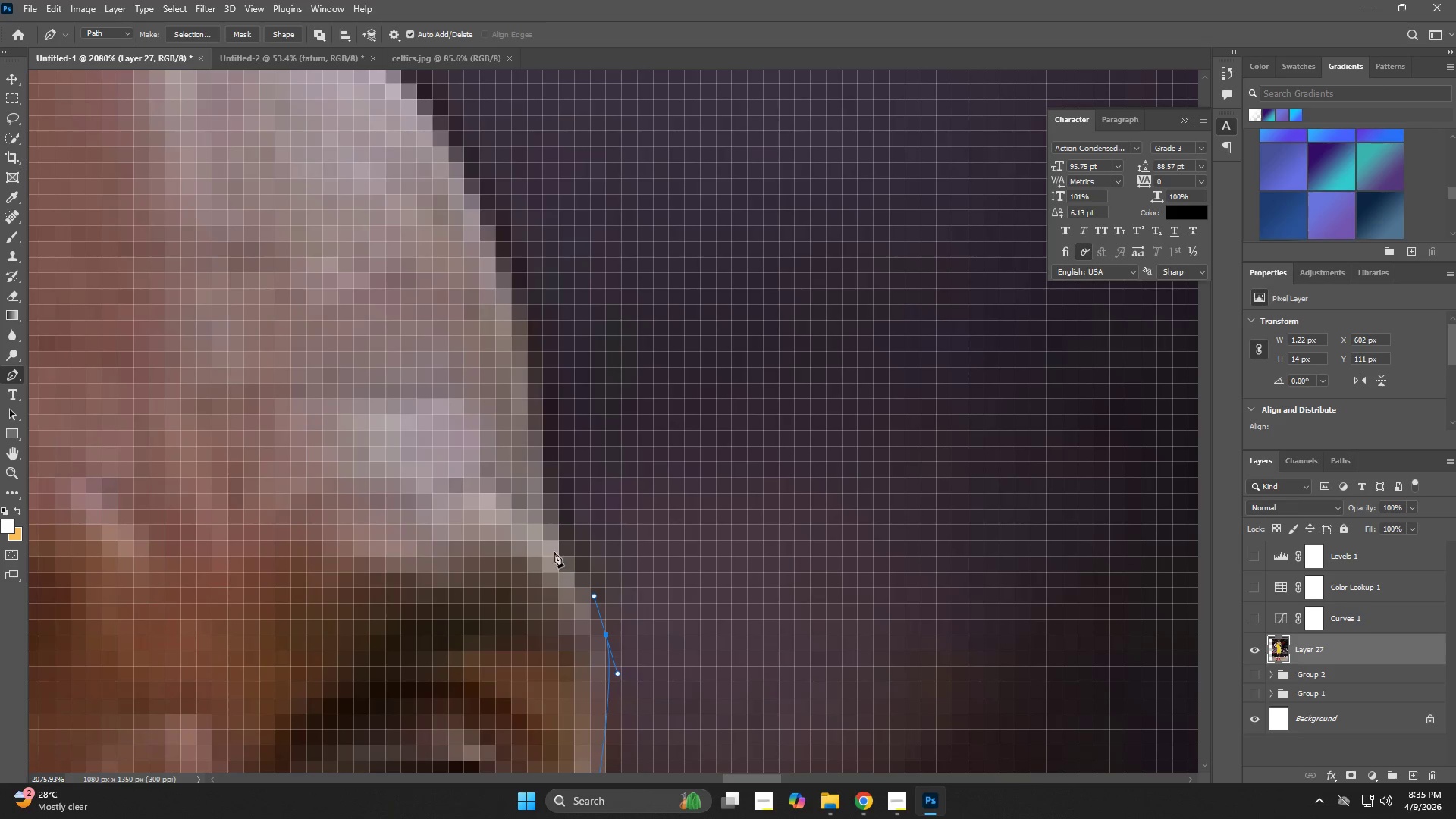 
left_click_drag(start_coordinate=[549, 529], to_coordinate=[536, 492])
 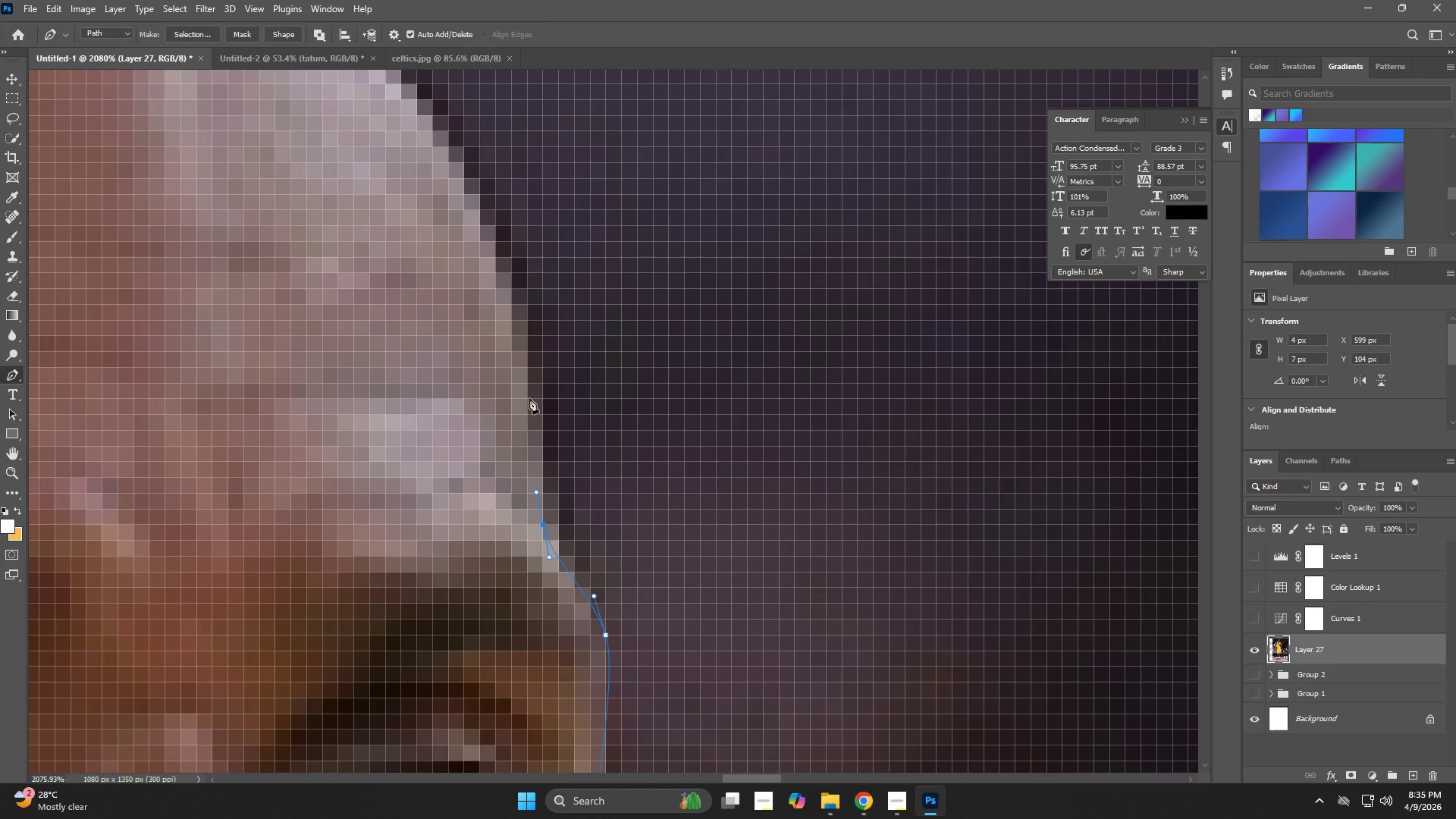 
left_click_drag(start_coordinate=[529, 369], to_coordinate=[526, 330])
 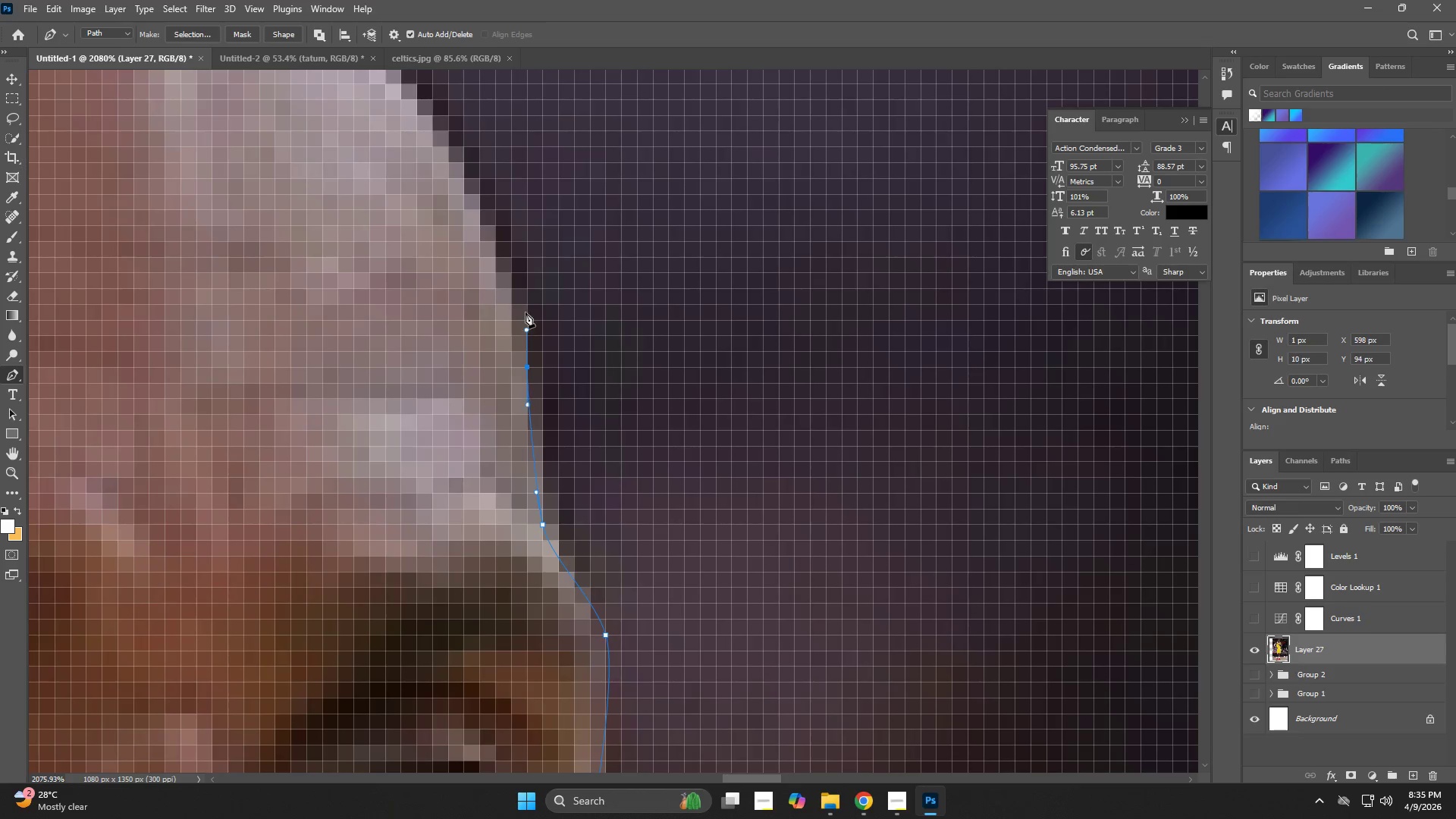 
hold_key(key=Space, duration=0.69)
 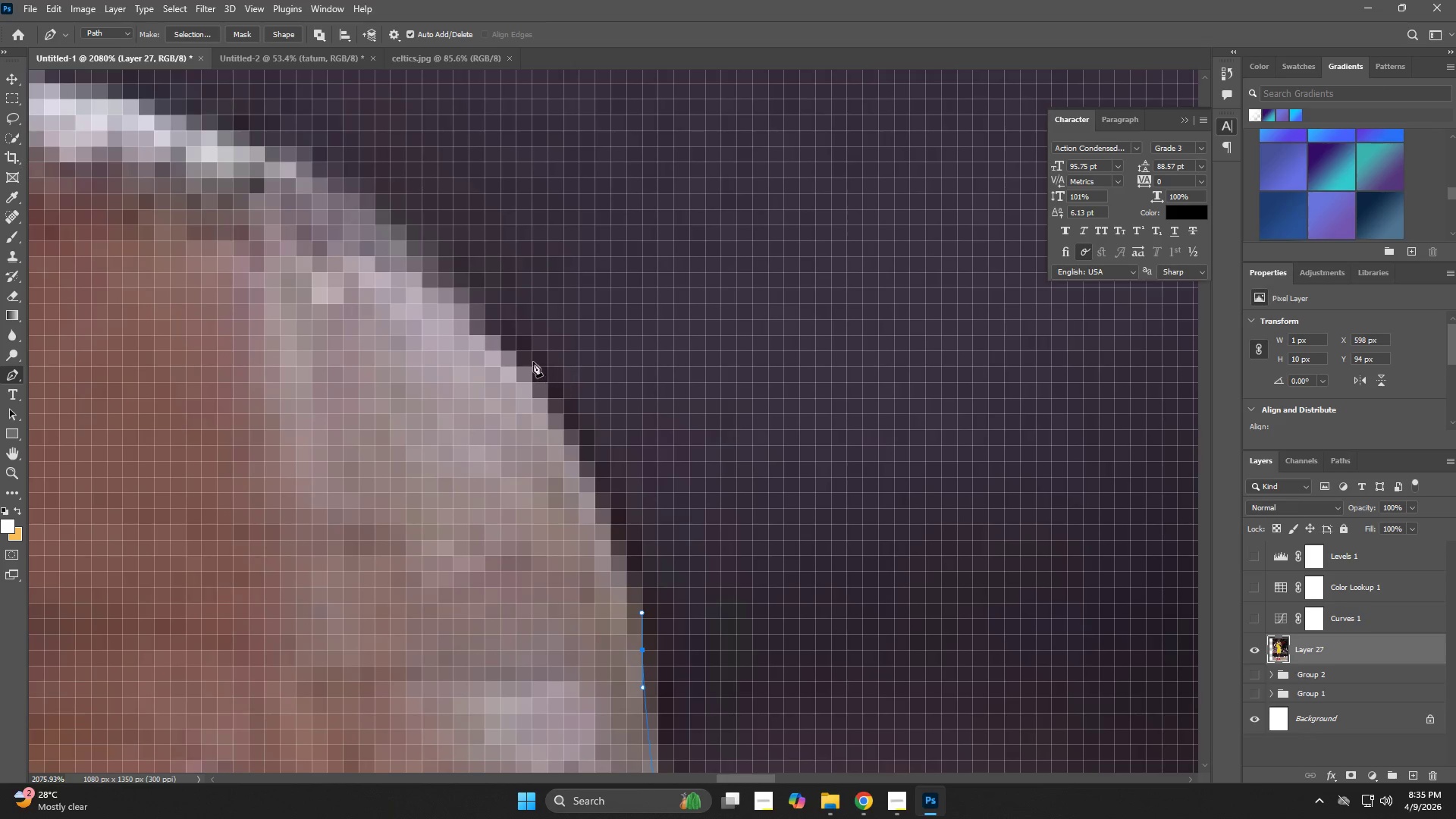 
left_click_drag(start_coordinate=[518, 284], to_coordinate=[633, 566])
 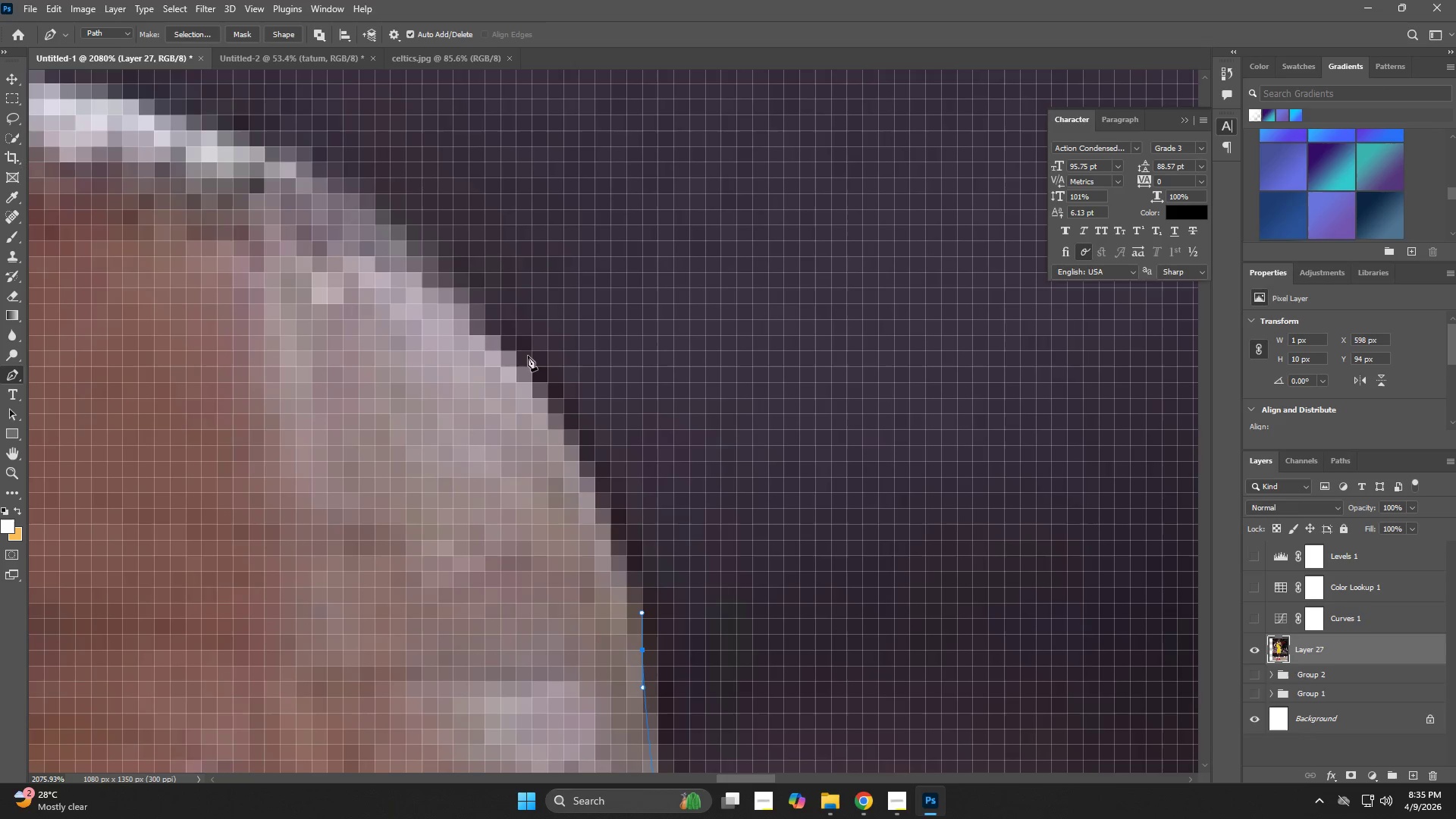 
left_click_drag(start_coordinate=[519, 348], to_coordinate=[444, 265])
 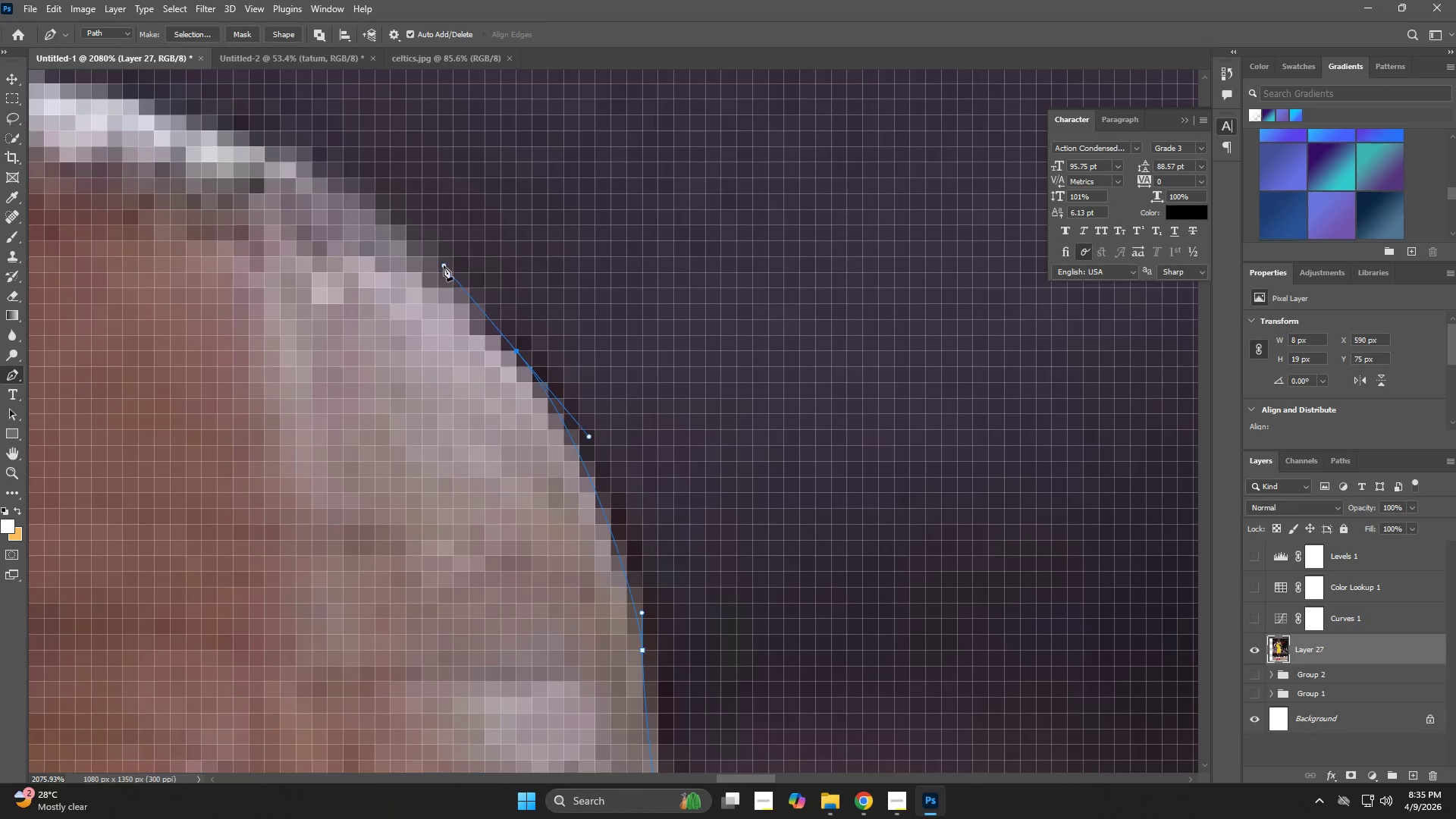 
hold_key(key=Space, duration=0.67)
 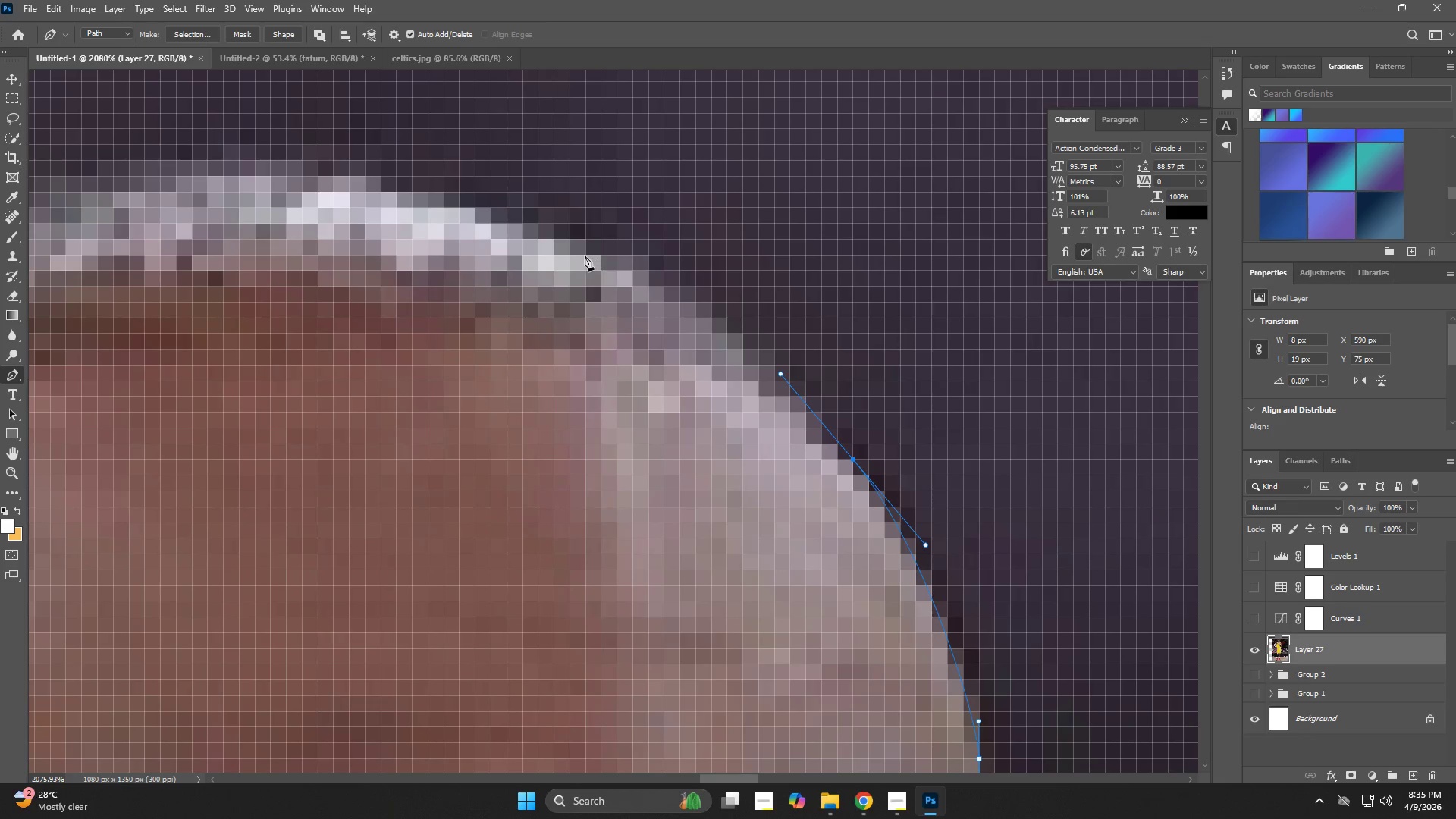 
left_click_drag(start_coordinate=[369, 250], to_coordinate=[705, 359])
 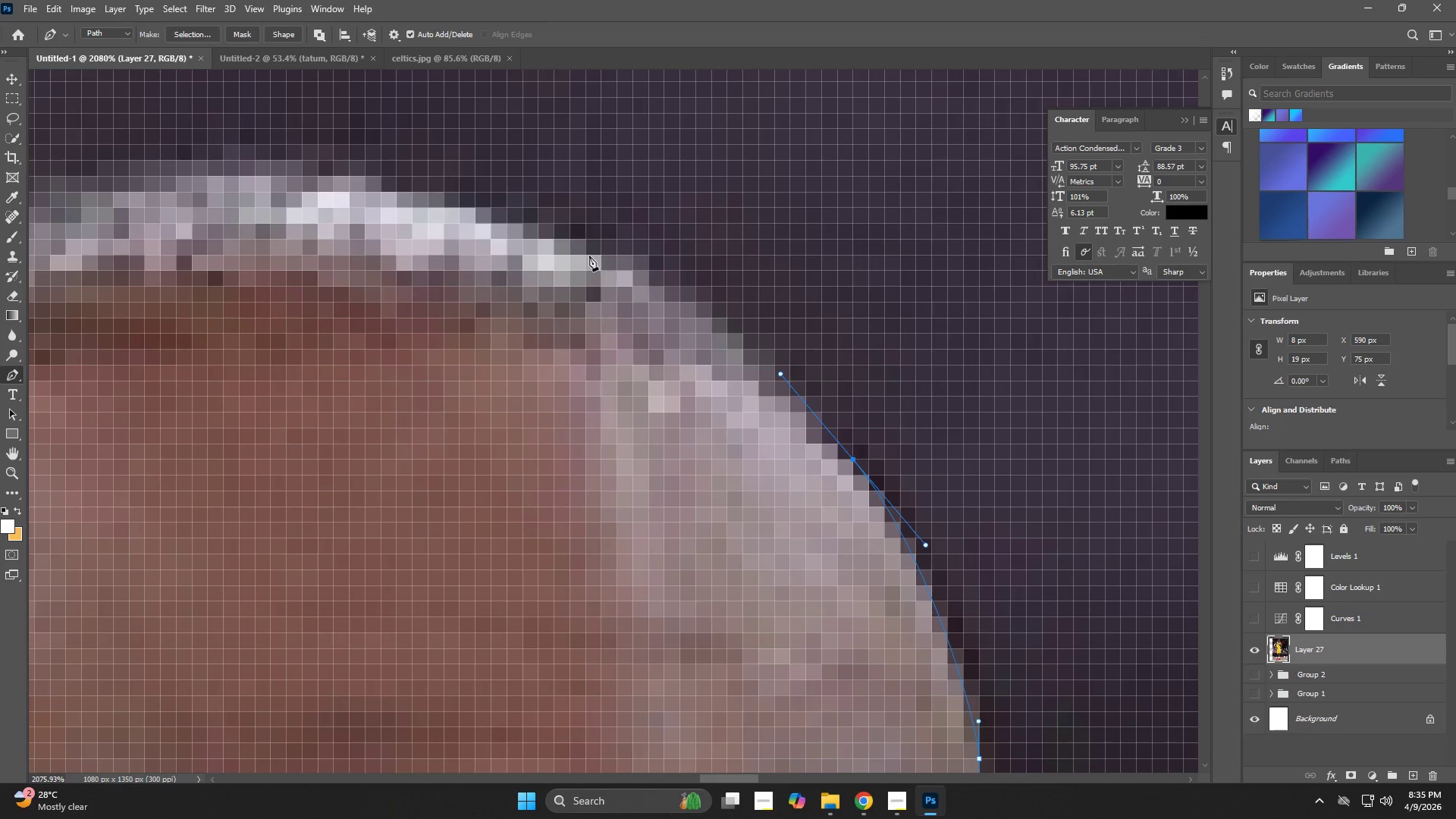 
left_click_drag(start_coordinate=[582, 255], to_coordinate=[508, 215])
 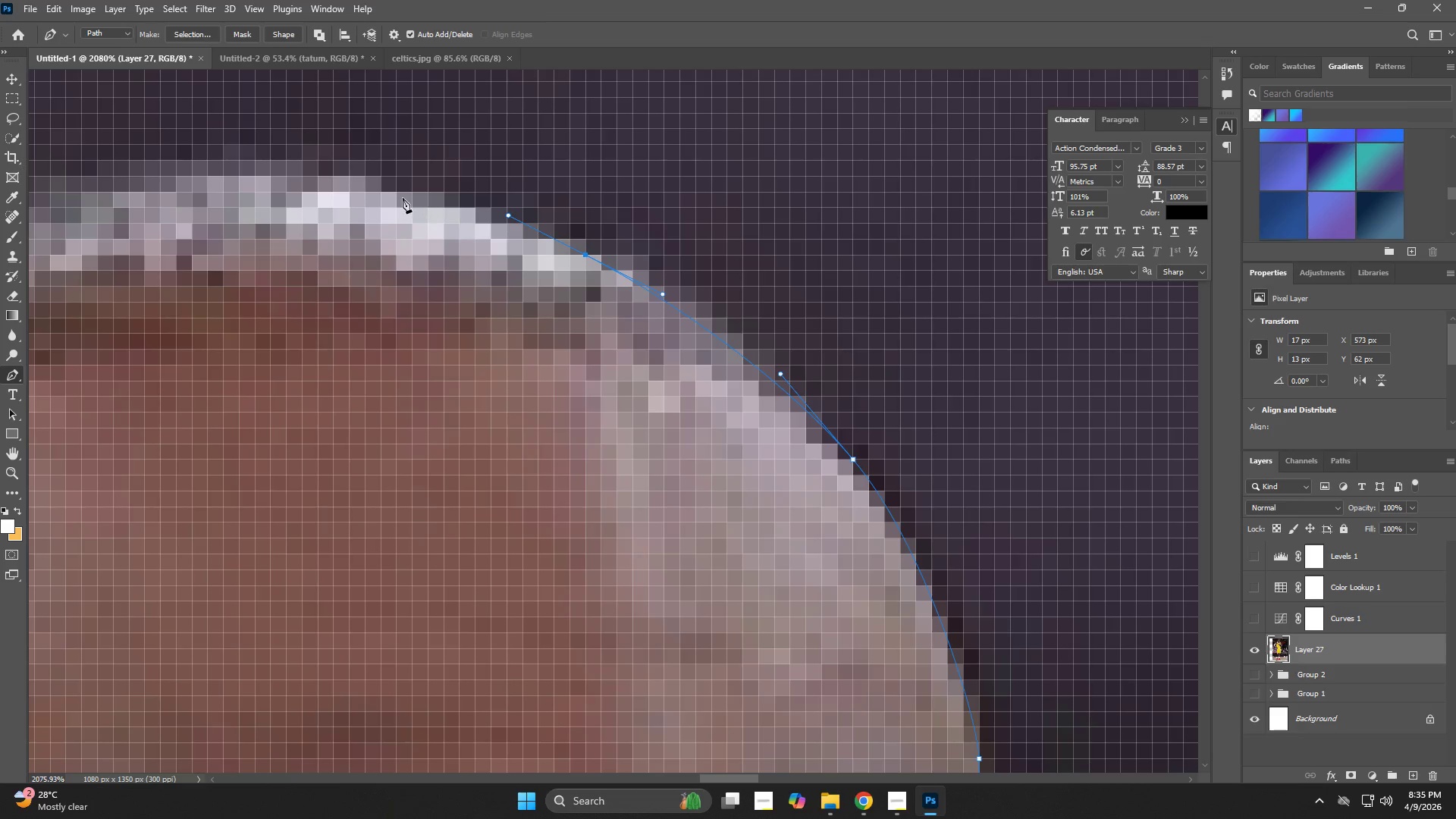 
left_click_drag(start_coordinate=[382, 188], to_coordinate=[373, 187])
 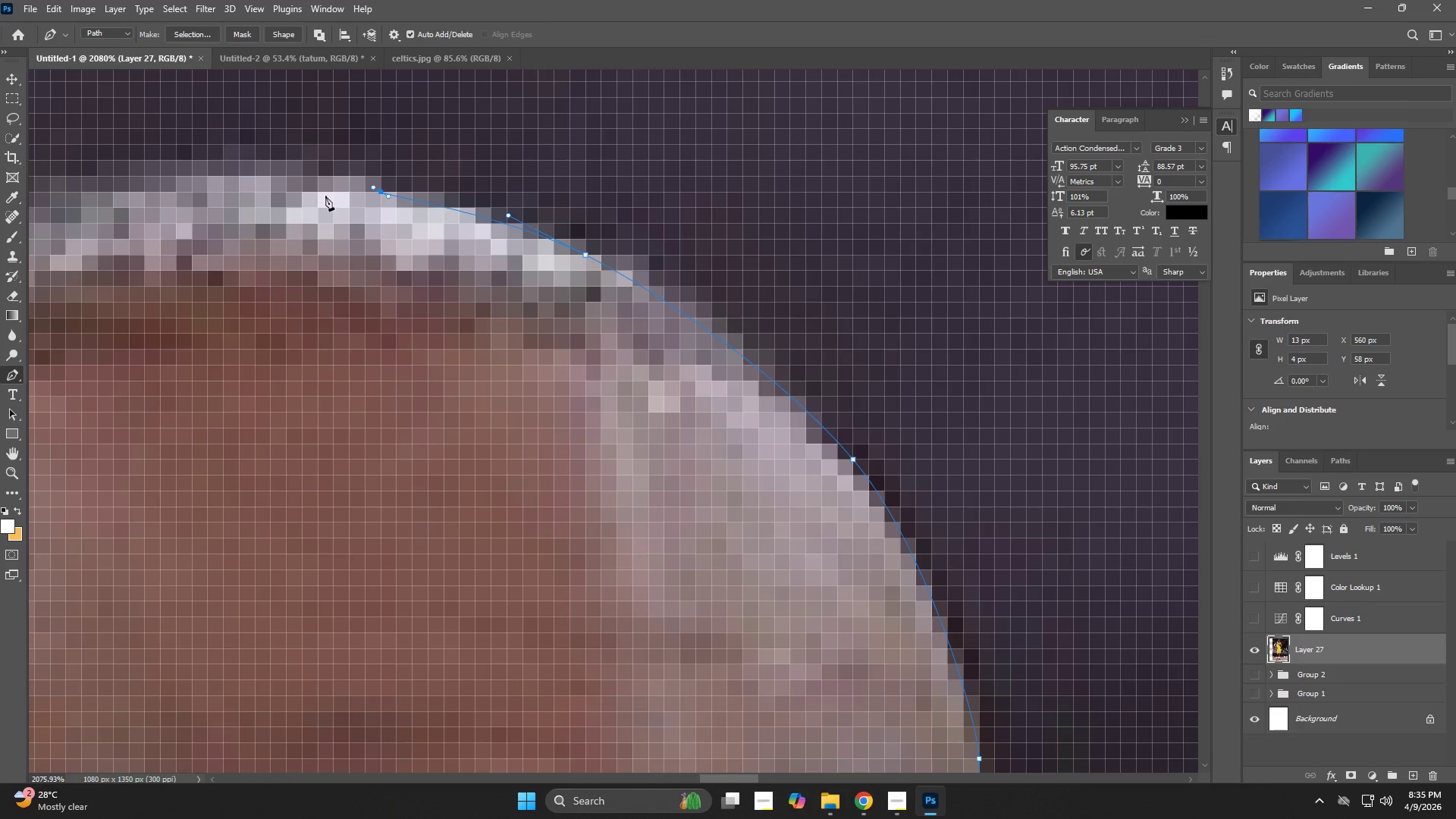 
hold_key(key=Space, duration=0.66)
 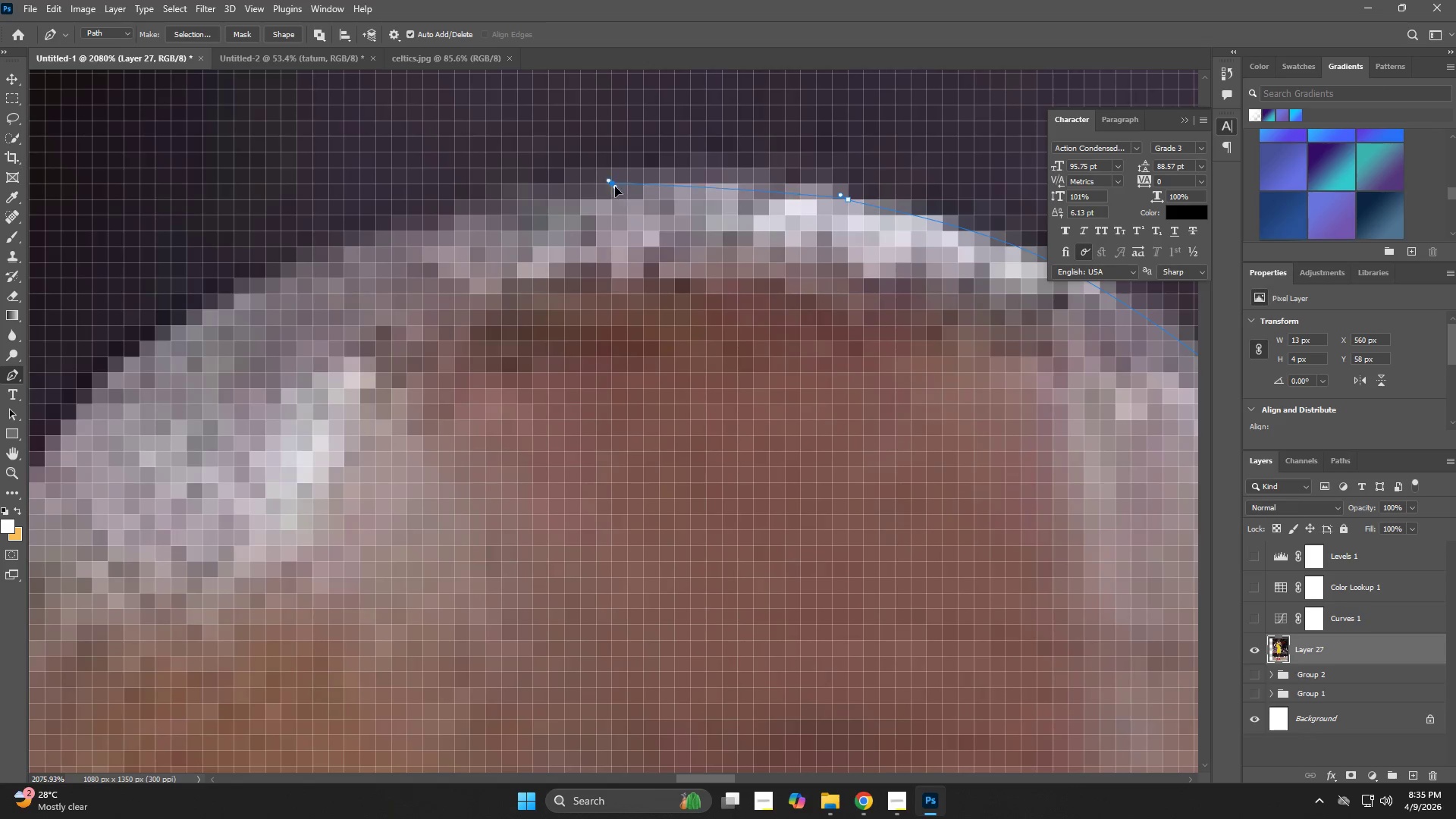 
left_click_drag(start_coordinate=[245, 252], to_coordinate=[667, 255])
 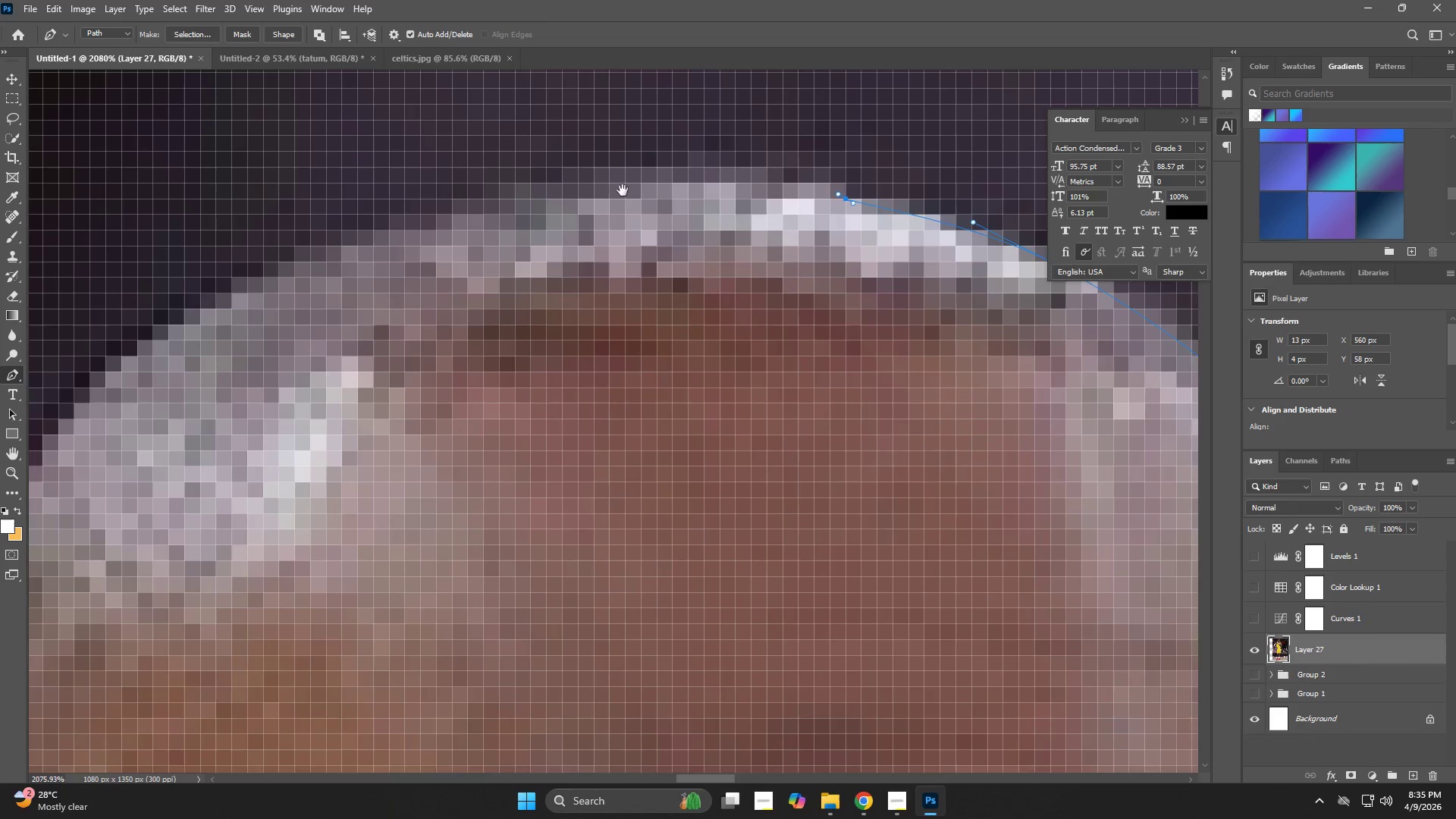 
left_click_drag(start_coordinate=[618, 188], to_coordinate=[550, 199])
 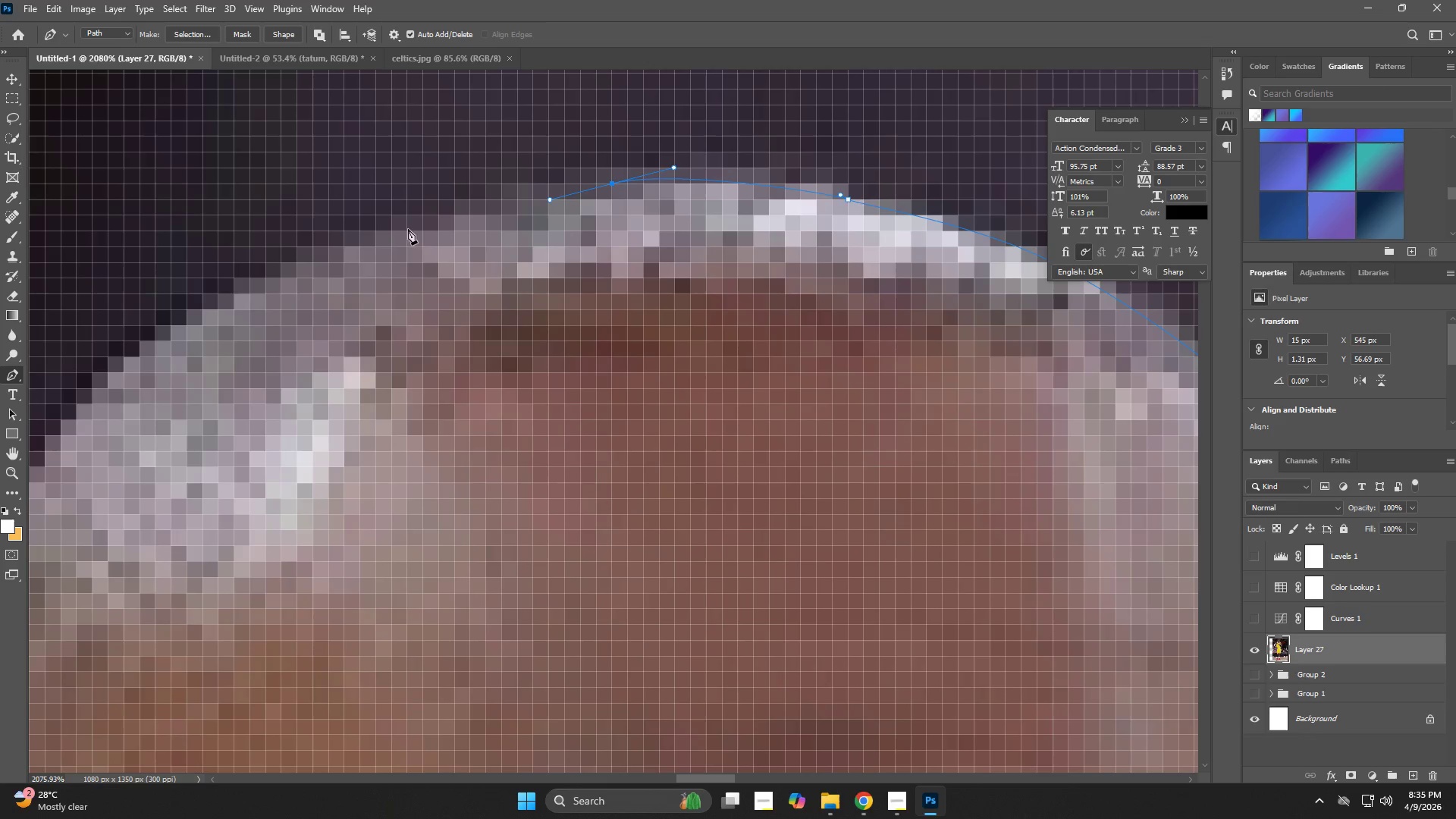 
left_click_drag(start_coordinate=[408, 229], to_coordinate=[325, 263])
 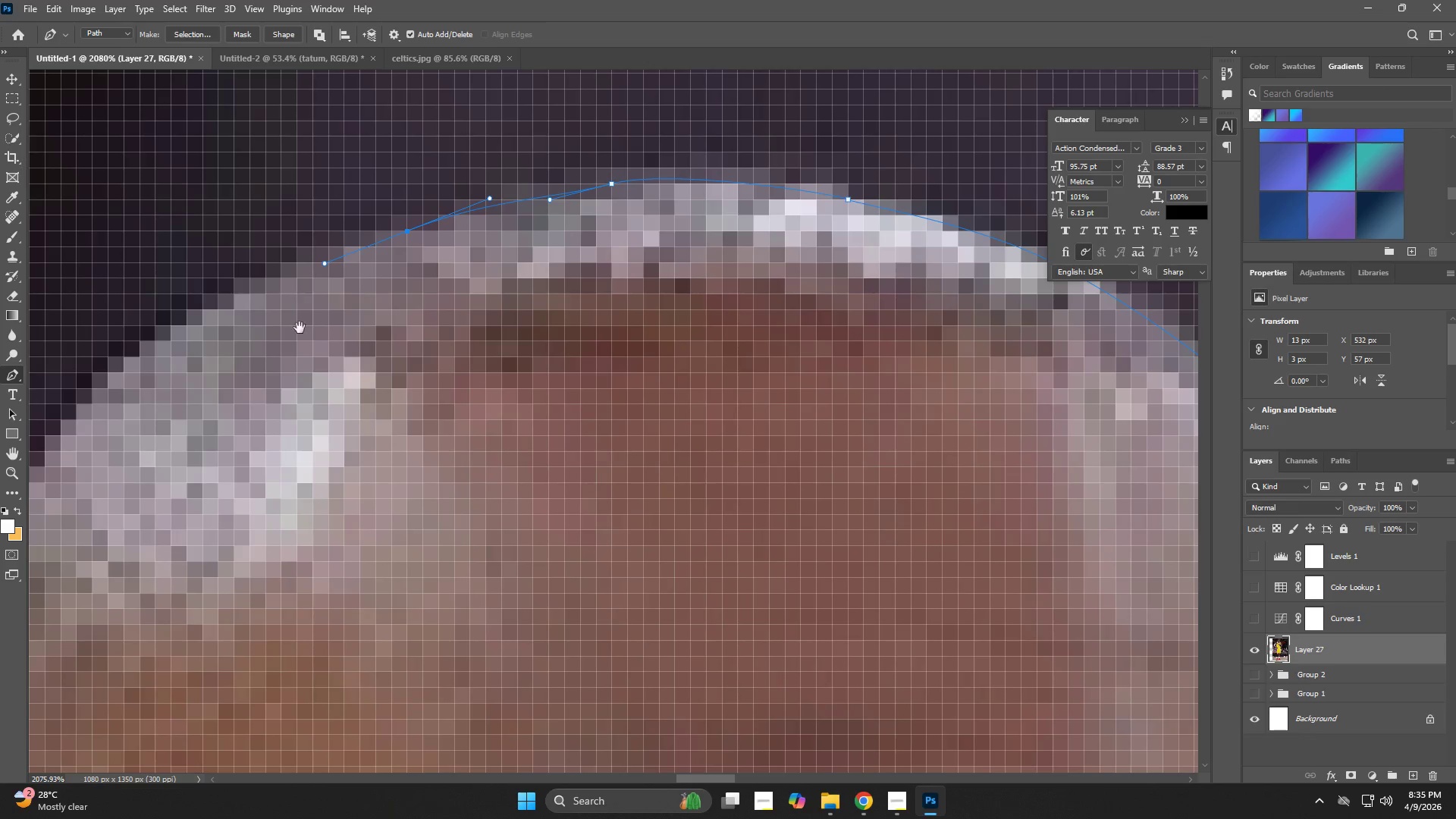 
hold_key(key=Space, duration=0.66)
 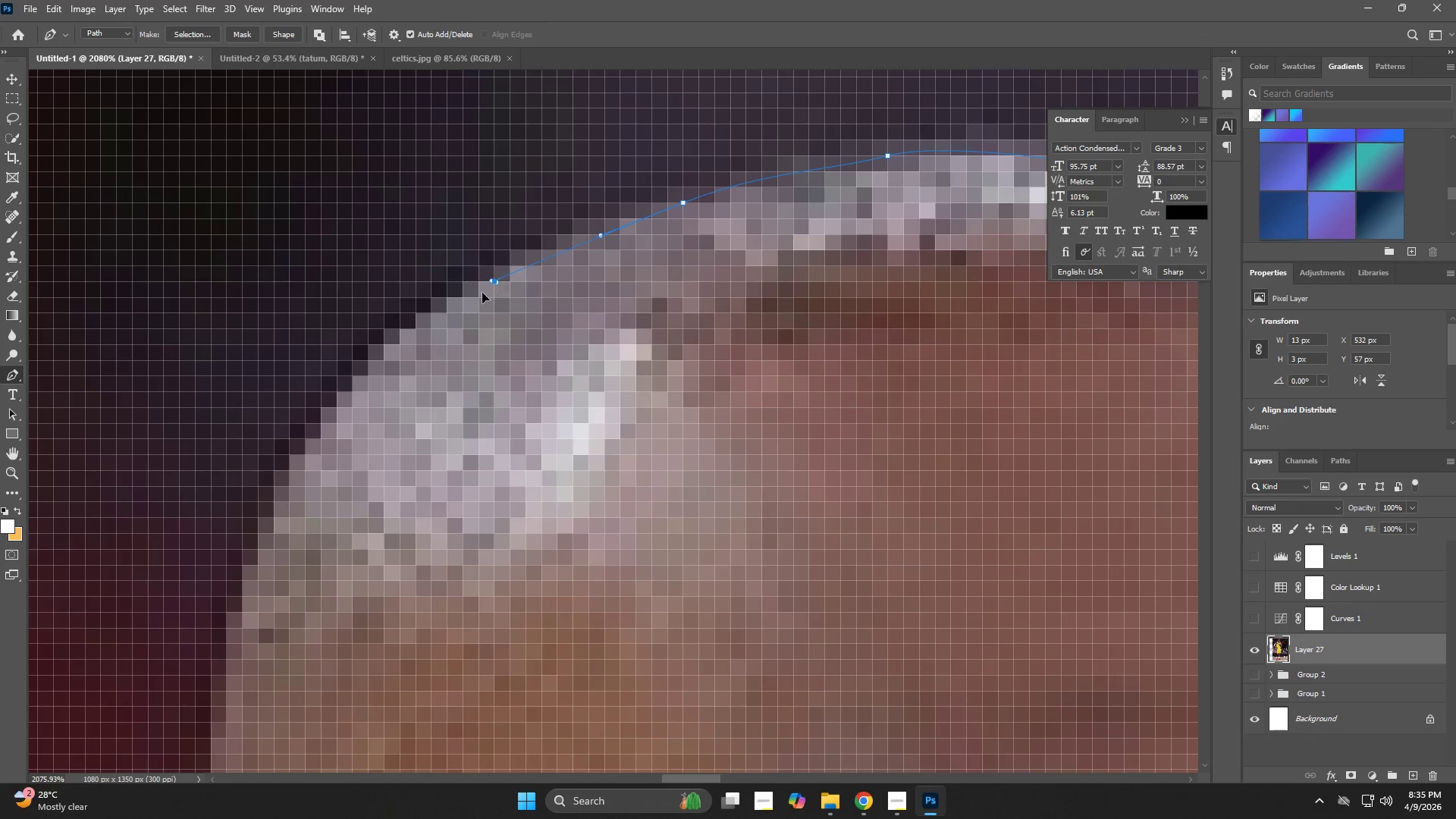 
left_click_drag(start_coordinate=[308, 328], to_coordinate=[584, 300])
 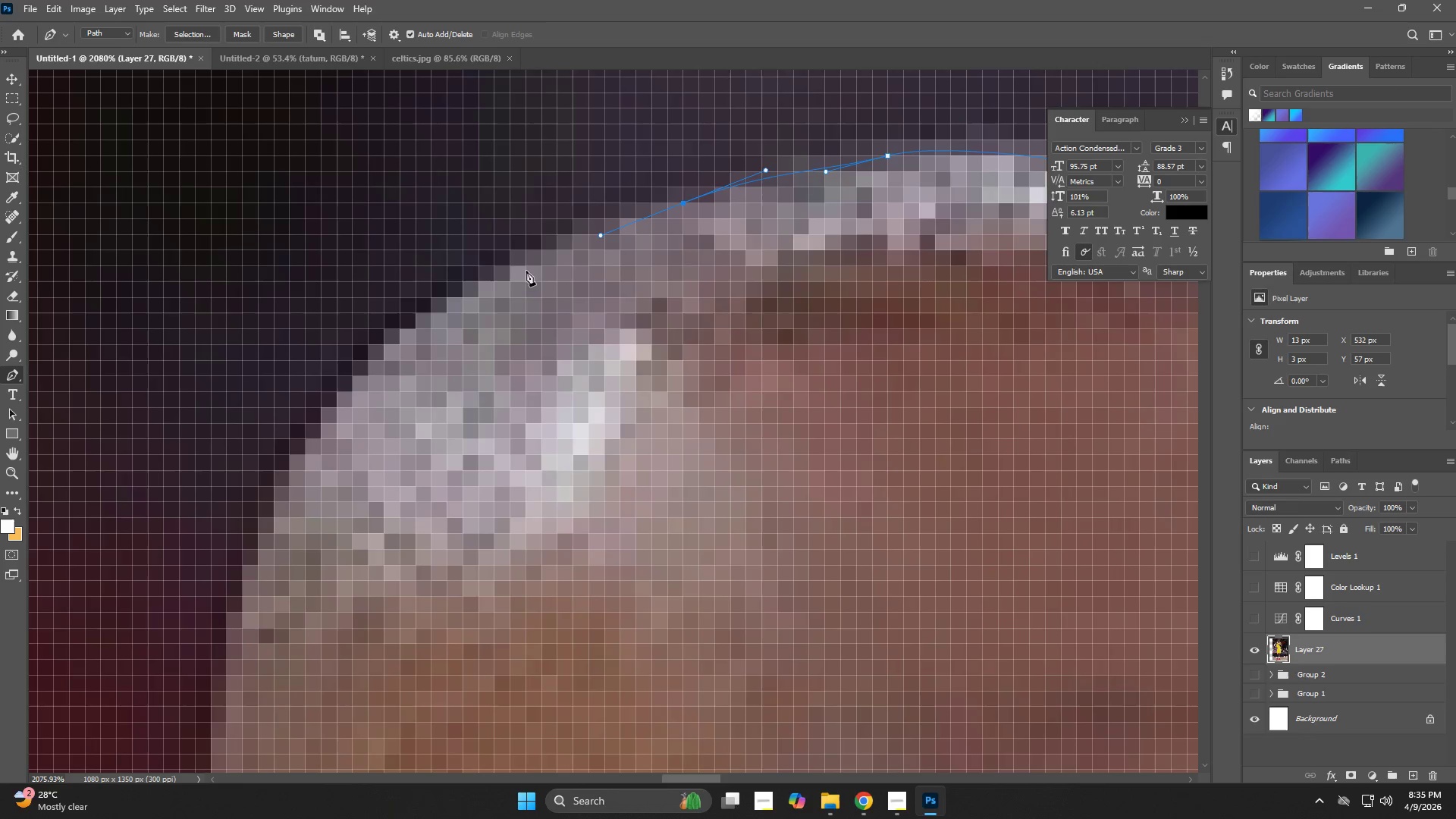 
left_click_drag(start_coordinate=[501, 278], to_coordinate=[425, 328])
 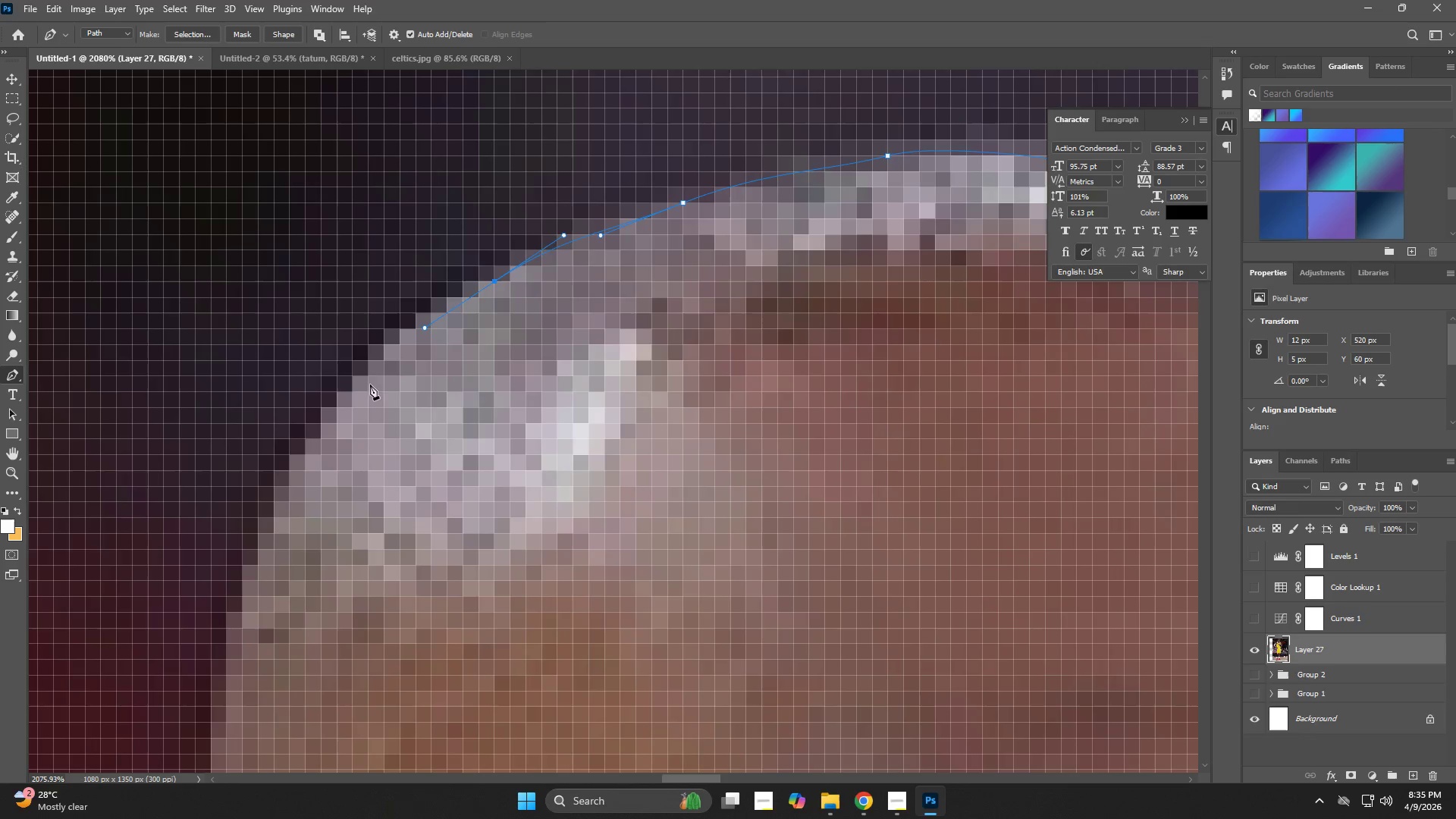 
left_click_drag(start_coordinate=[340, 417], to_coordinate=[287, 487])
 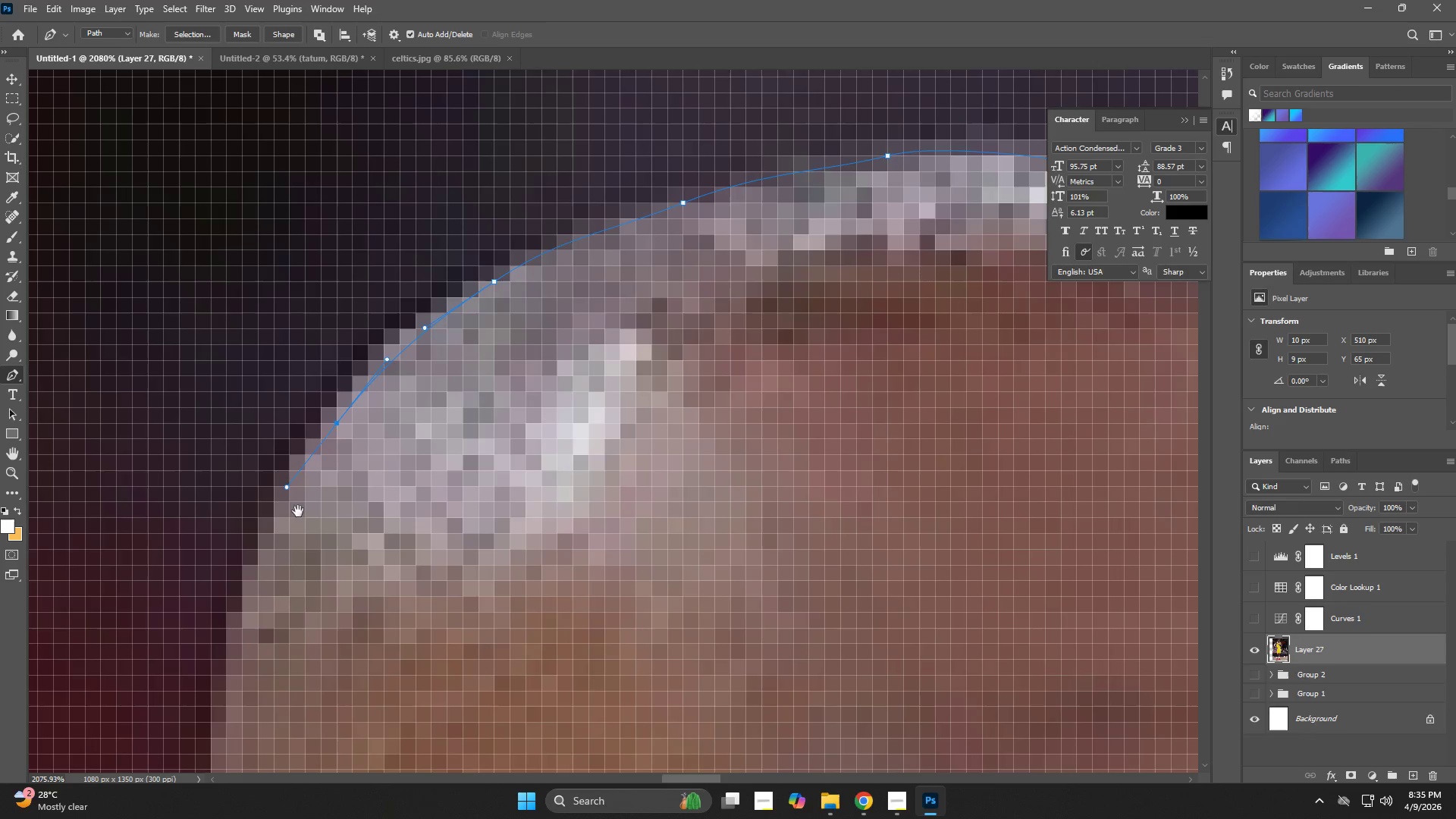 
hold_key(key=Space, duration=1.34)
 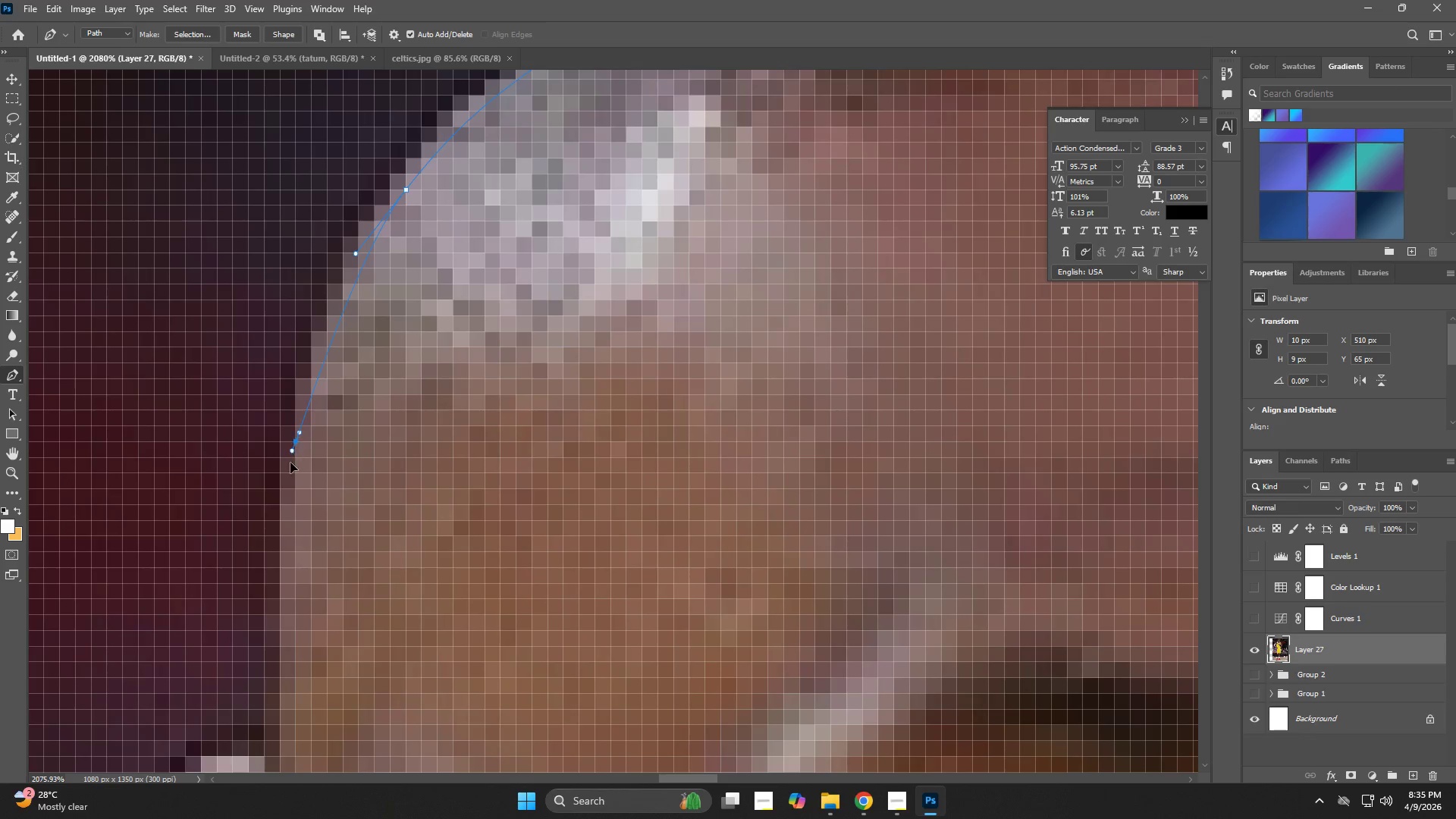 
left_click_drag(start_coordinate=[318, 515], to_coordinate=[387, 281])
 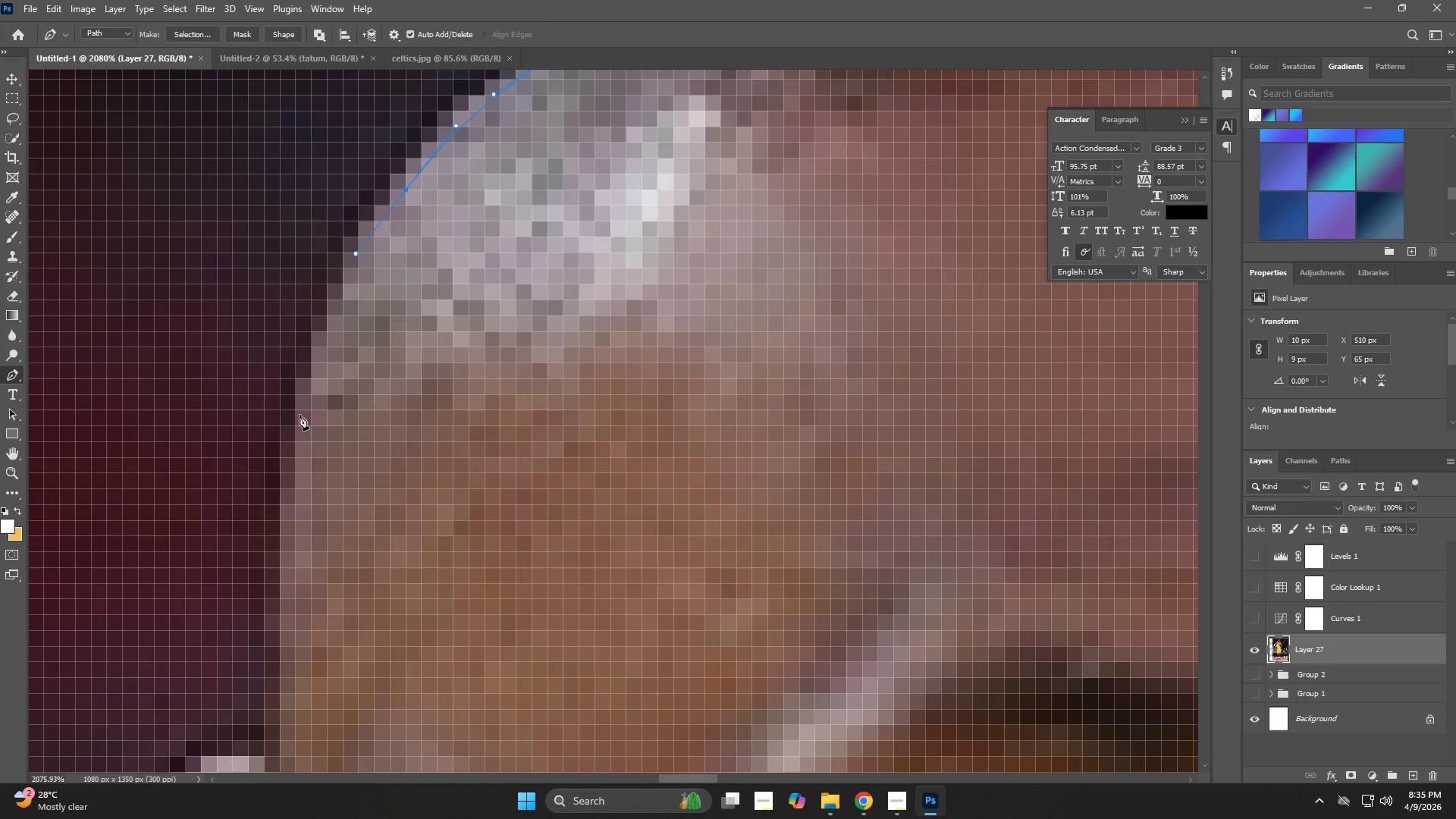 
left_click_drag(start_coordinate=[292, 445], to_coordinate=[287, 478])
 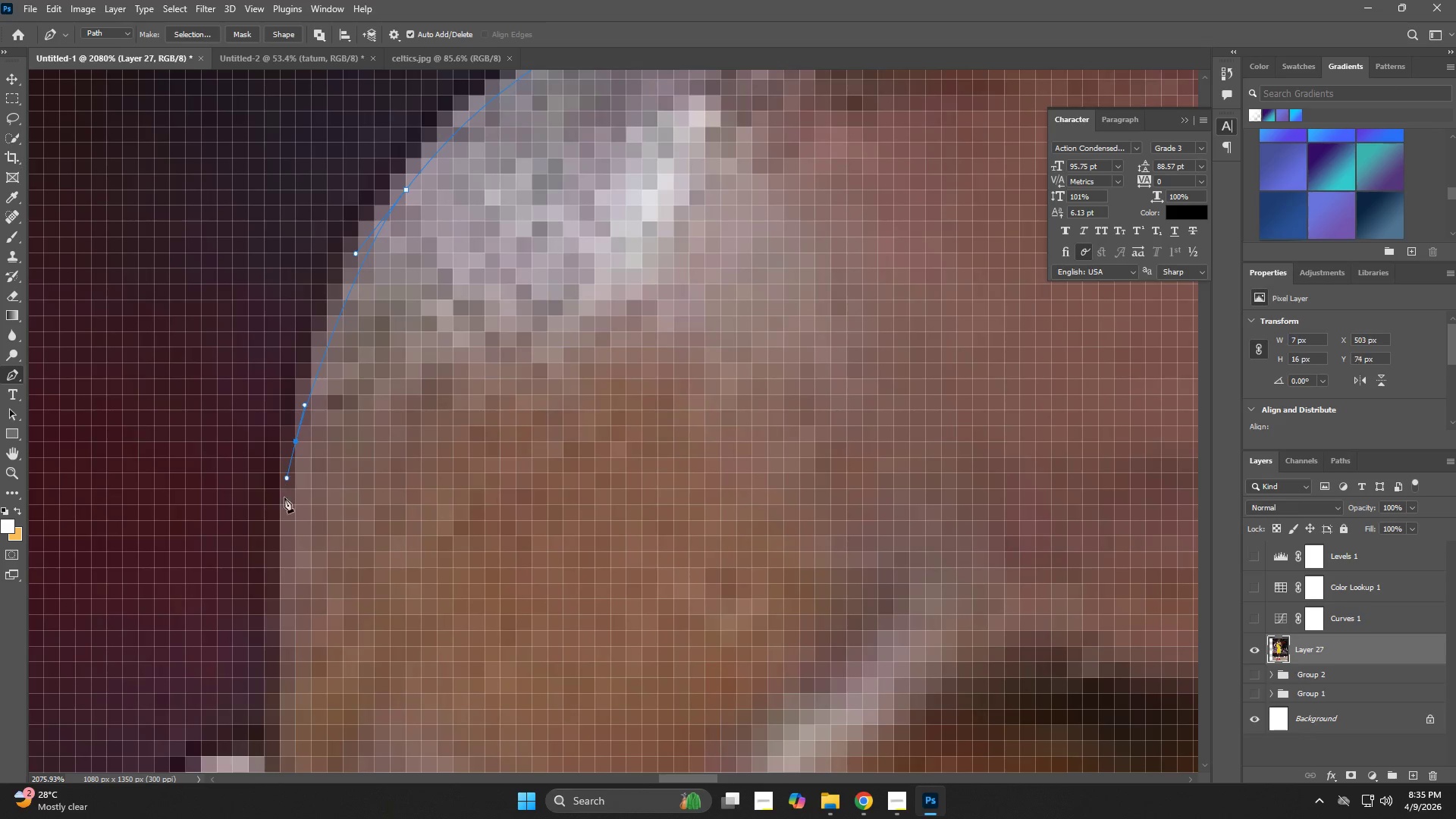 
hold_key(key=Space, duration=0.69)
 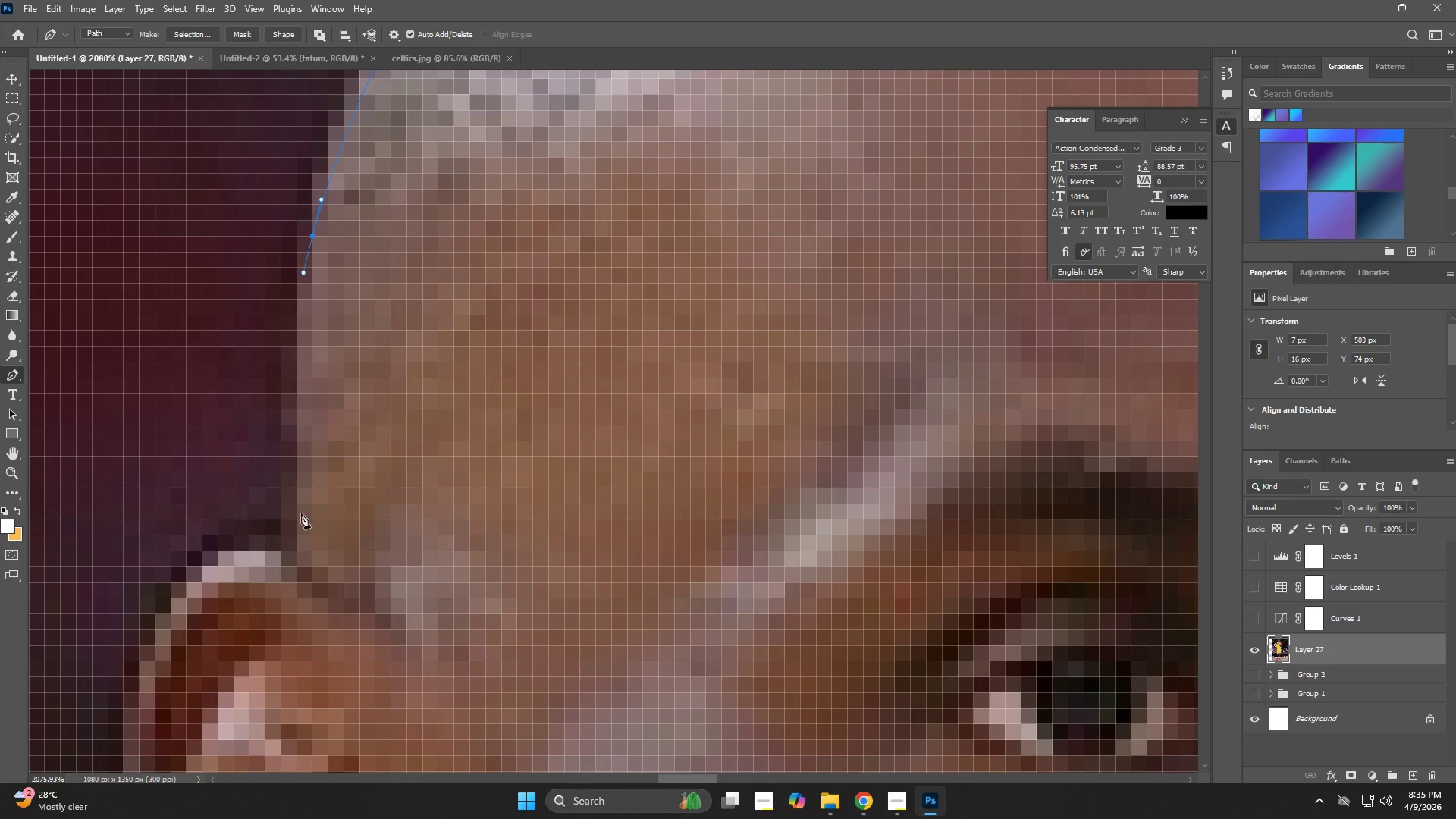 
left_click_drag(start_coordinate=[291, 617], to_coordinate=[308, 412])
 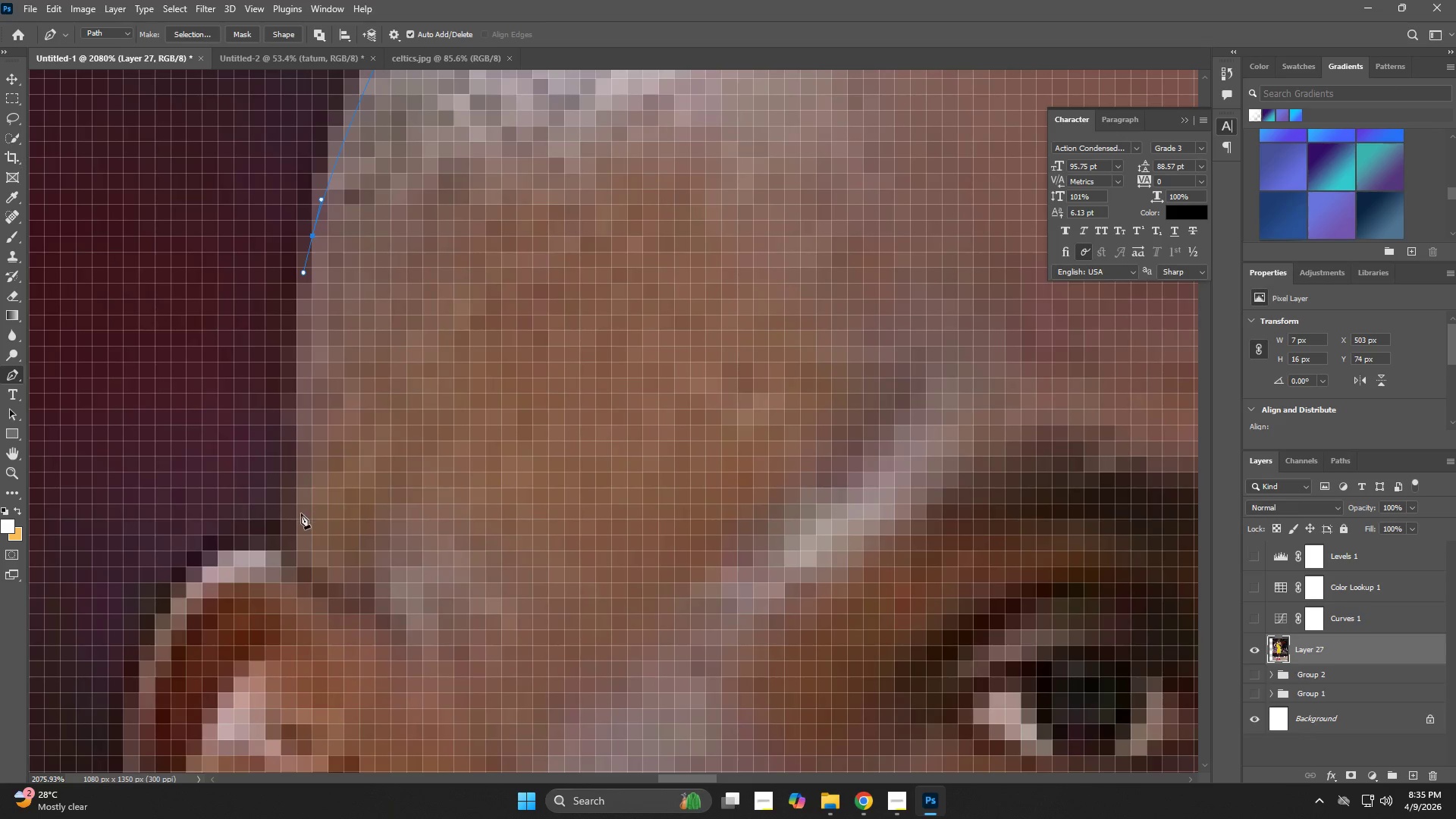 
left_click_drag(start_coordinate=[301, 517], to_coordinate=[294, 560])
 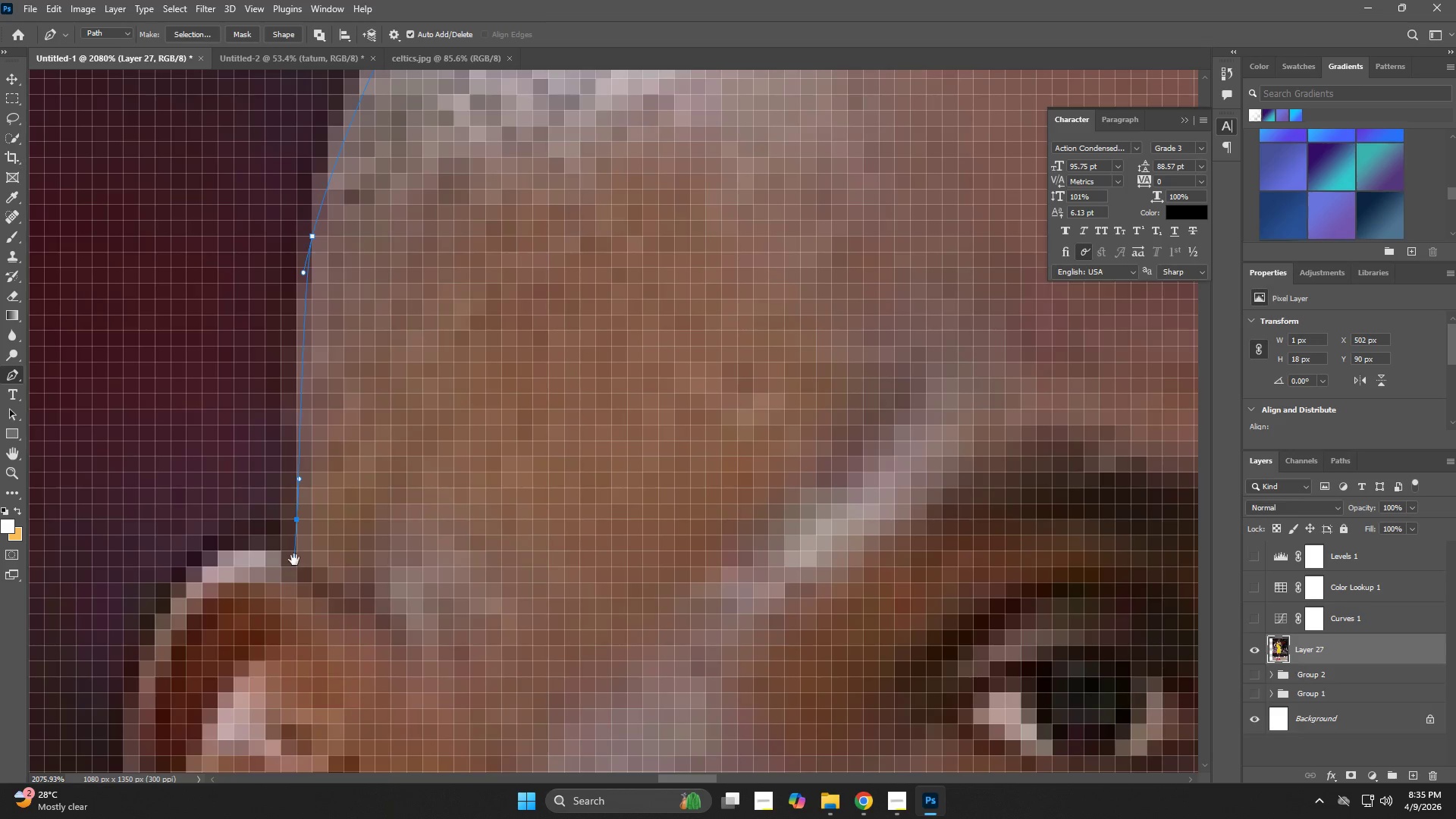 
hold_key(key=Space, duration=0.66)
 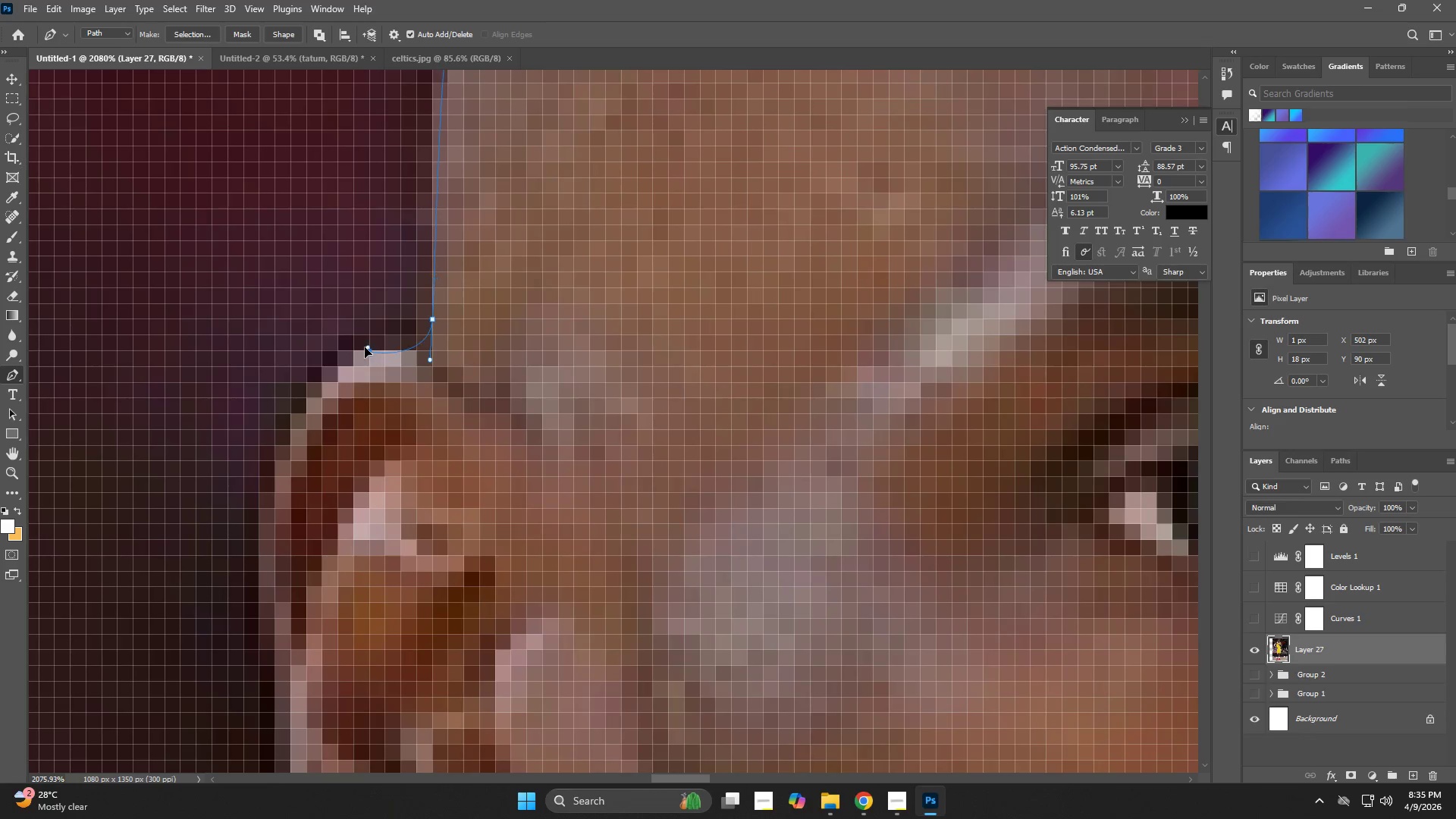 
left_click_drag(start_coordinate=[297, 550], to_coordinate=[433, 350])
 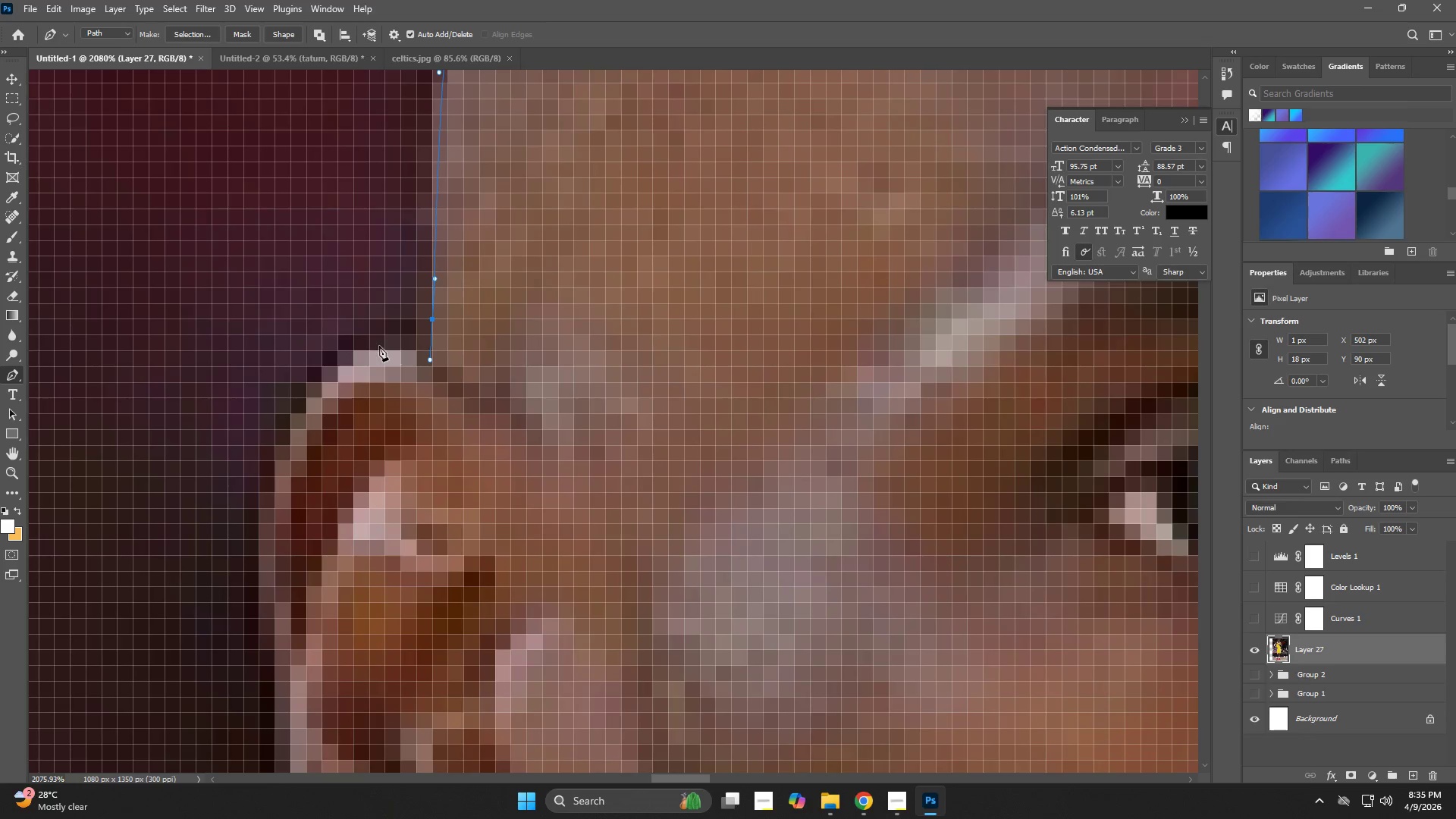 
left_click_drag(start_coordinate=[372, 347], to_coordinate=[354, 353])
 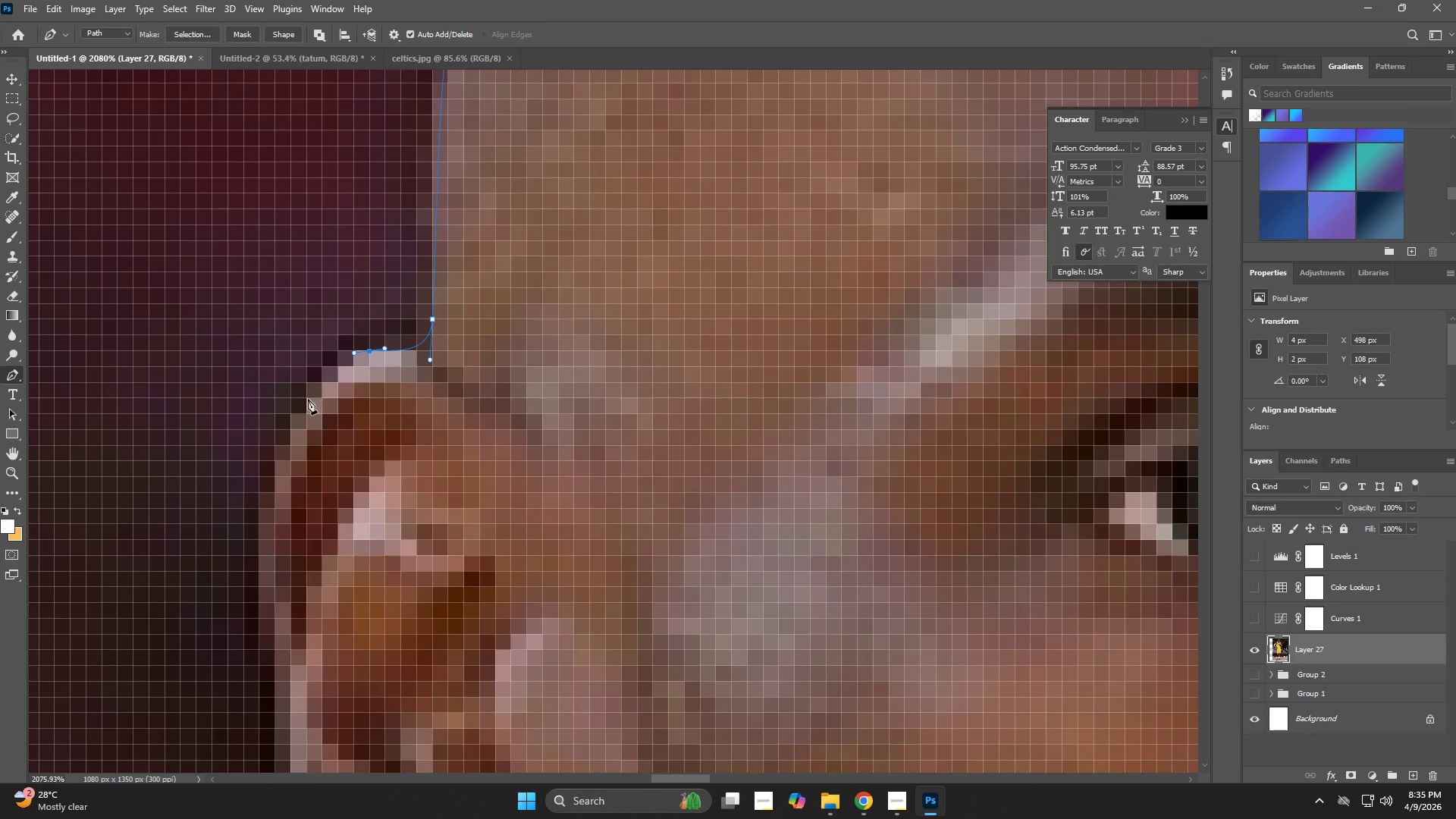 
left_click_drag(start_coordinate=[302, 405], to_coordinate=[290, 433])
 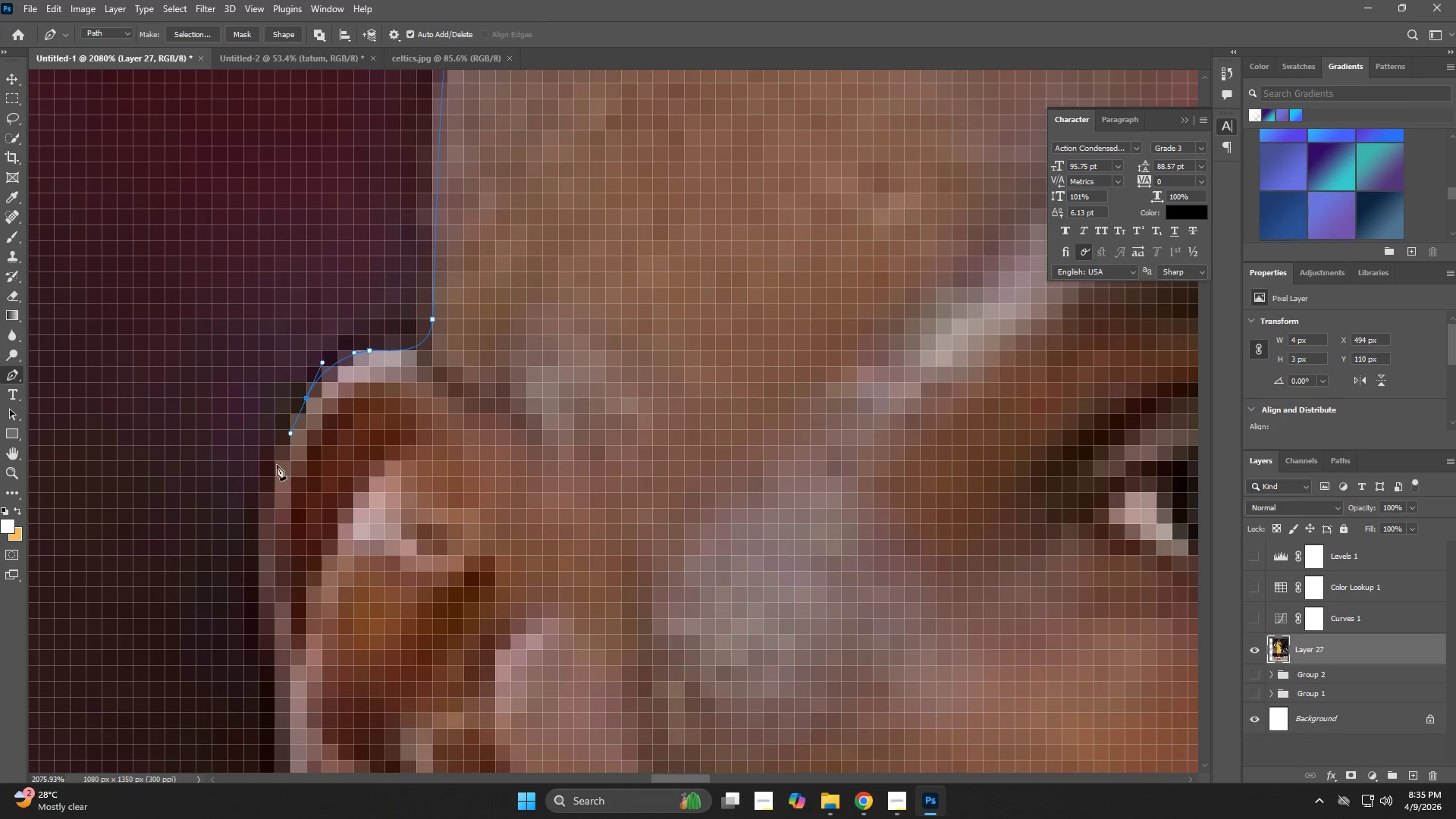 
hold_key(key=Space, duration=0.66)
 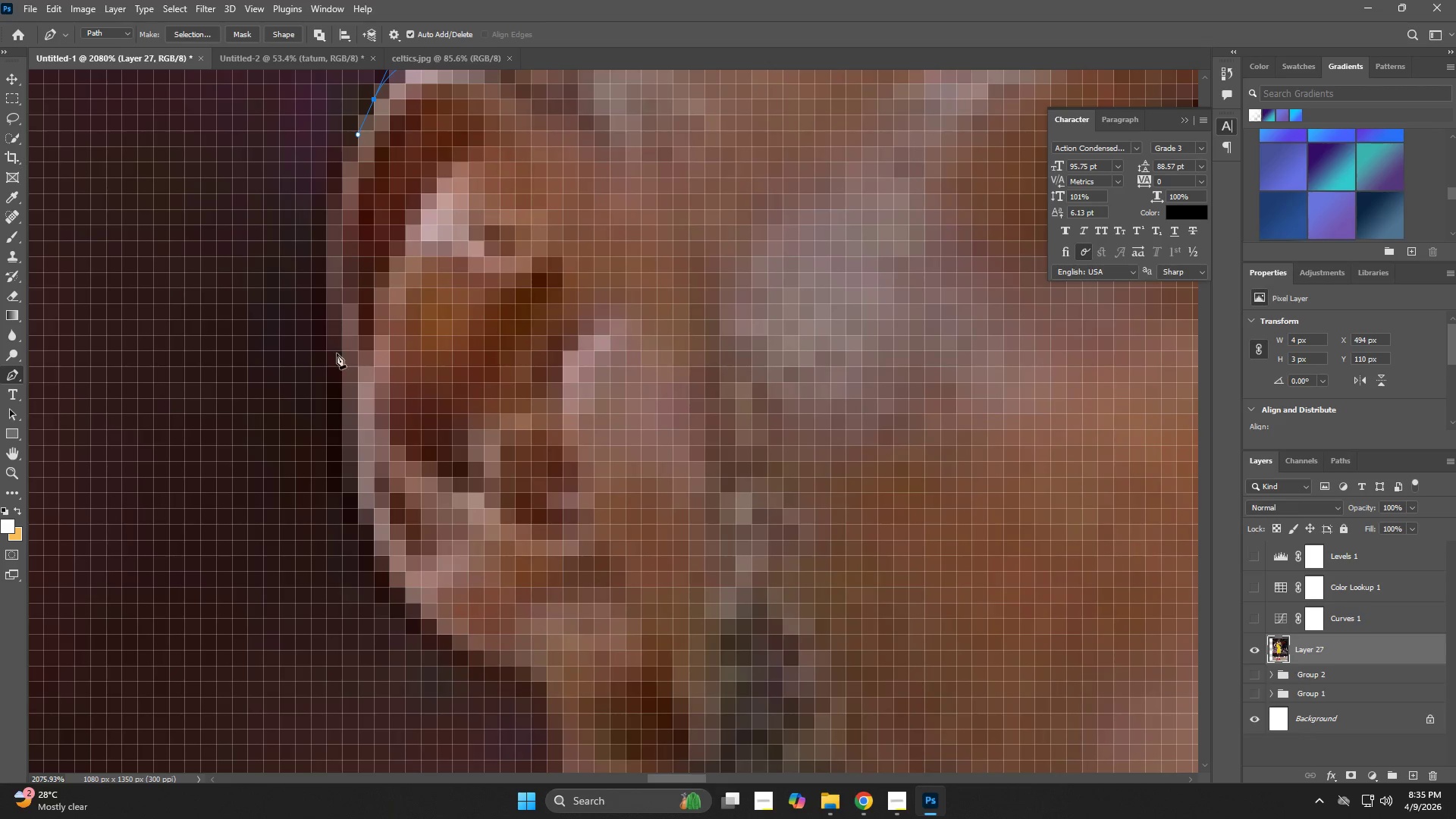 
left_click_drag(start_coordinate=[262, 502], to_coordinate=[329, 203])
 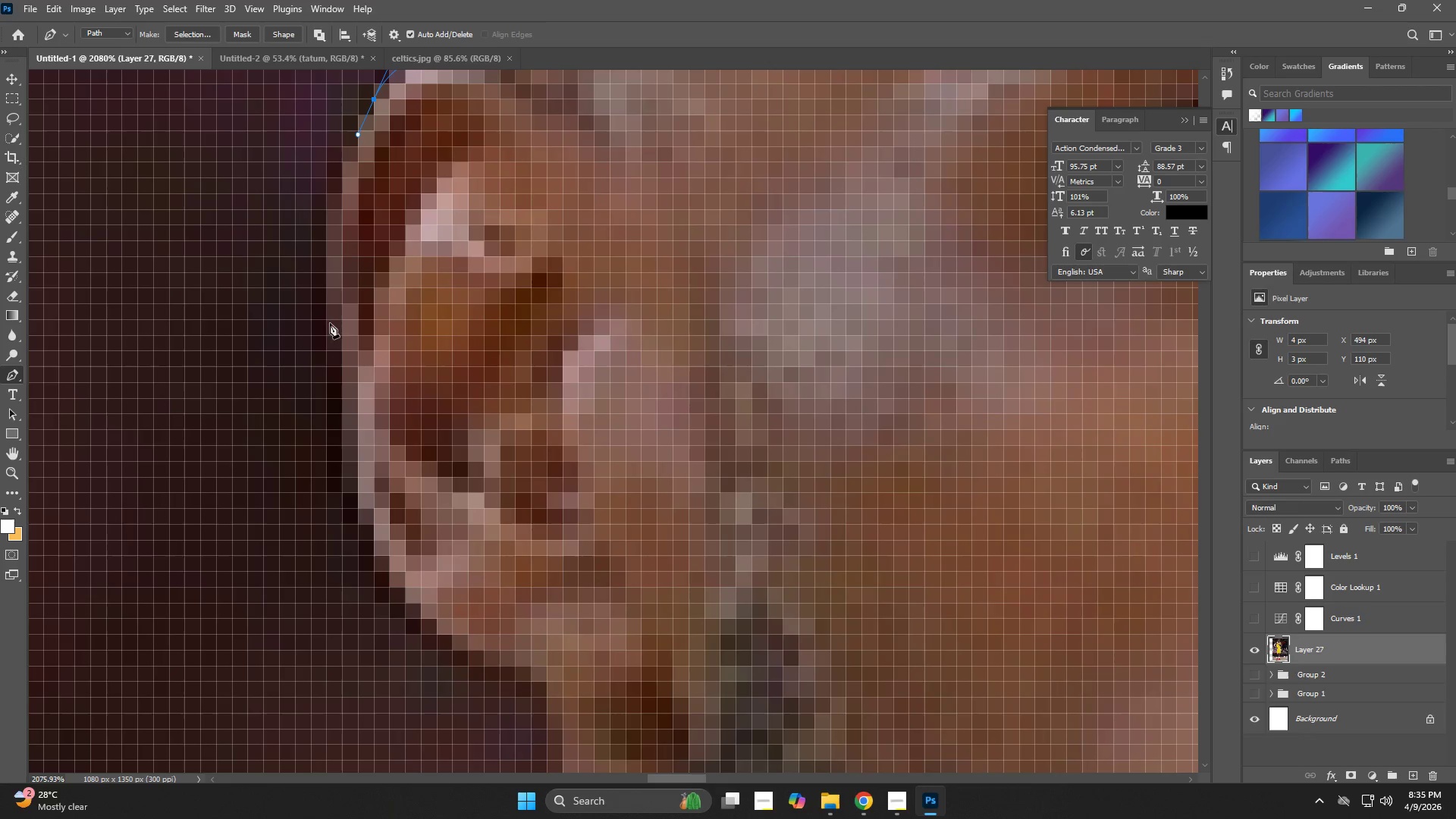 
left_click_drag(start_coordinate=[338, 359], to_coordinate=[346, 401])
 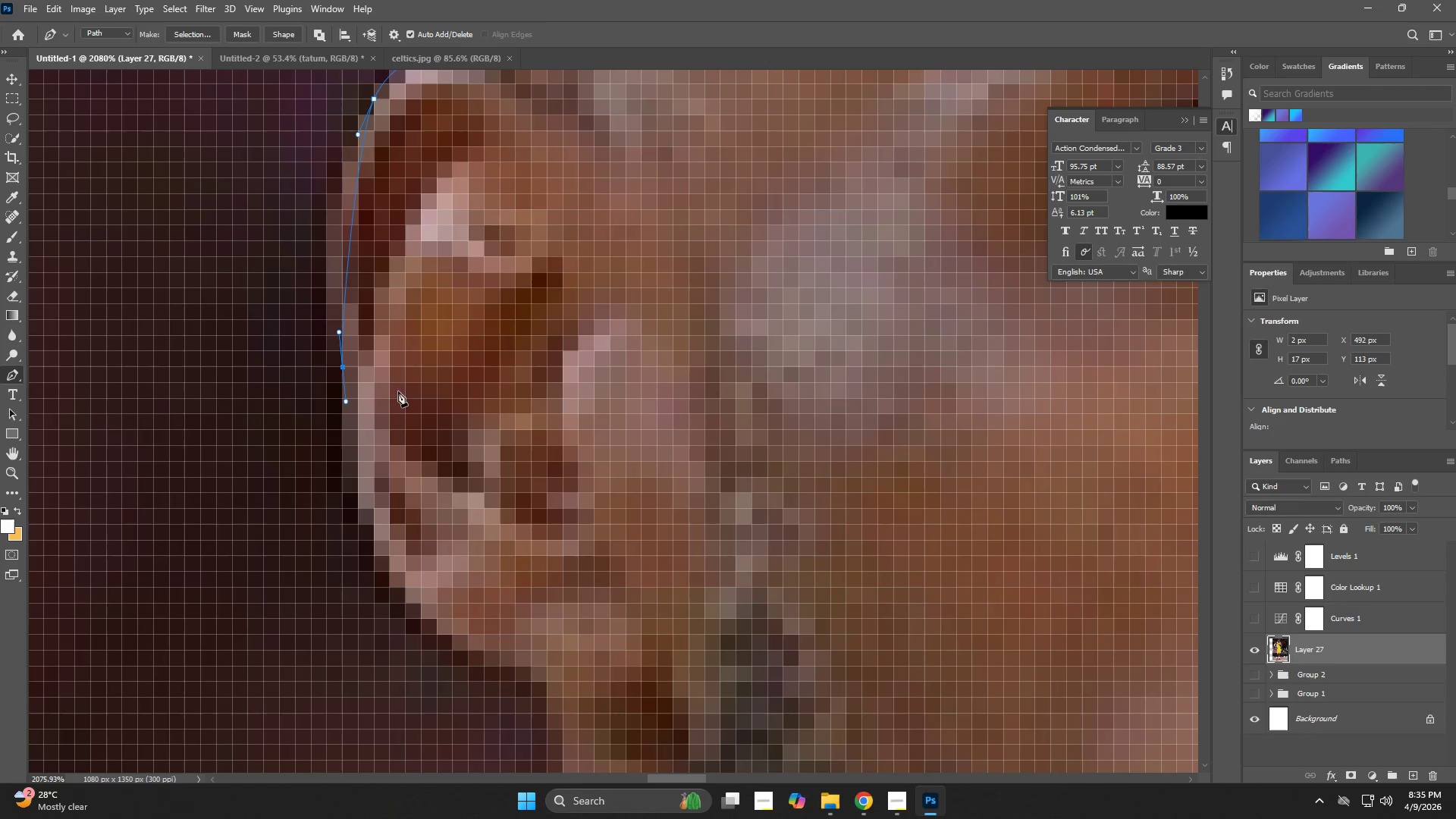 
key(Control+ControlLeft)
 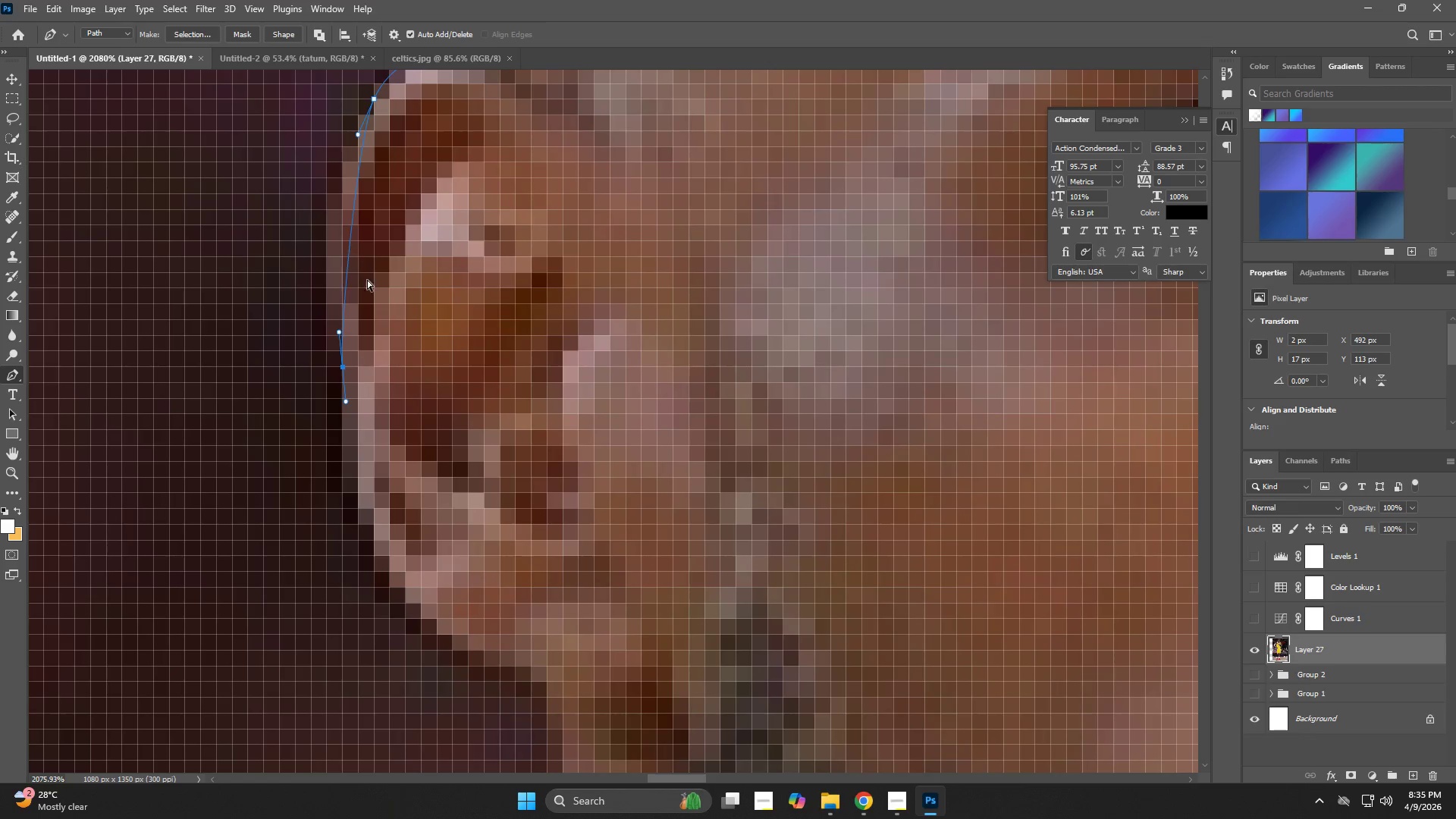 
key(Control+Z)
 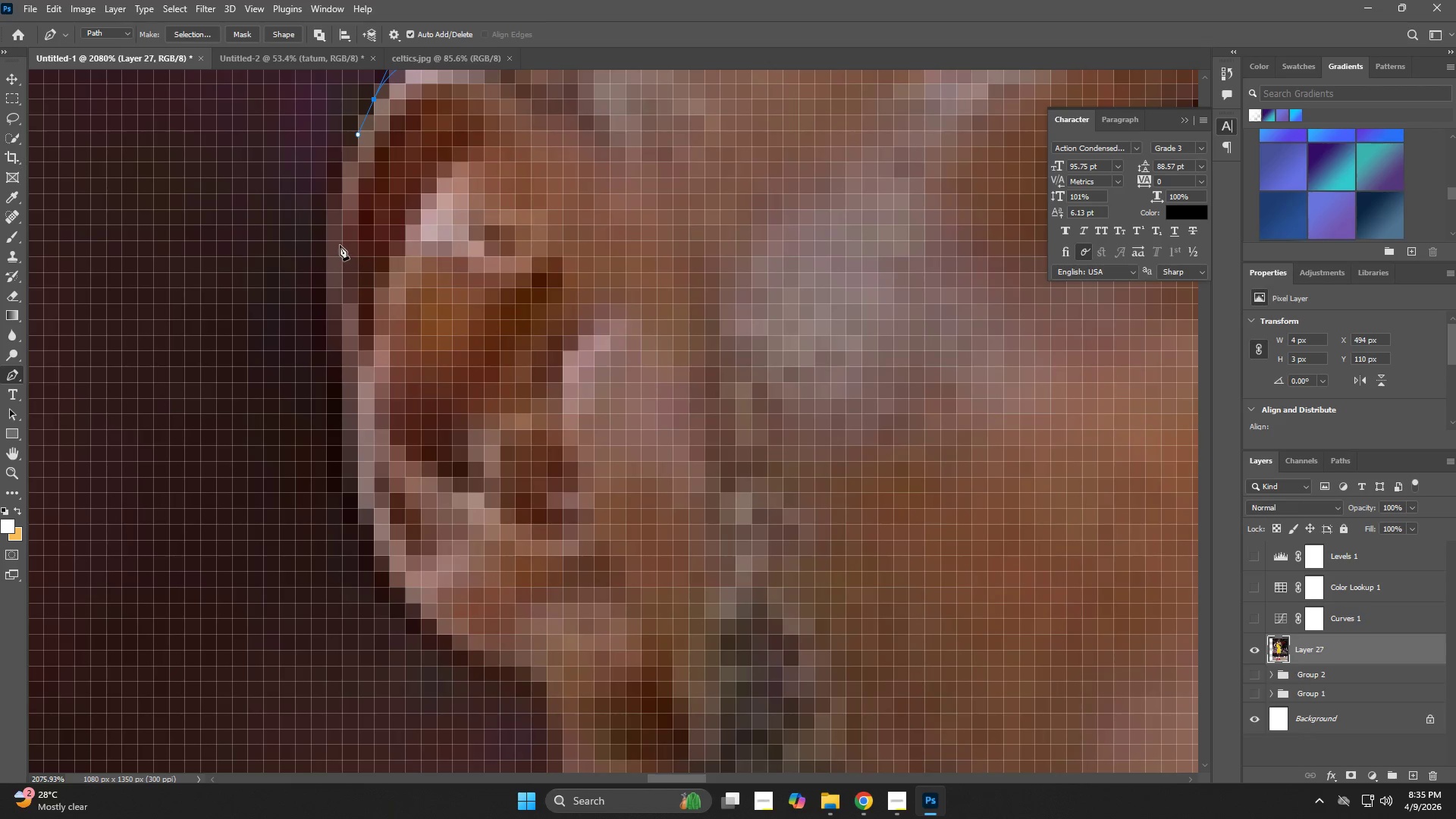 
left_click_drag(start_coordinate=[340, 245], to_coordinate=[344, 304])
 